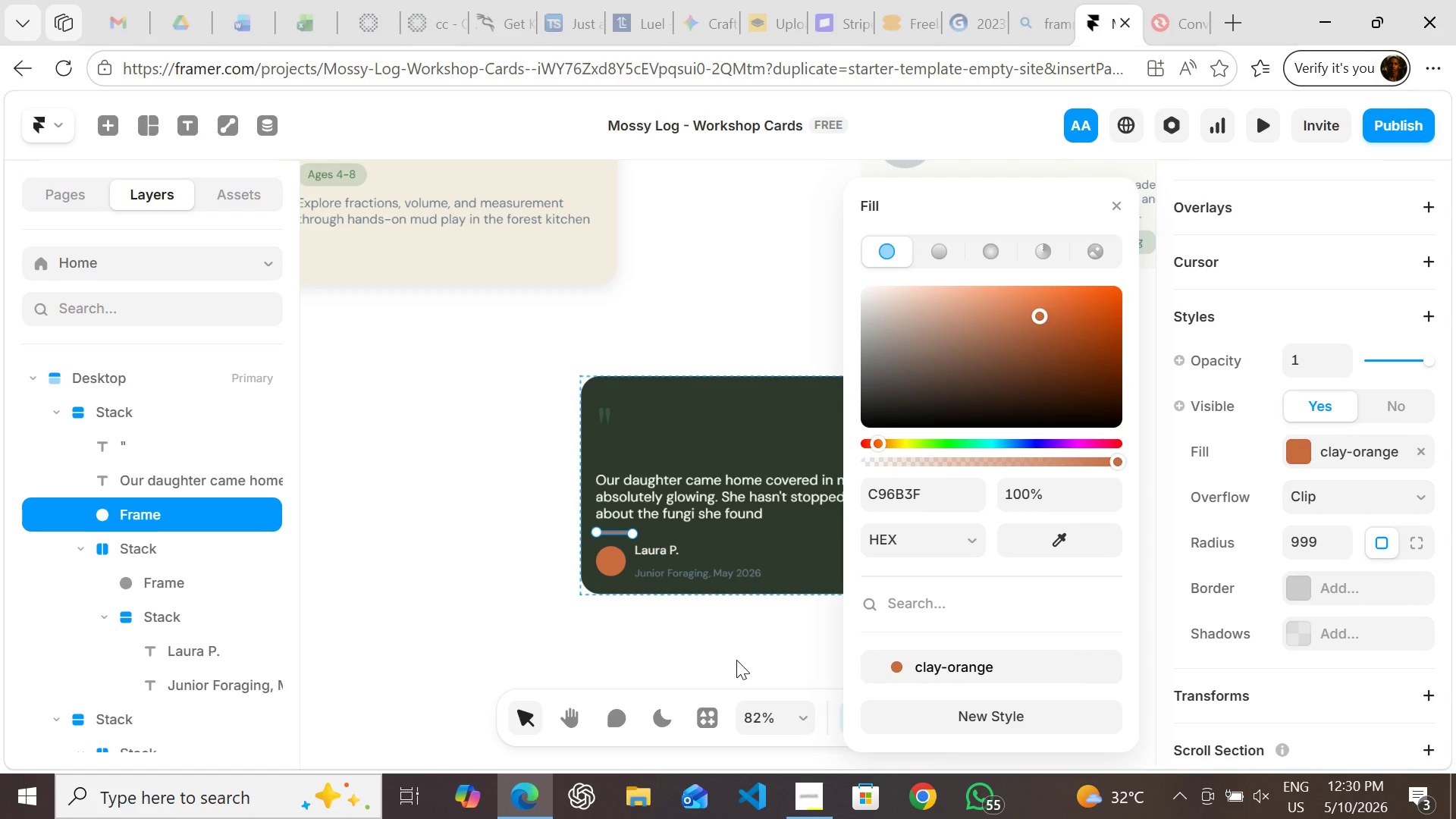 
left_click([736, 660])
 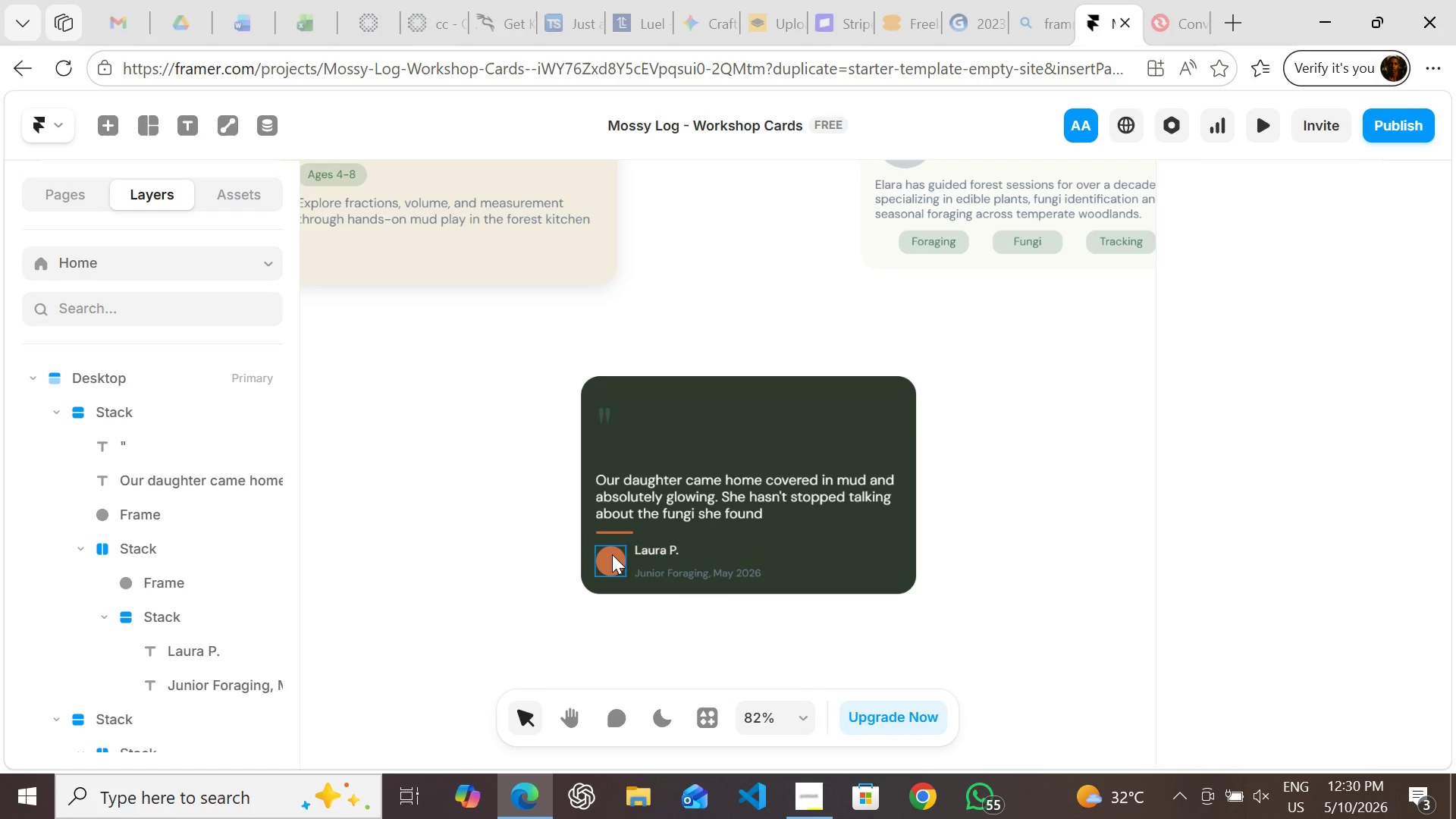 
left_click([612, 554])
 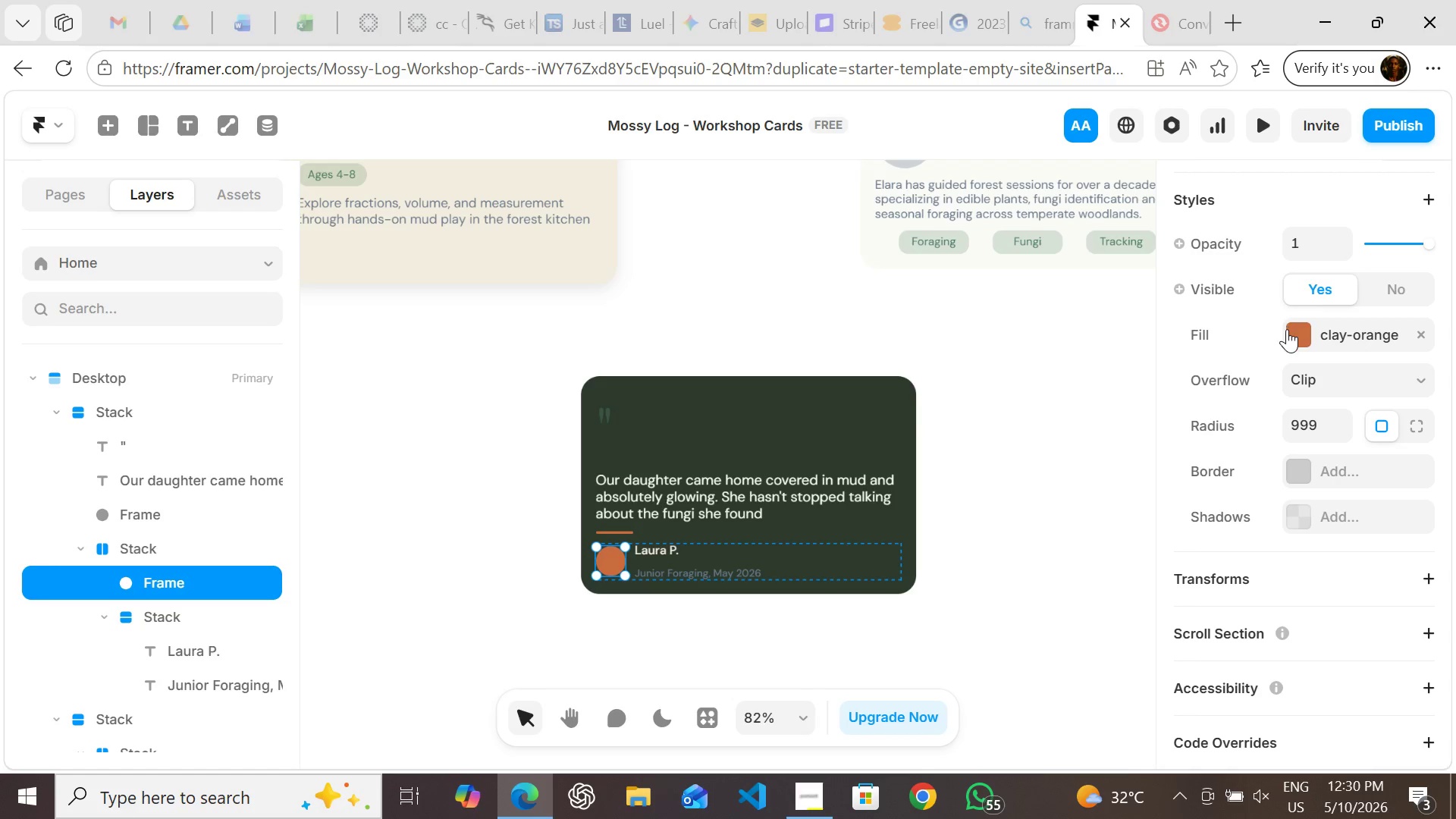 
left_click([1288, 329])
 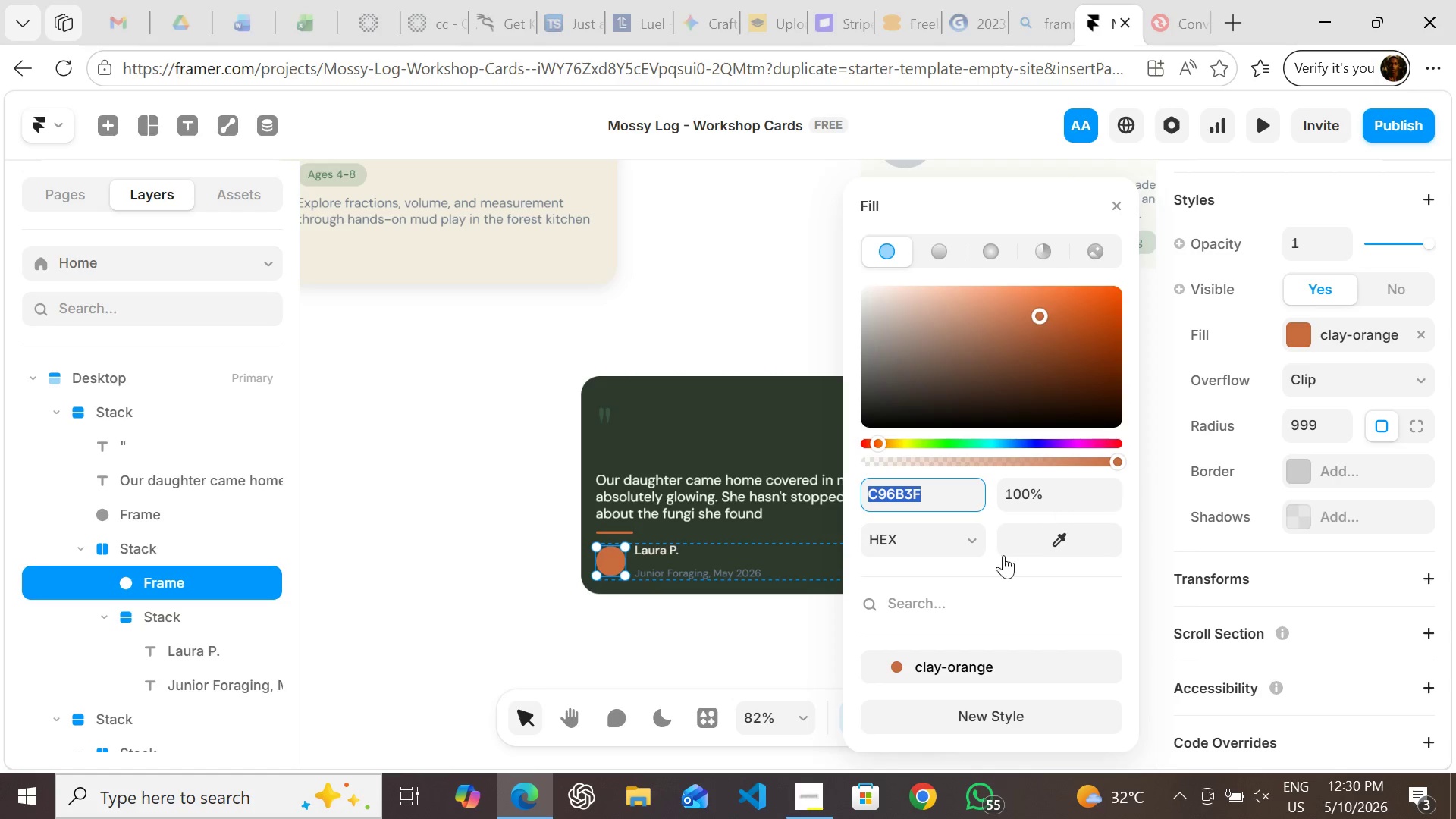 
mouse_move([959, 590])
 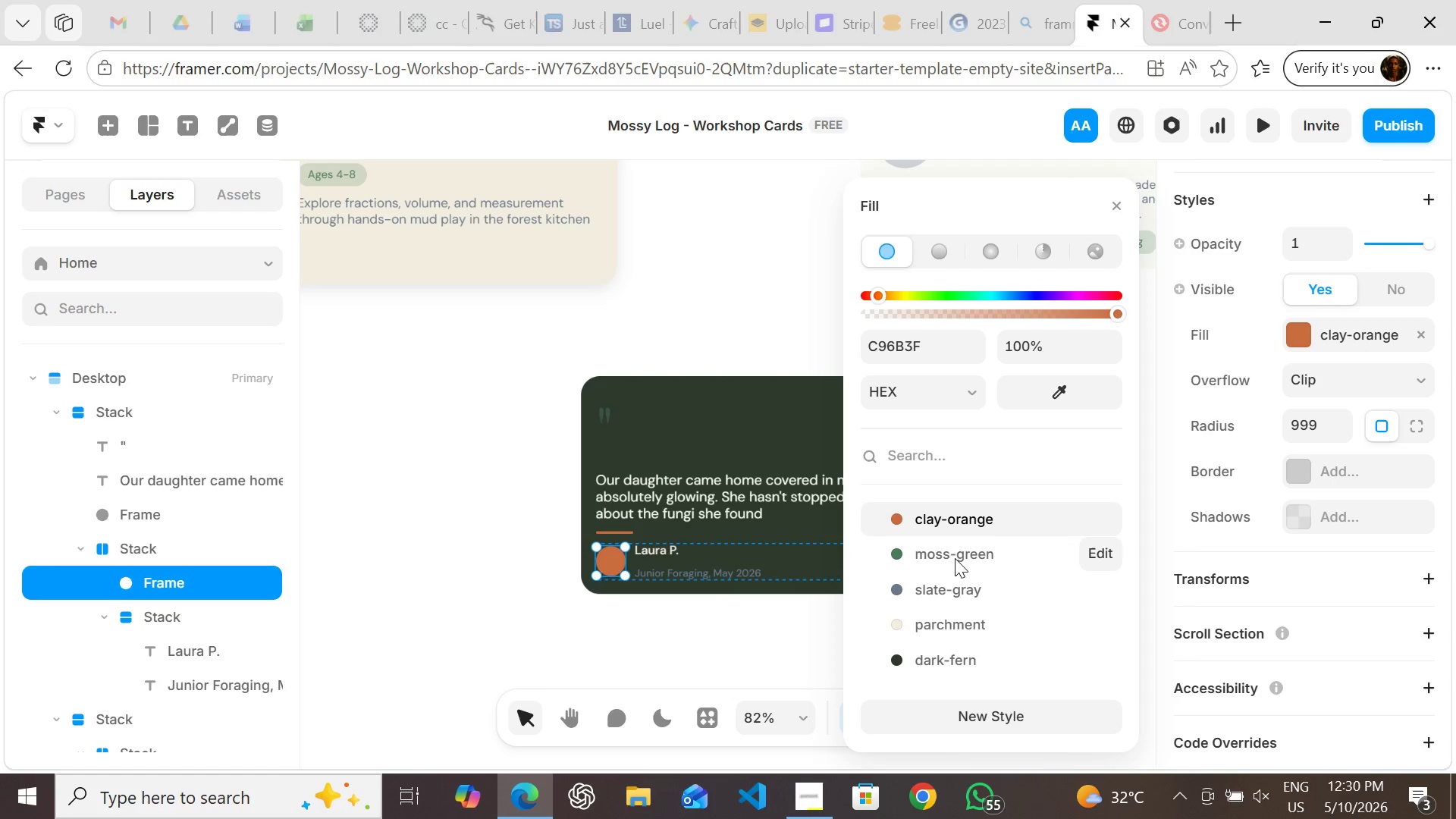 
left_click([955, 558])
 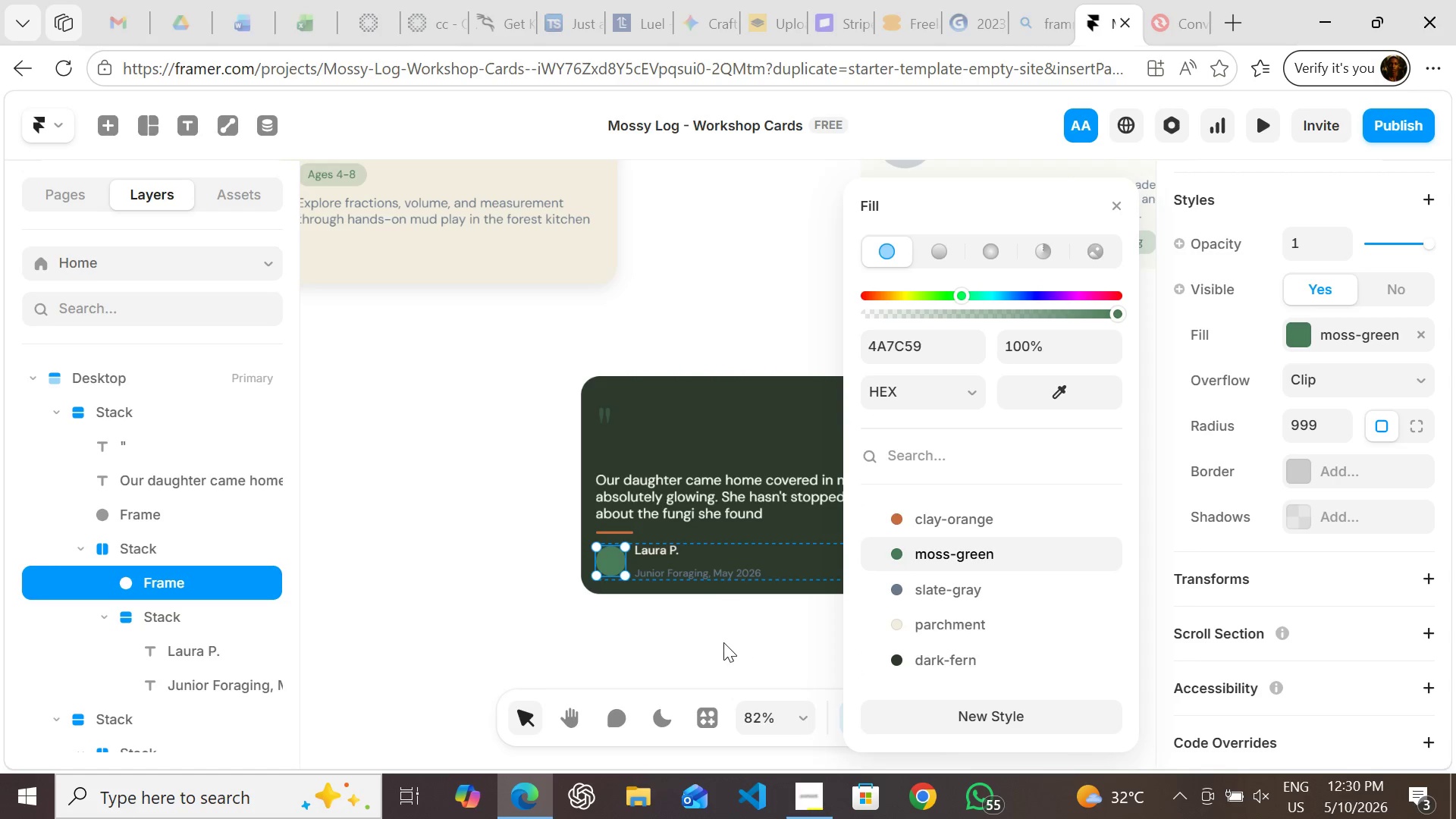 
left_click([723, 642])
 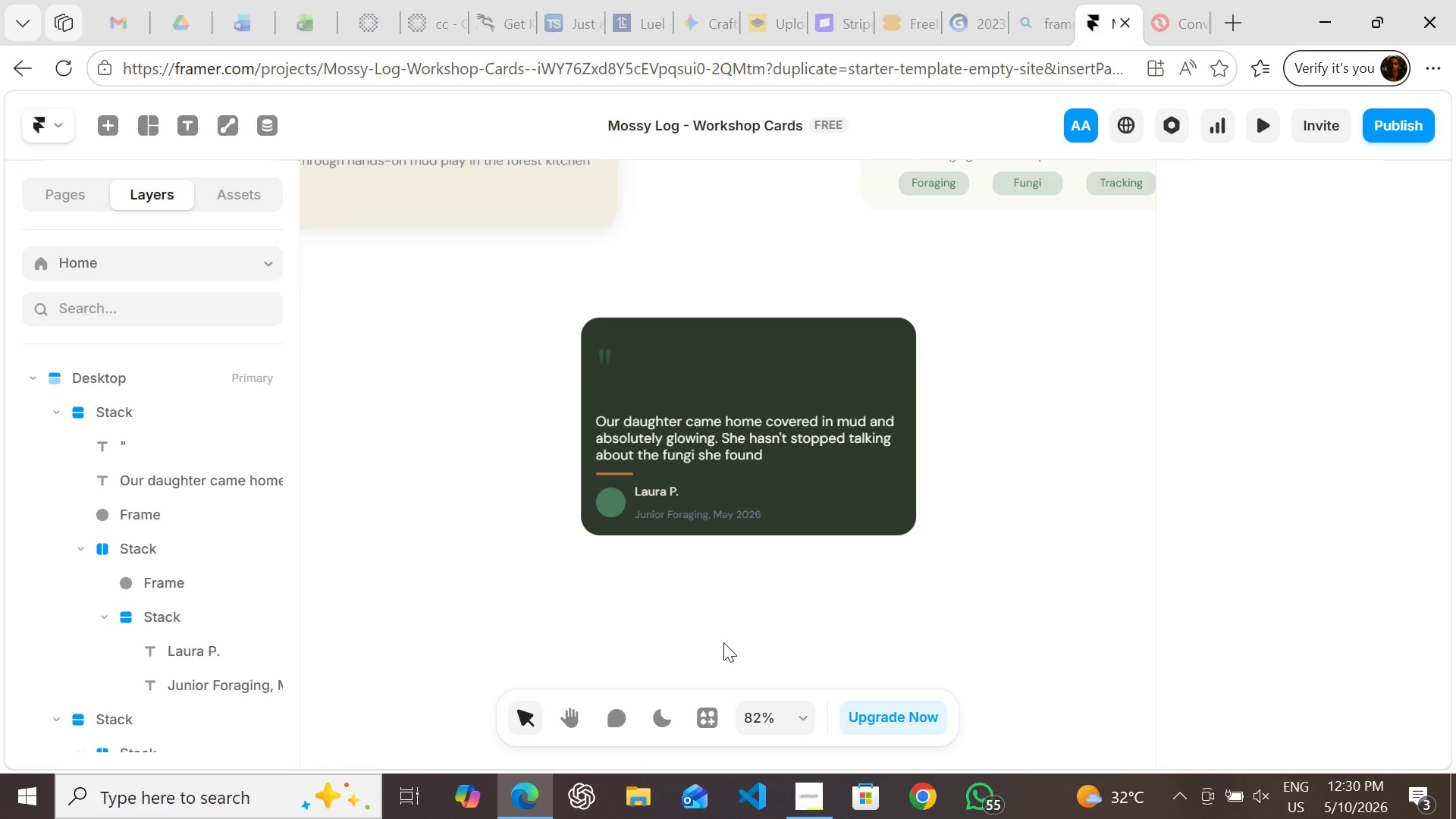 
wait(11.23)
 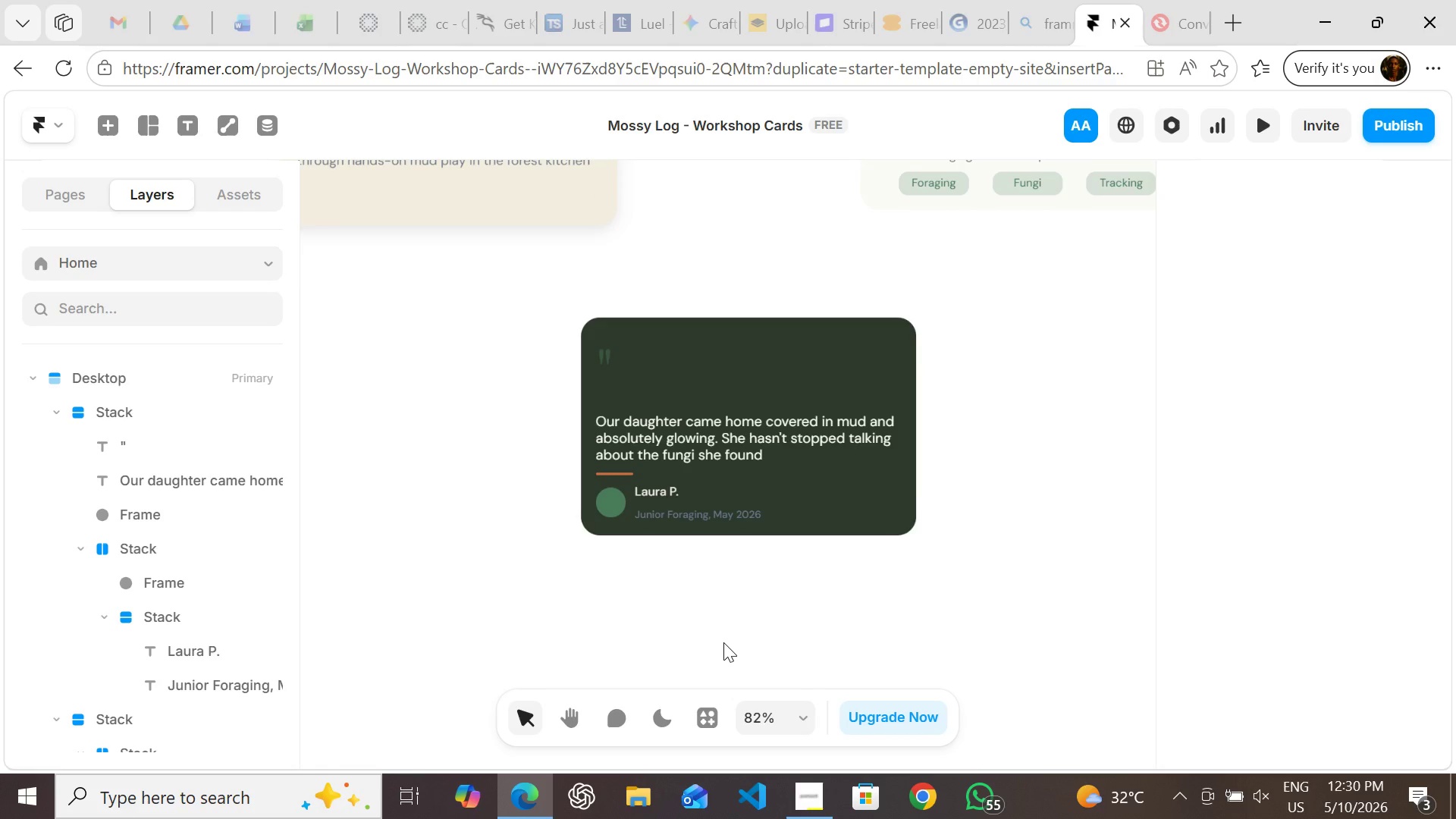 
left_click([707, 510])
 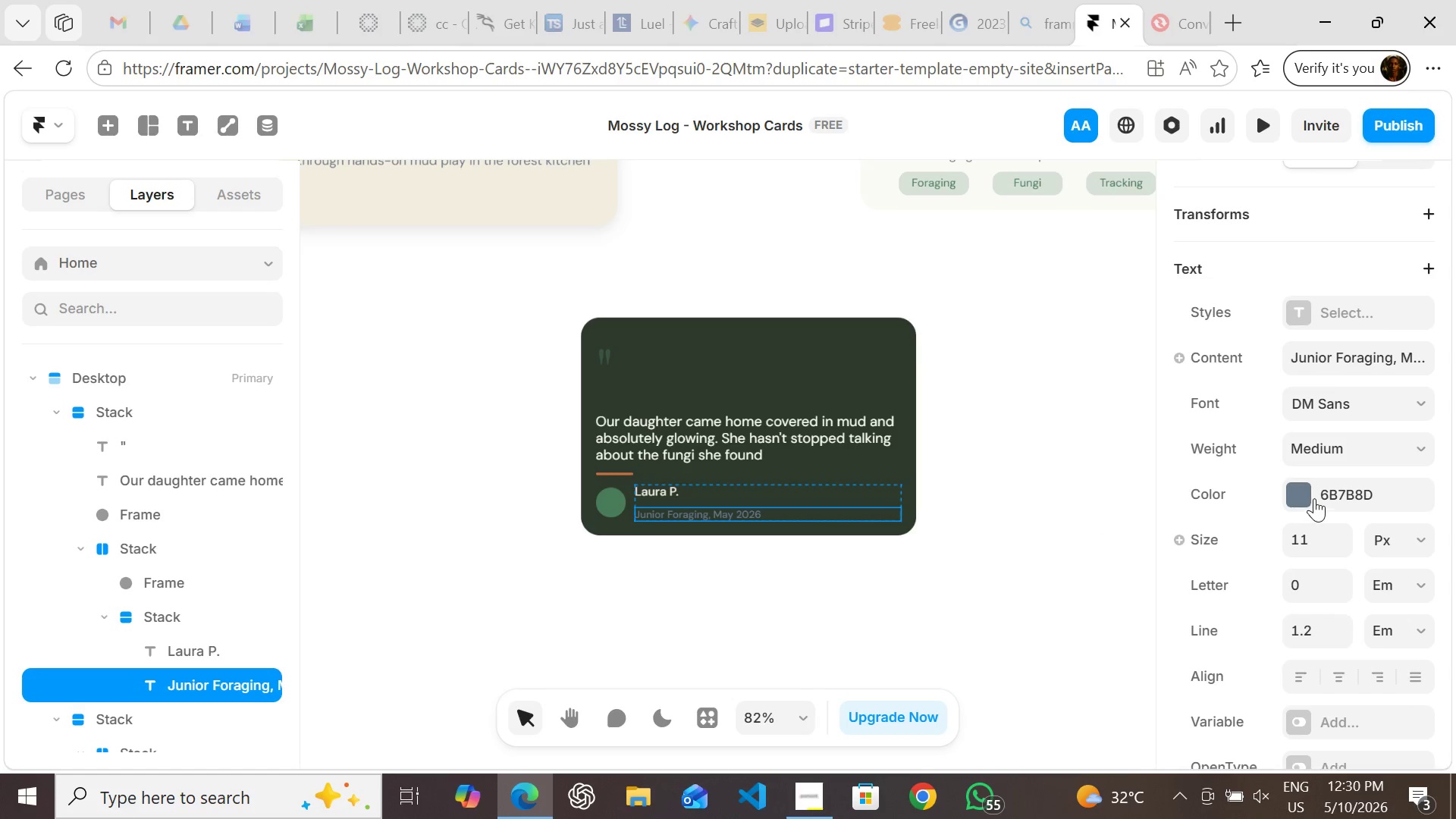 
left_click([1298, 490])
 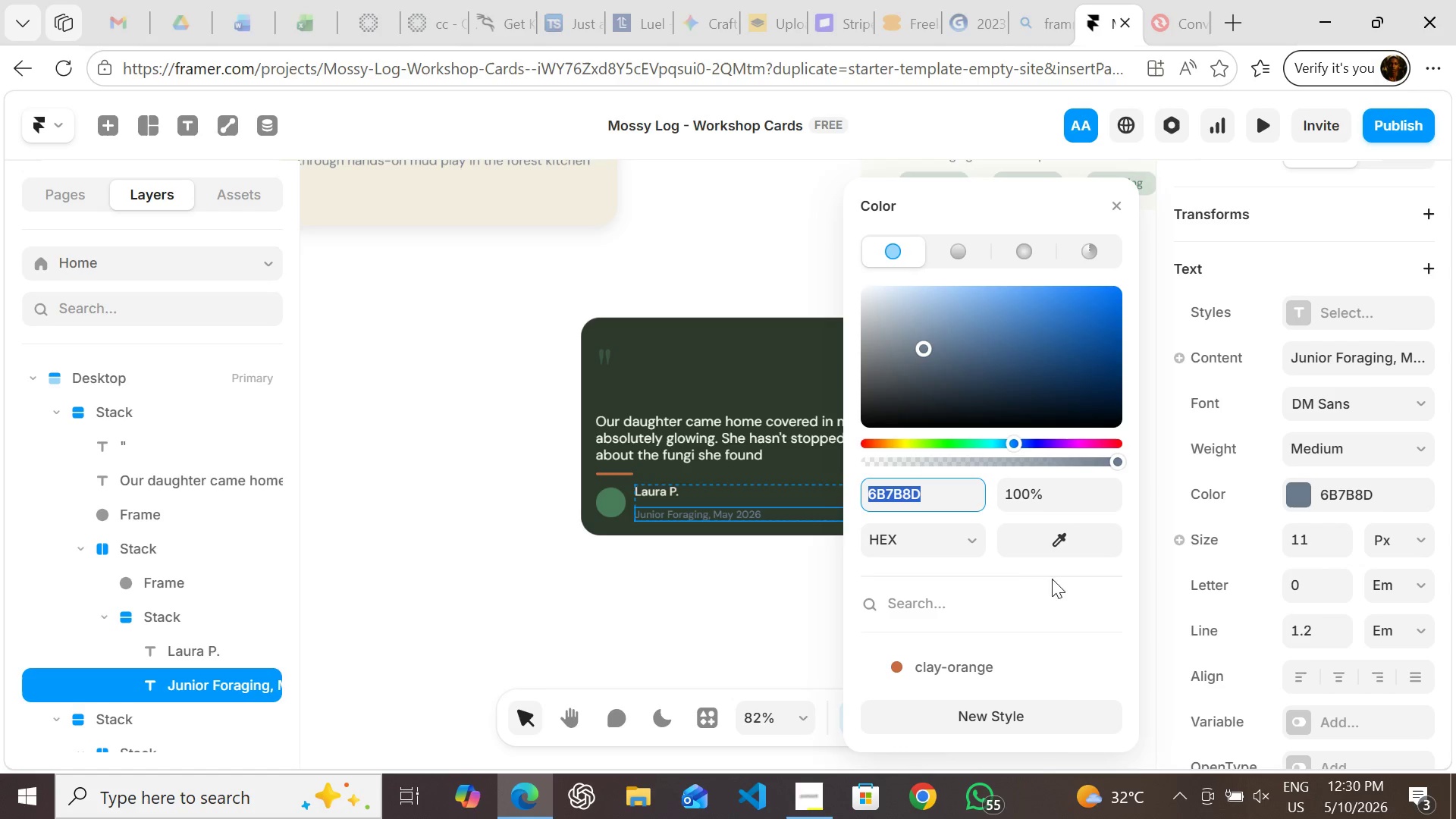 
mouse_move([1013, 563])
 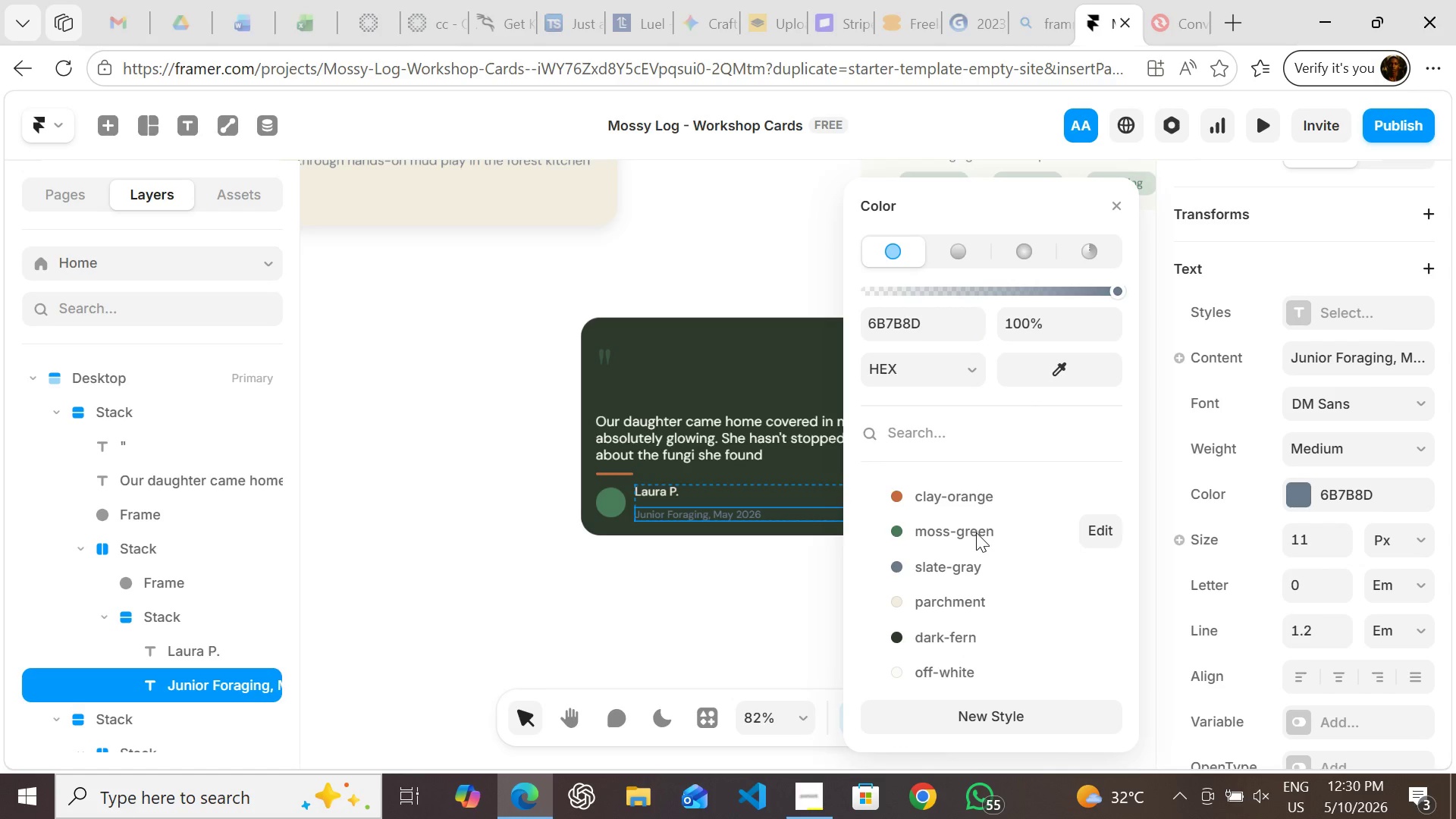 
left_click([976, 532])
 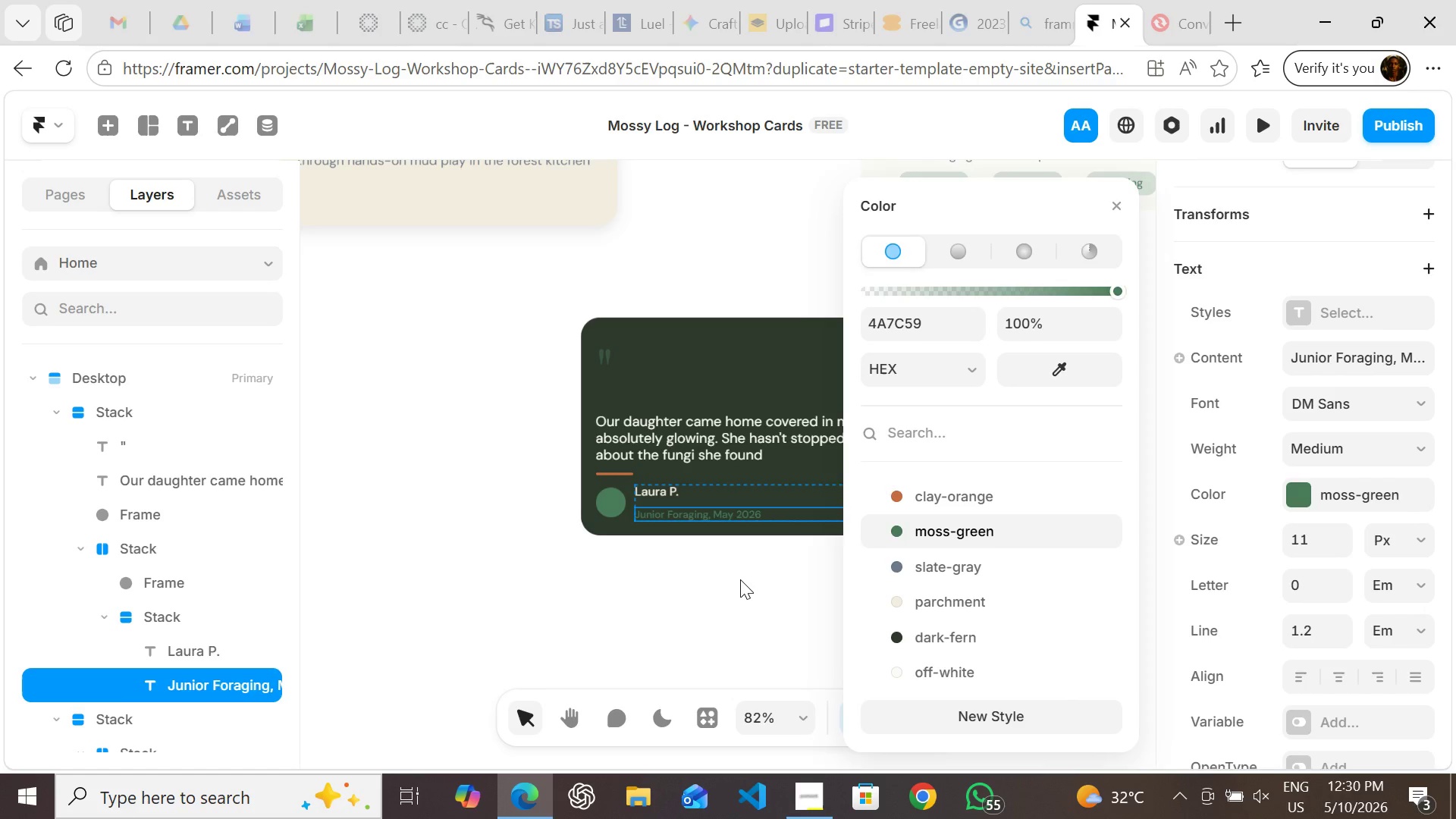 
left_click([740, 579])
 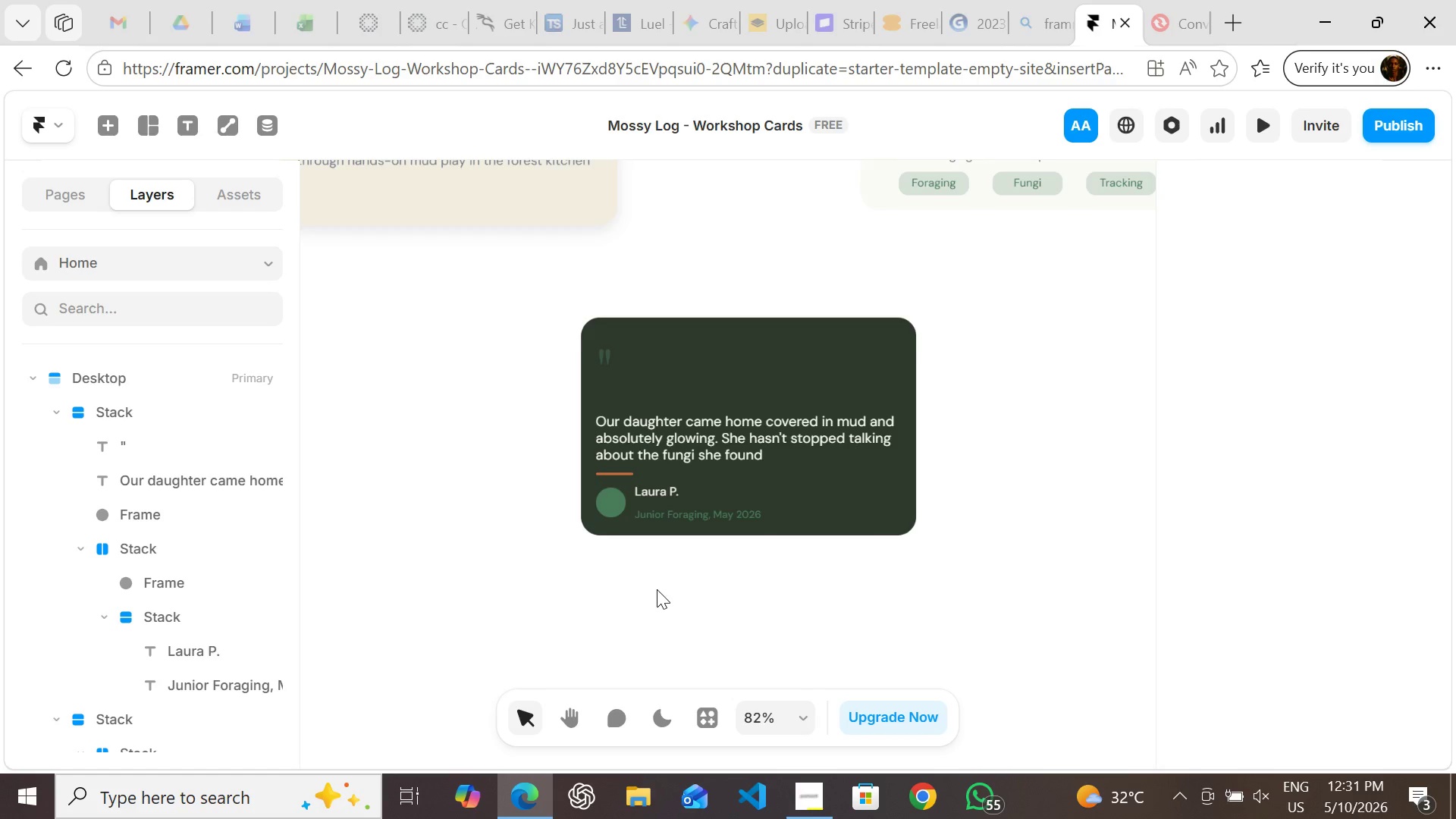 
wait(37.22)
 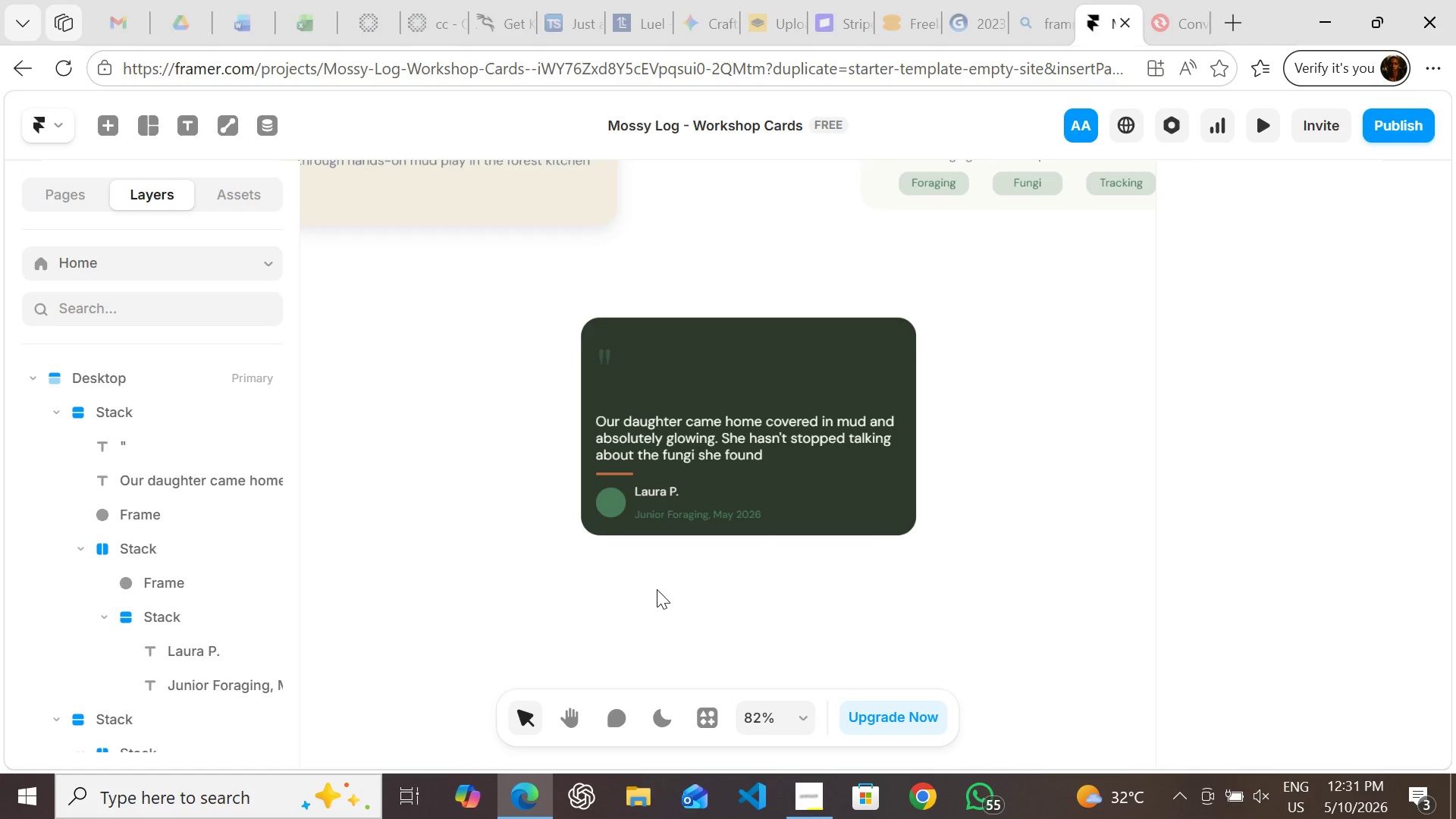 
left_click_drag(start_coordinate=[581, 464], to_coordinate=[489, 446])
 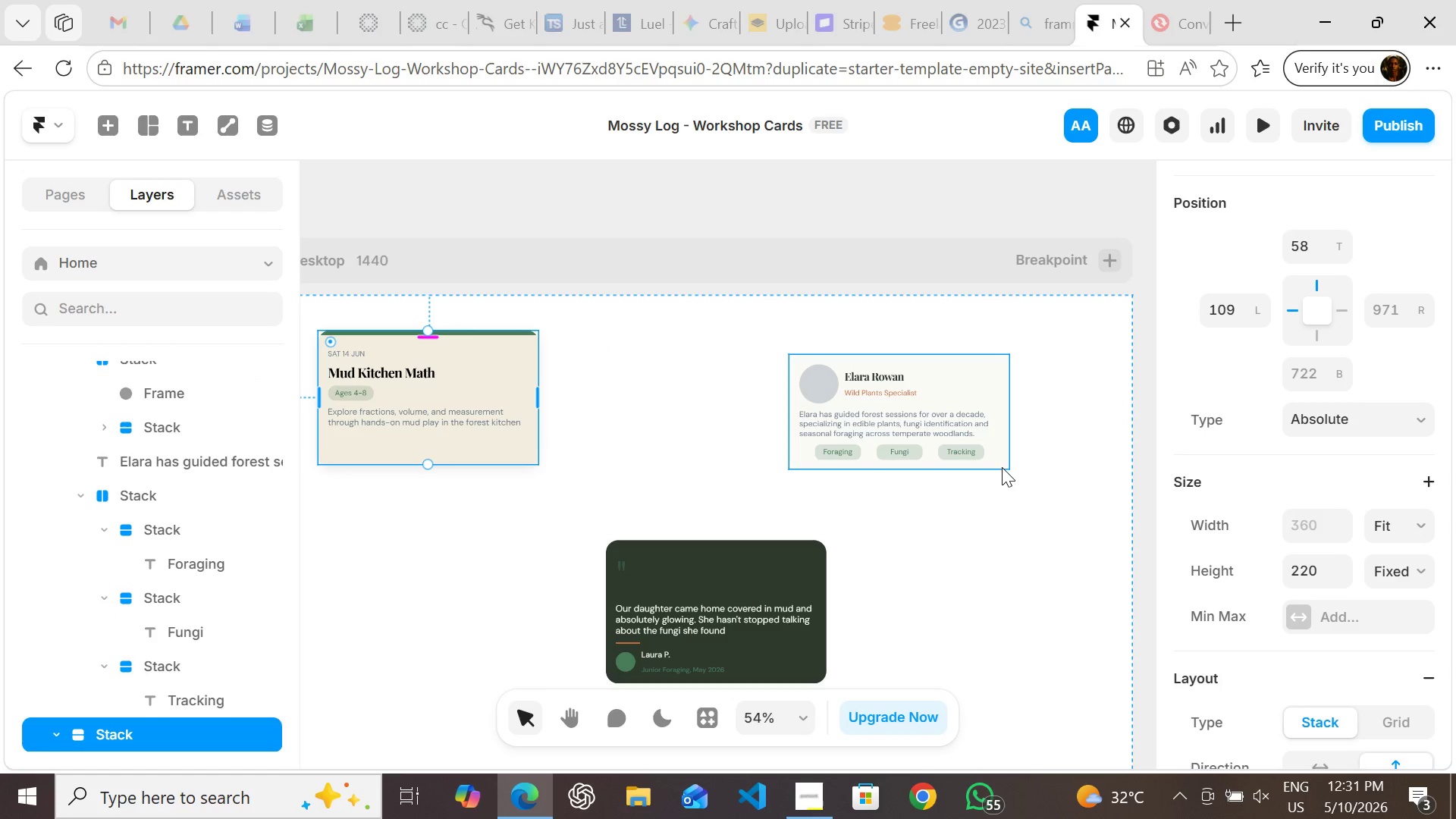 
left_click([999, 460])
 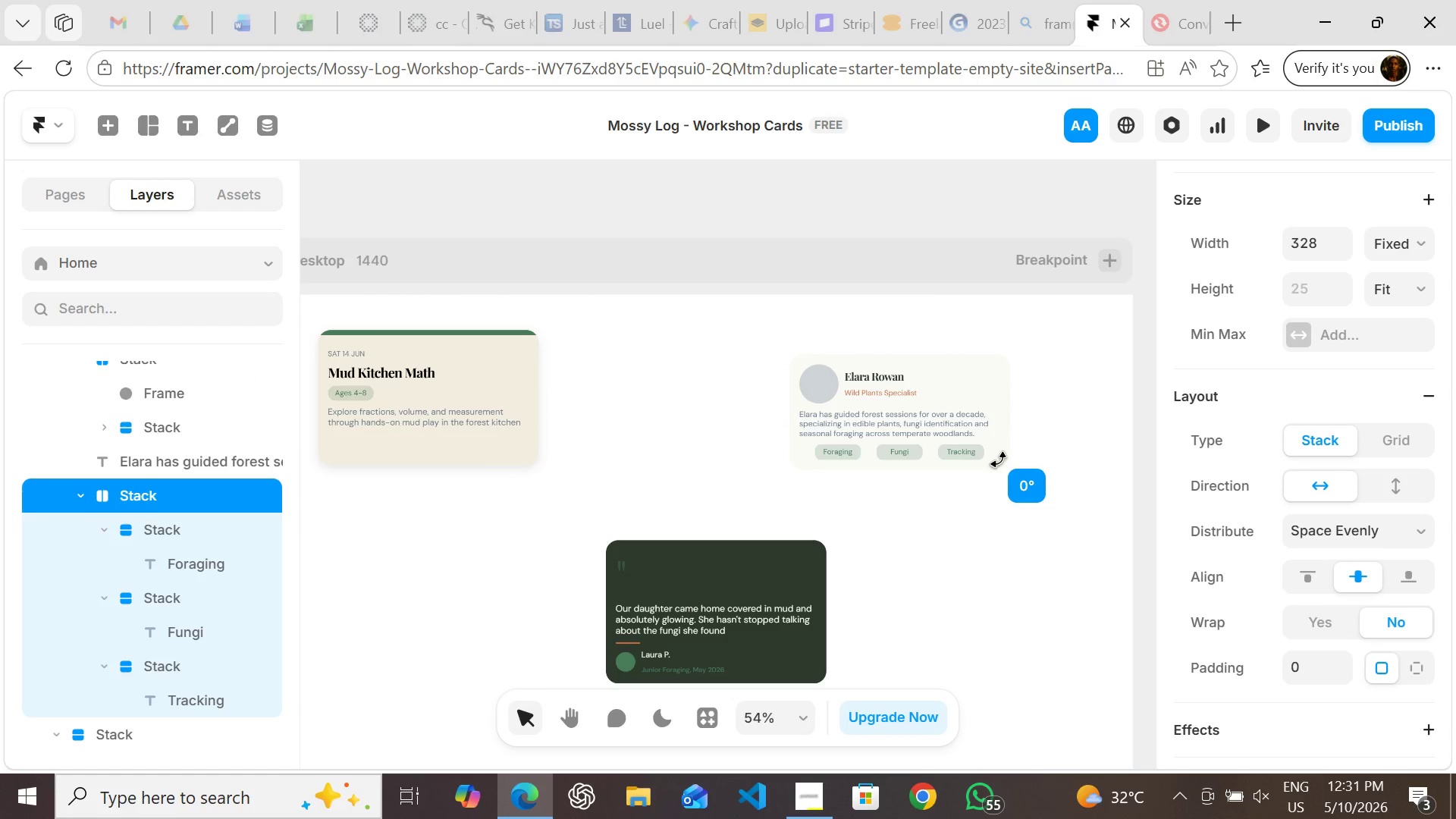 
left_click([999, 460])
 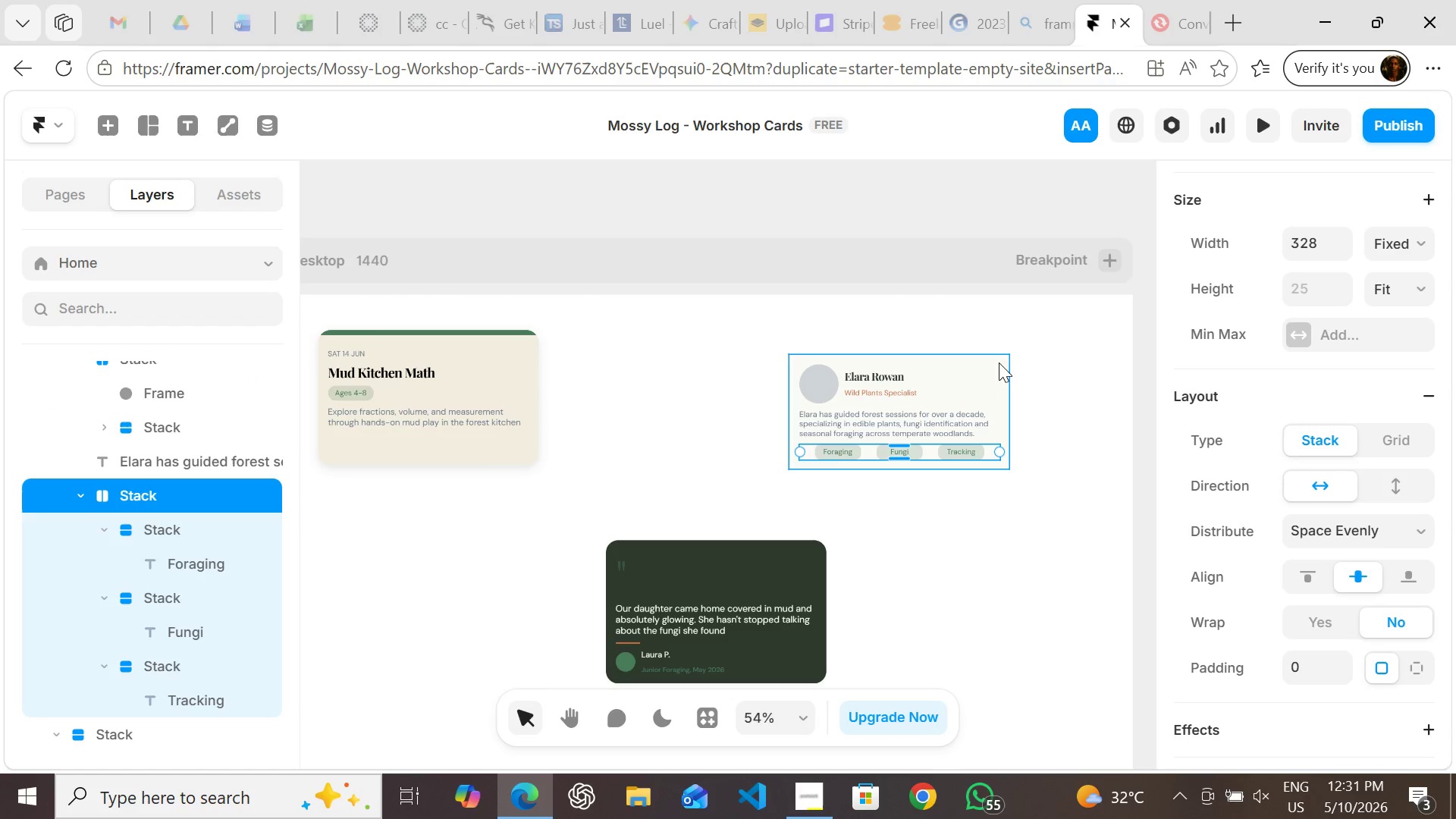 
left_click([999, 361])
 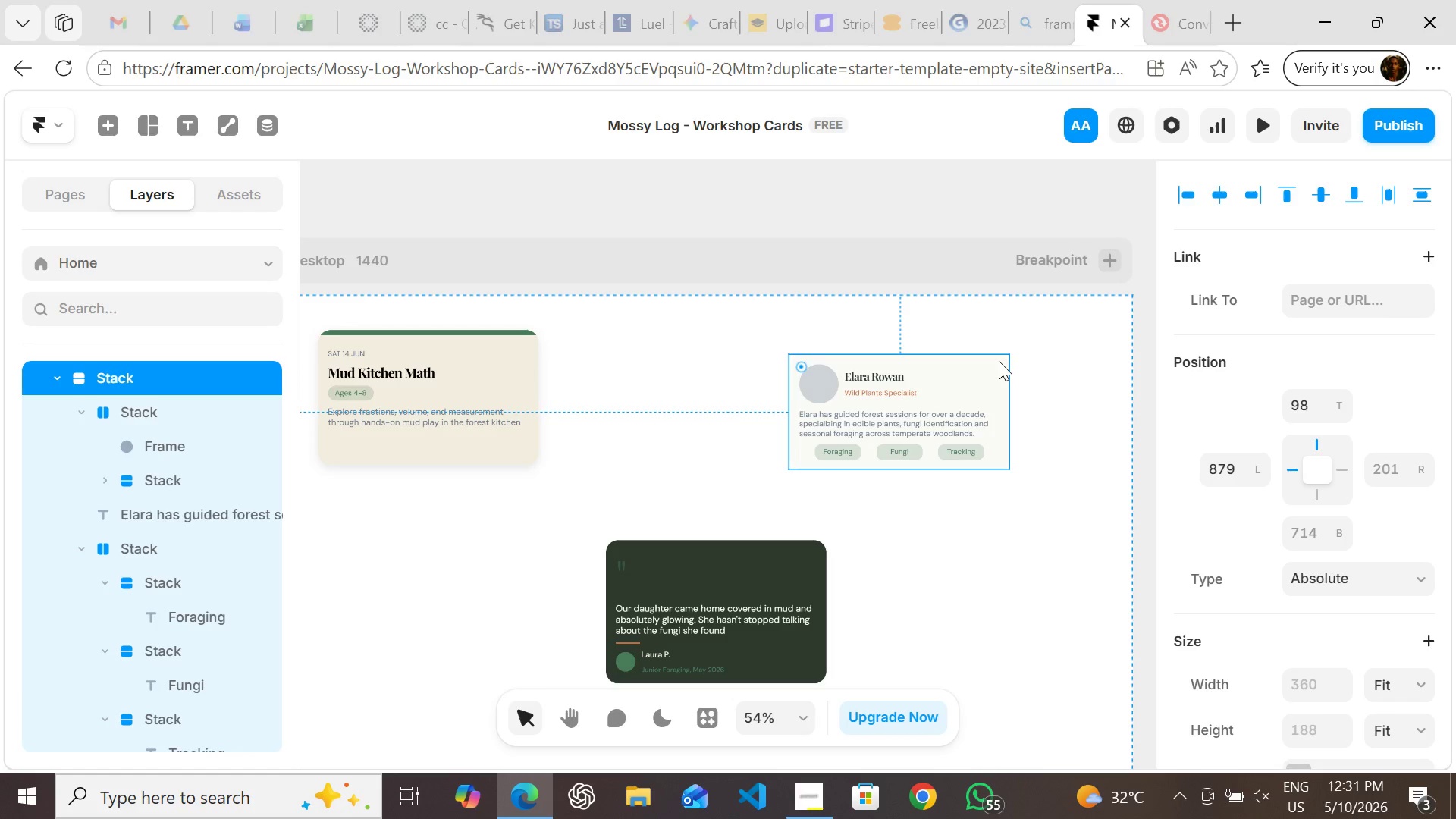 
left_click_drag(start_coordinate=[999, 361], to_coordinate=[775, 340])
 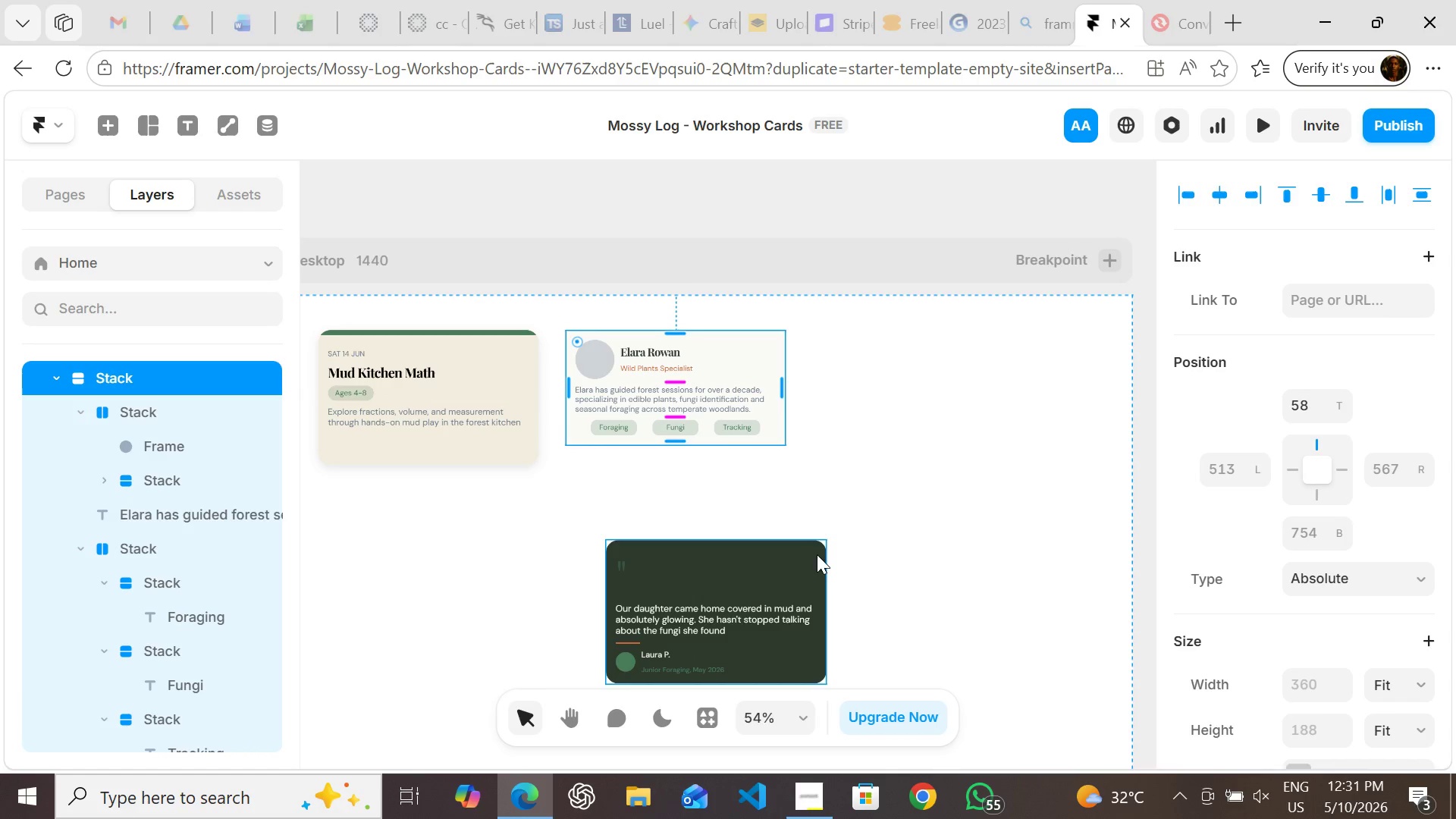 
left_click([817, 551])
 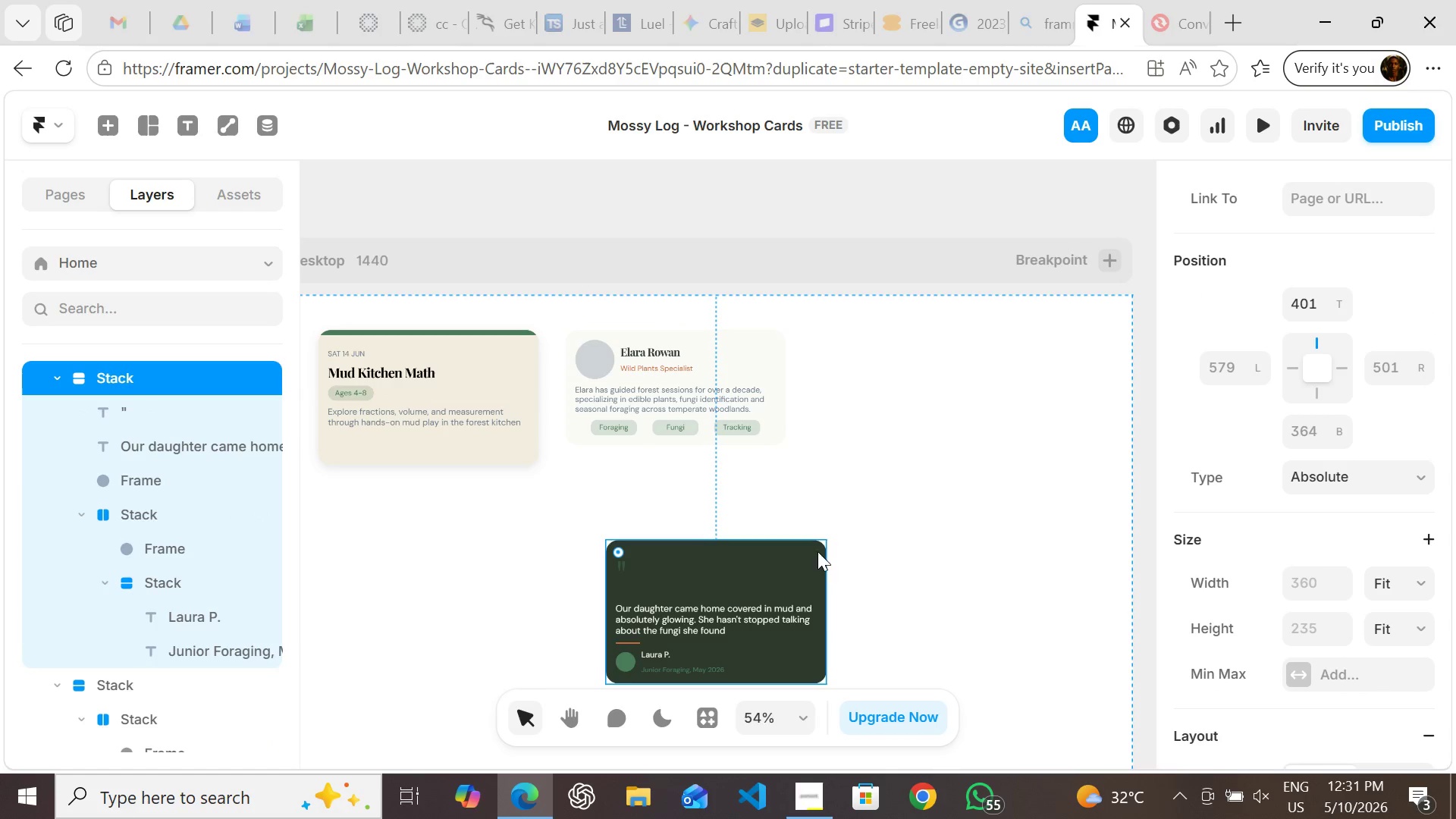 
left_click_drag(start_coordinate=[817, 551], to_coordinate=[1025, 334])
 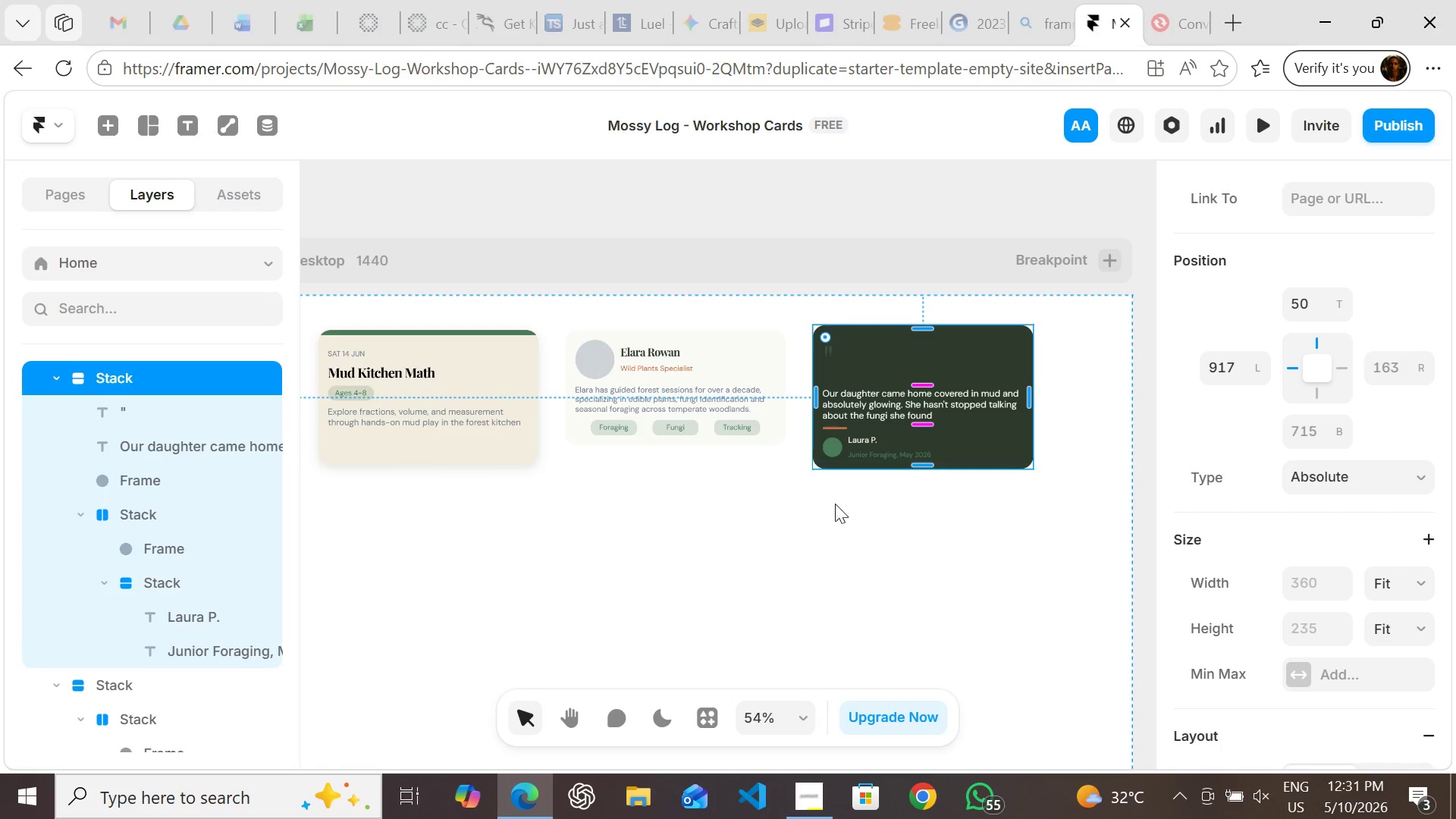 
left_click([835, 504])
 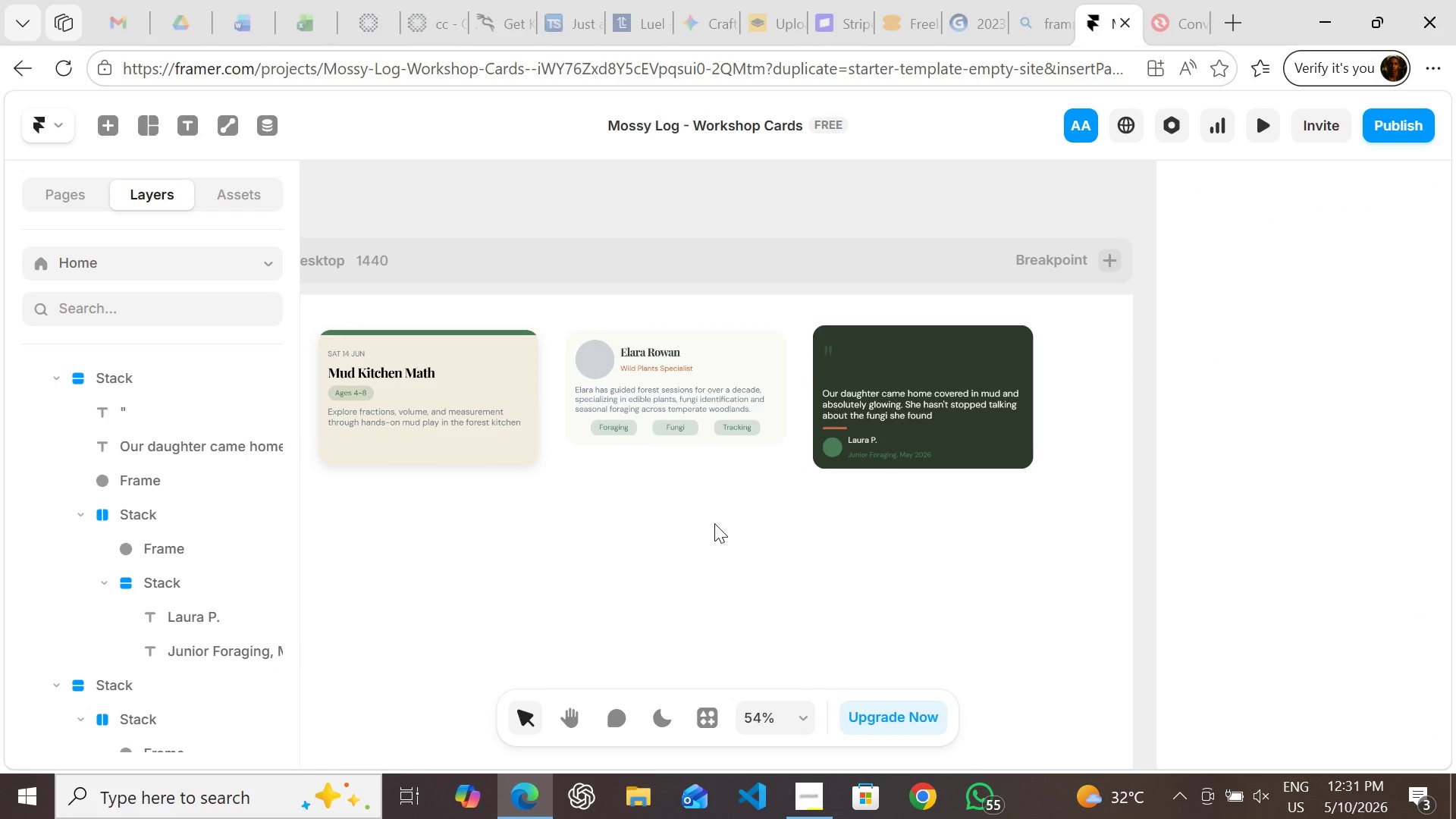 
wait(9.89)
 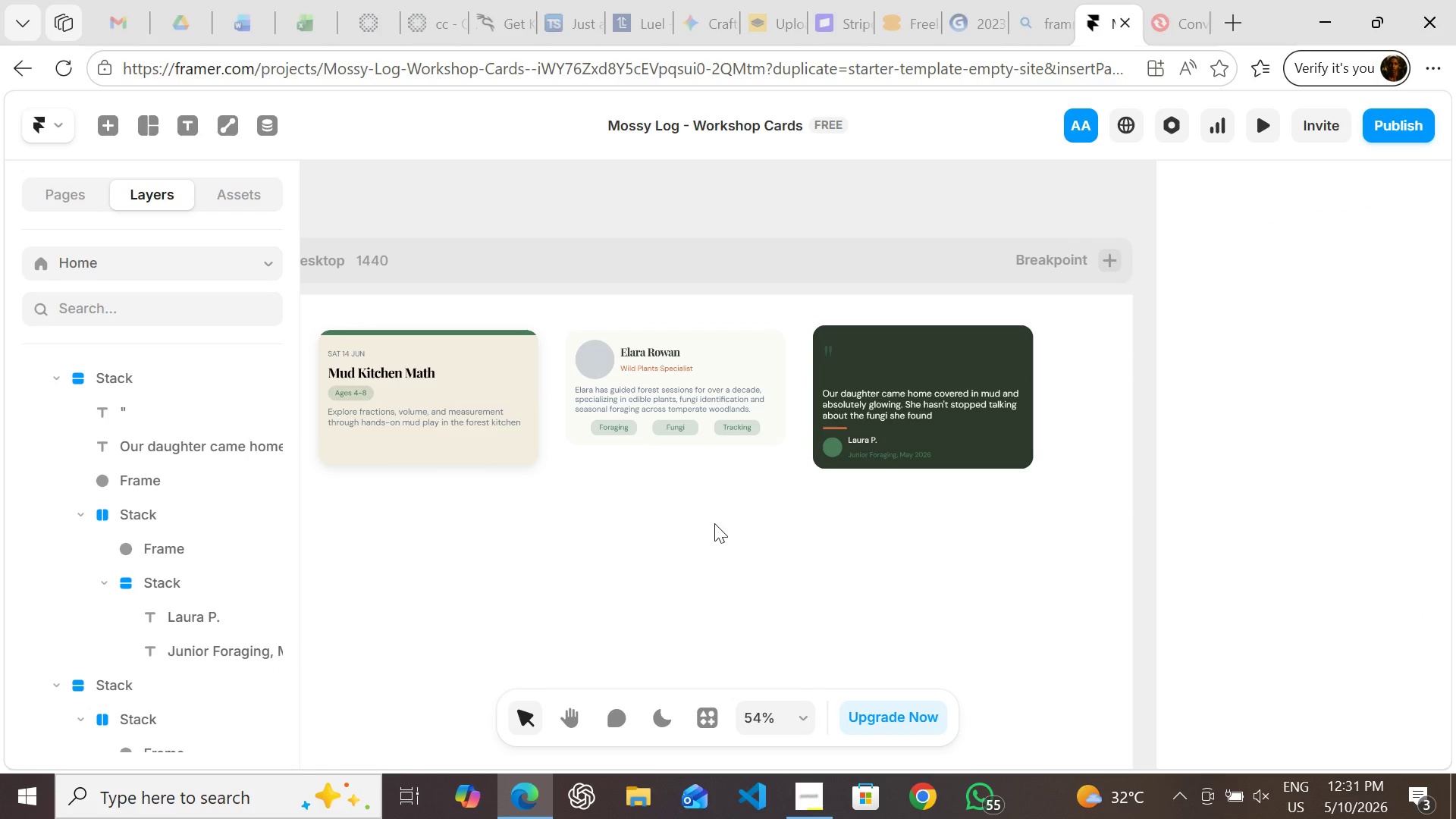 
left_click([605, 452])
 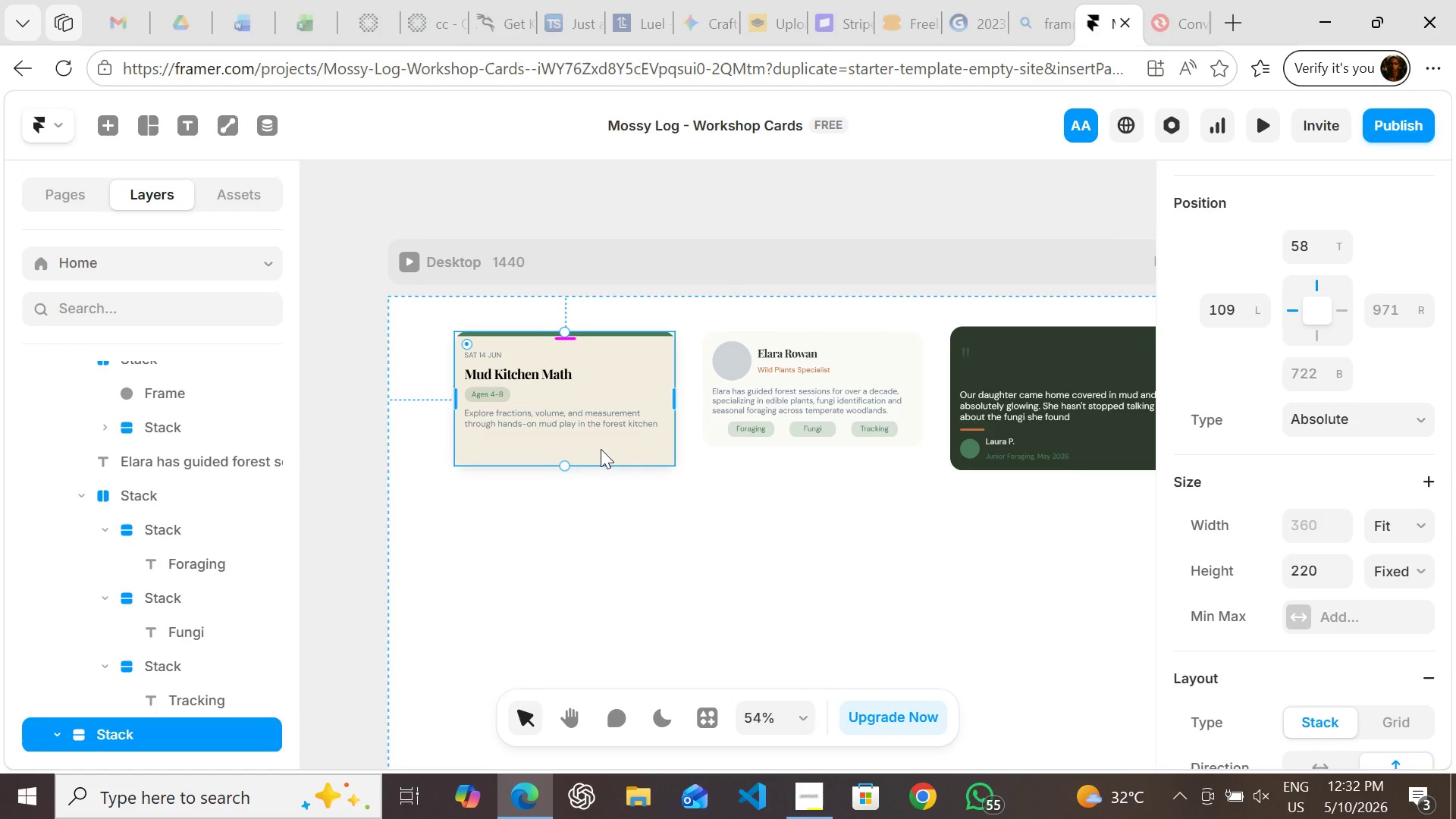 
double_click([601, 449])
 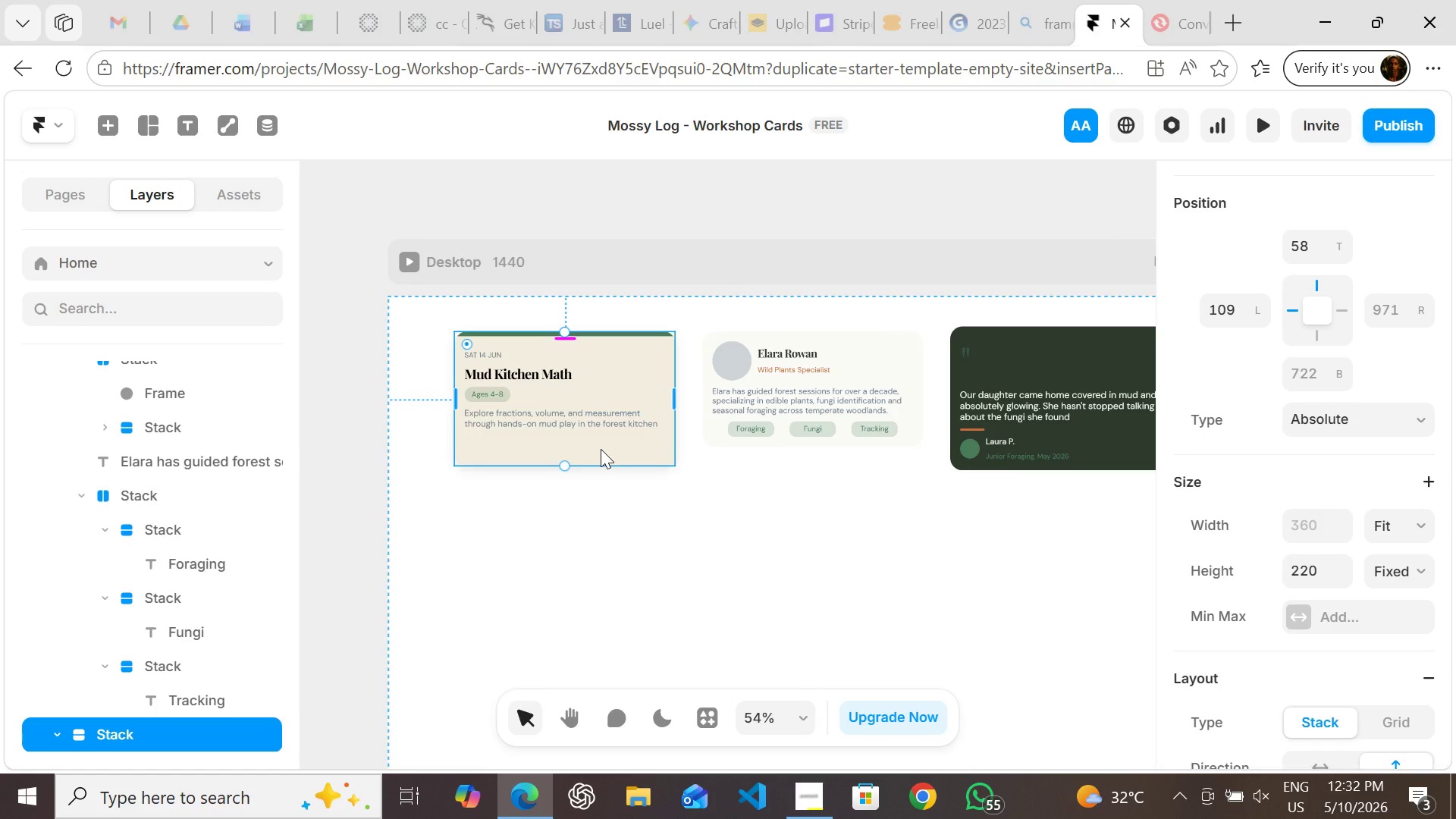 
right_click([601, 449])
 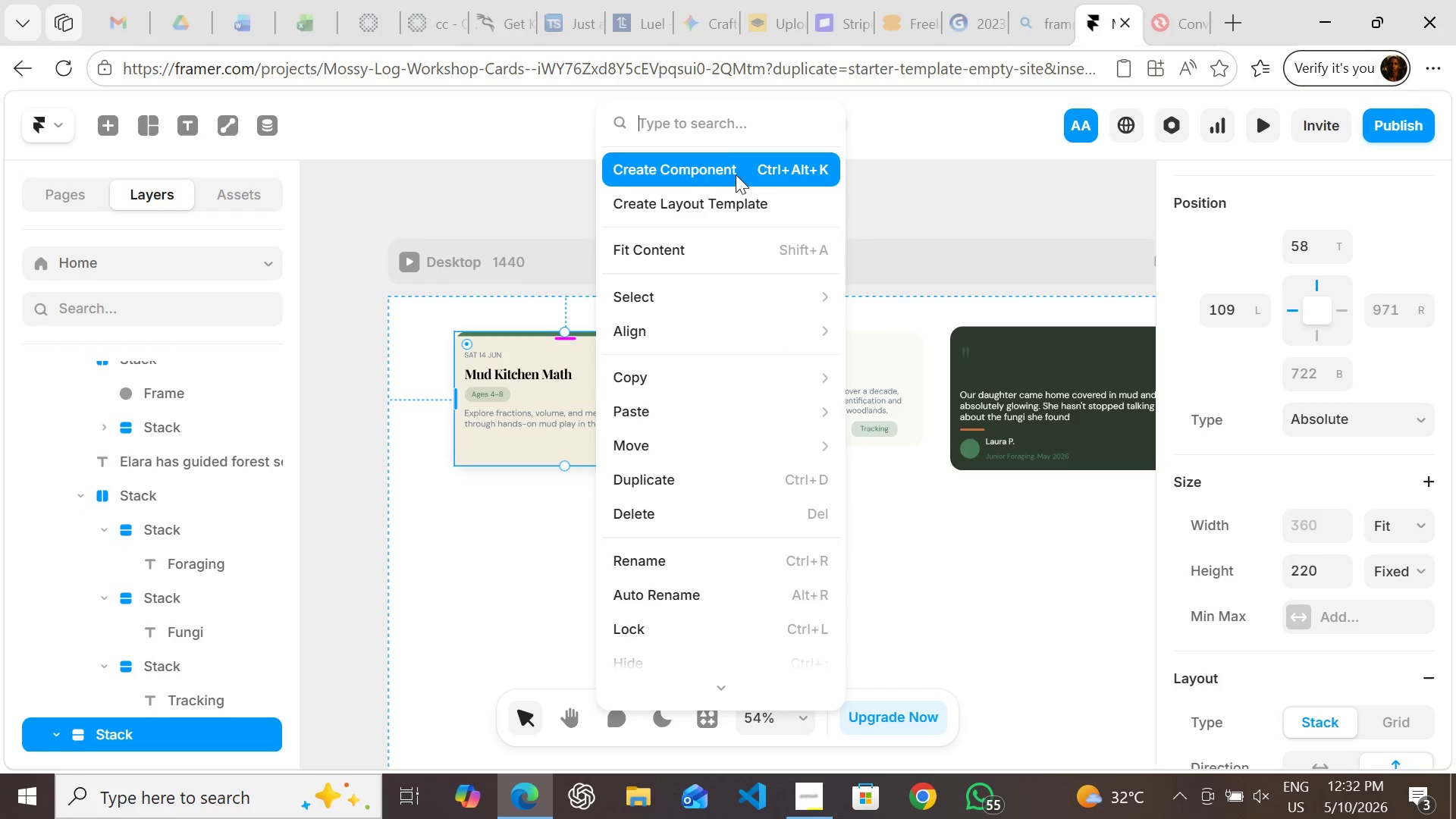 
left_click([736, 174])
 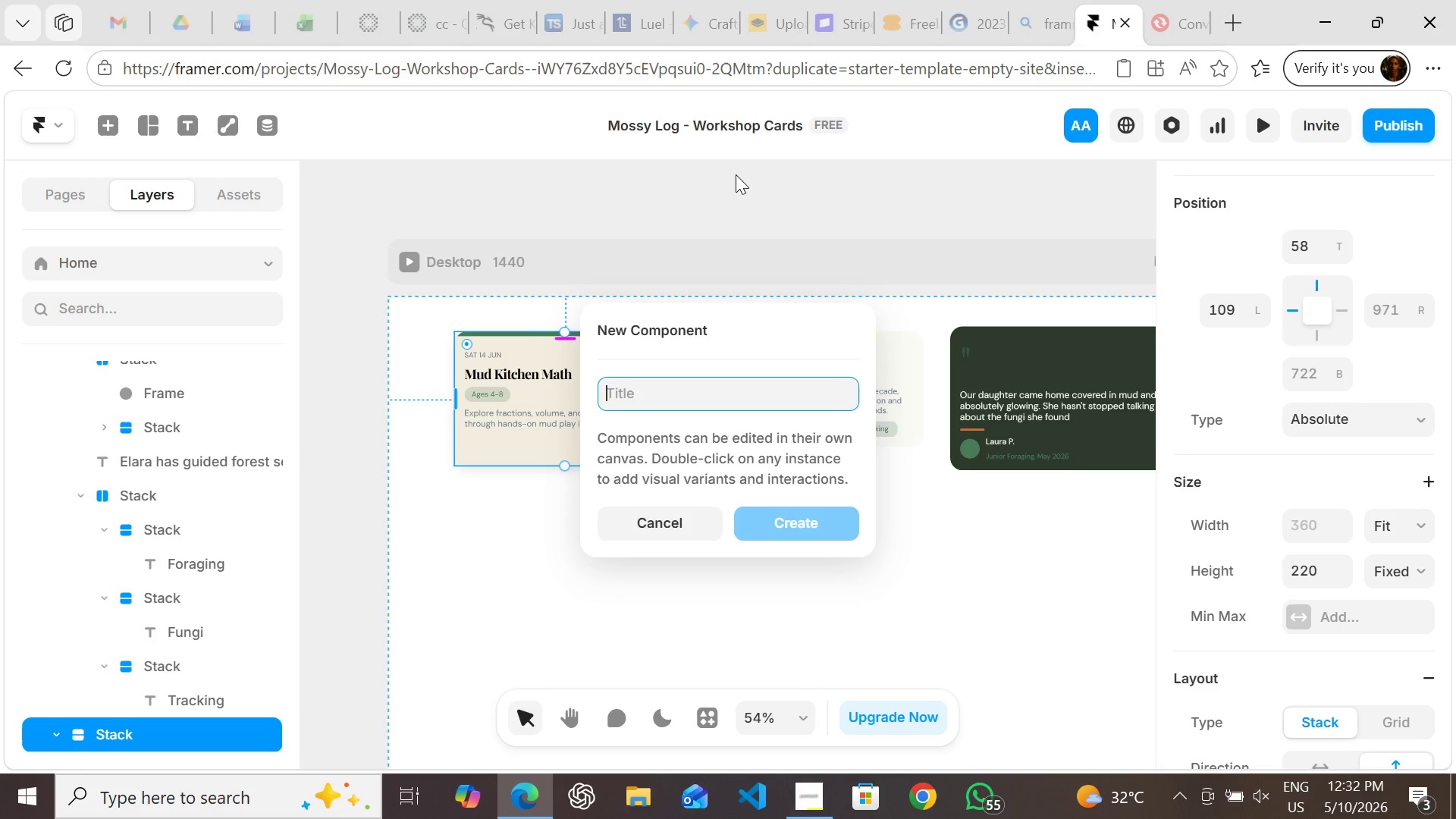 
type(first card)
 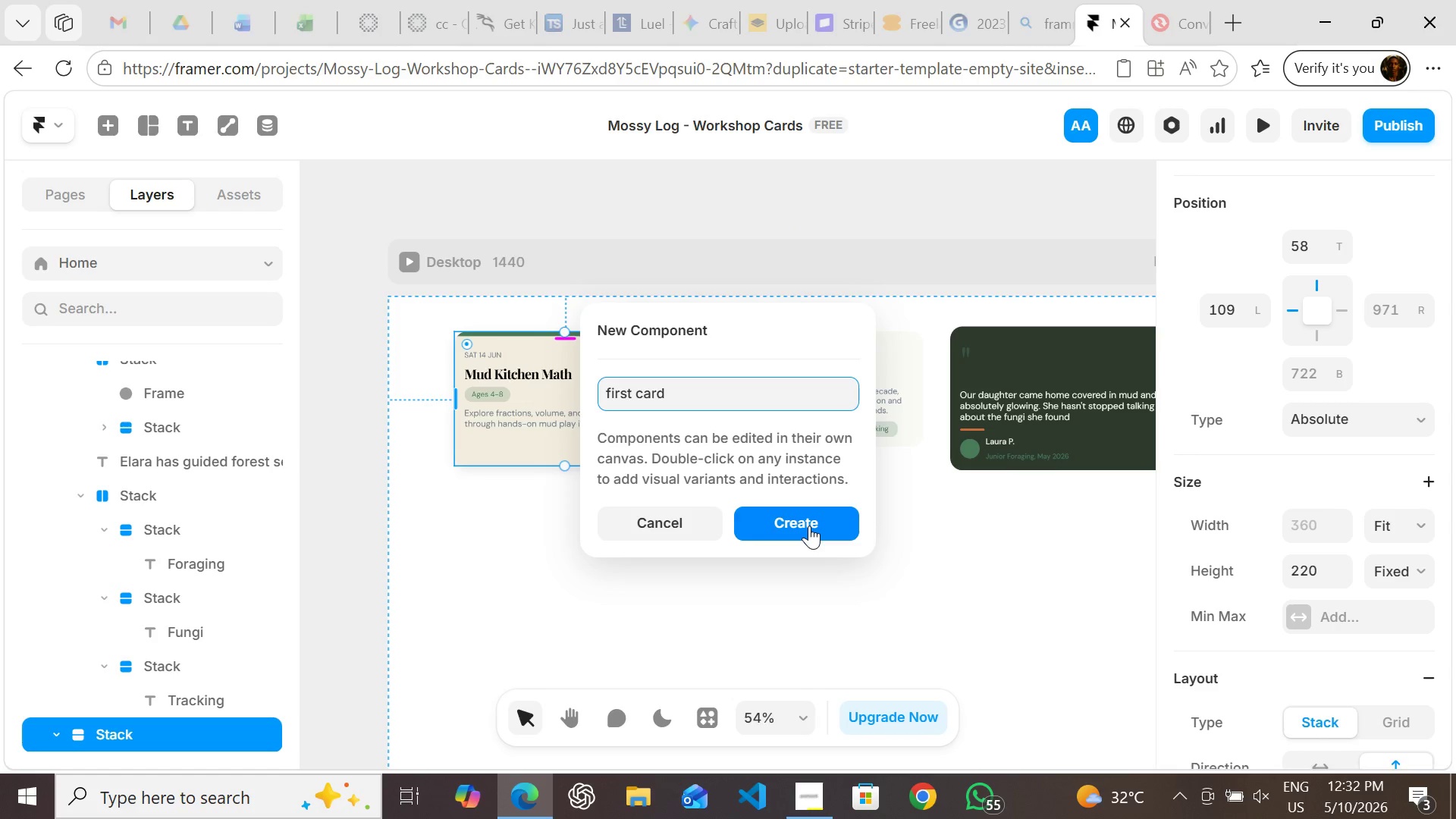 
wait(11.12)
 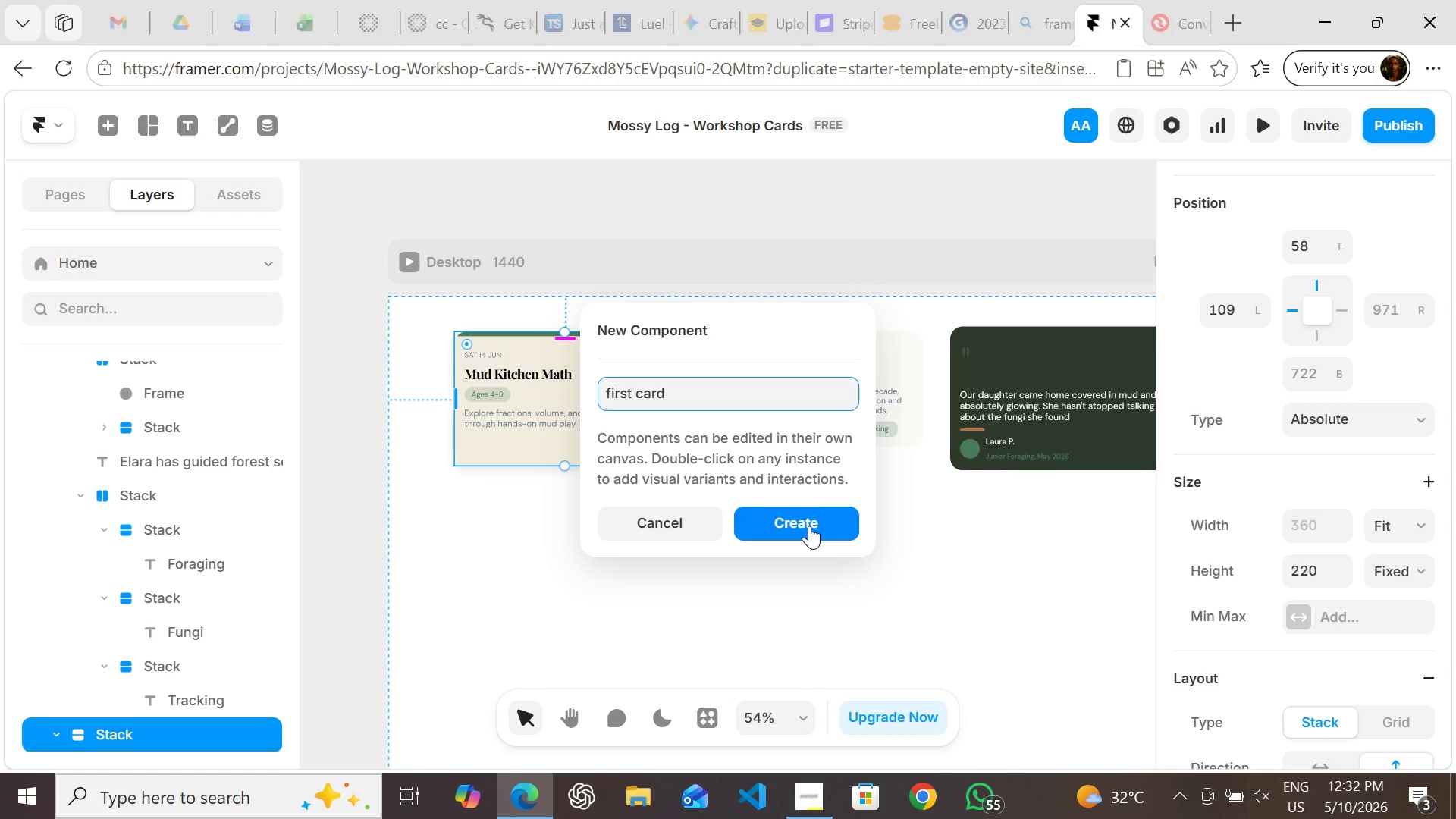 
left_click([785, 520])
 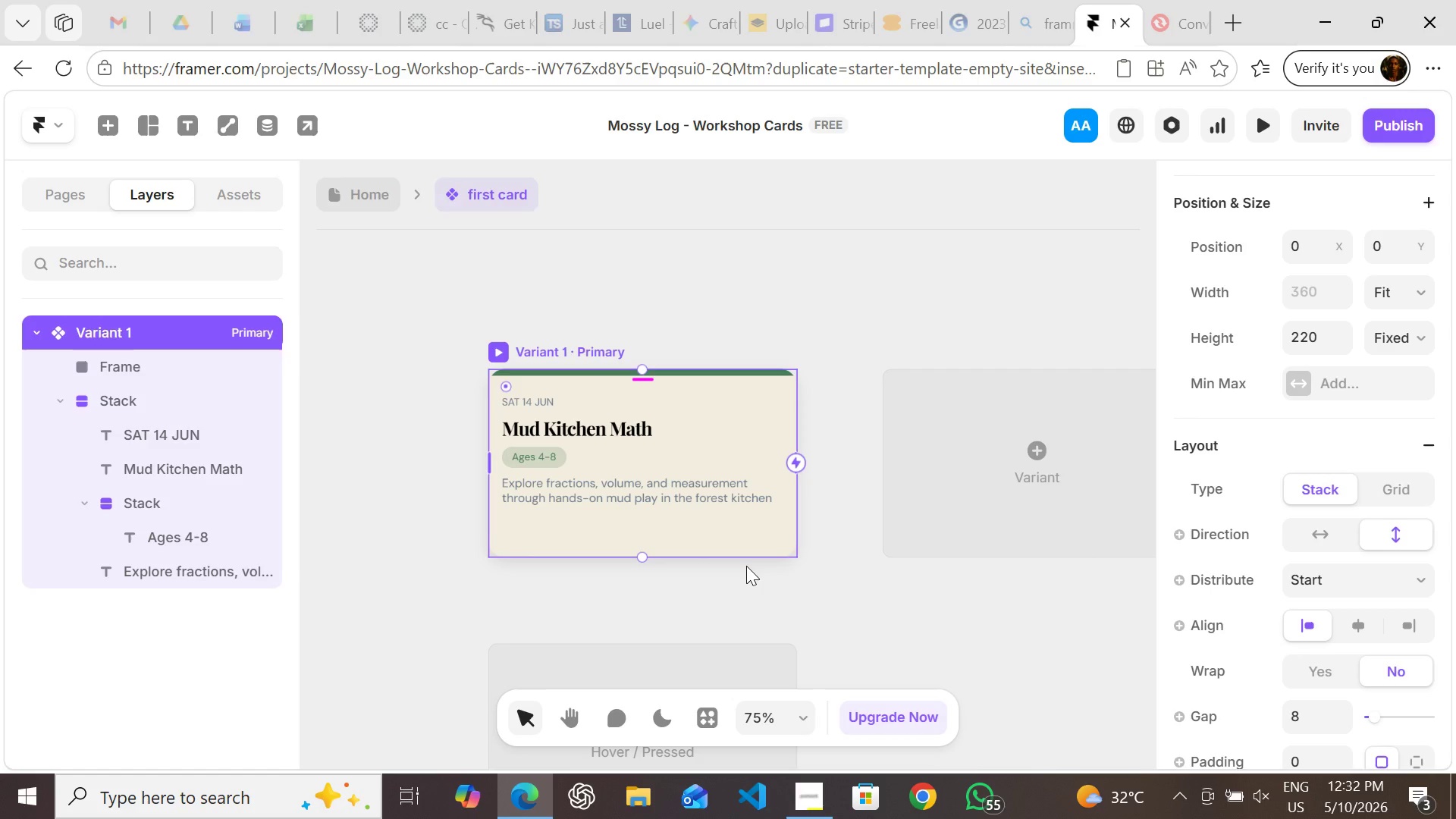 
wait(29.51)
 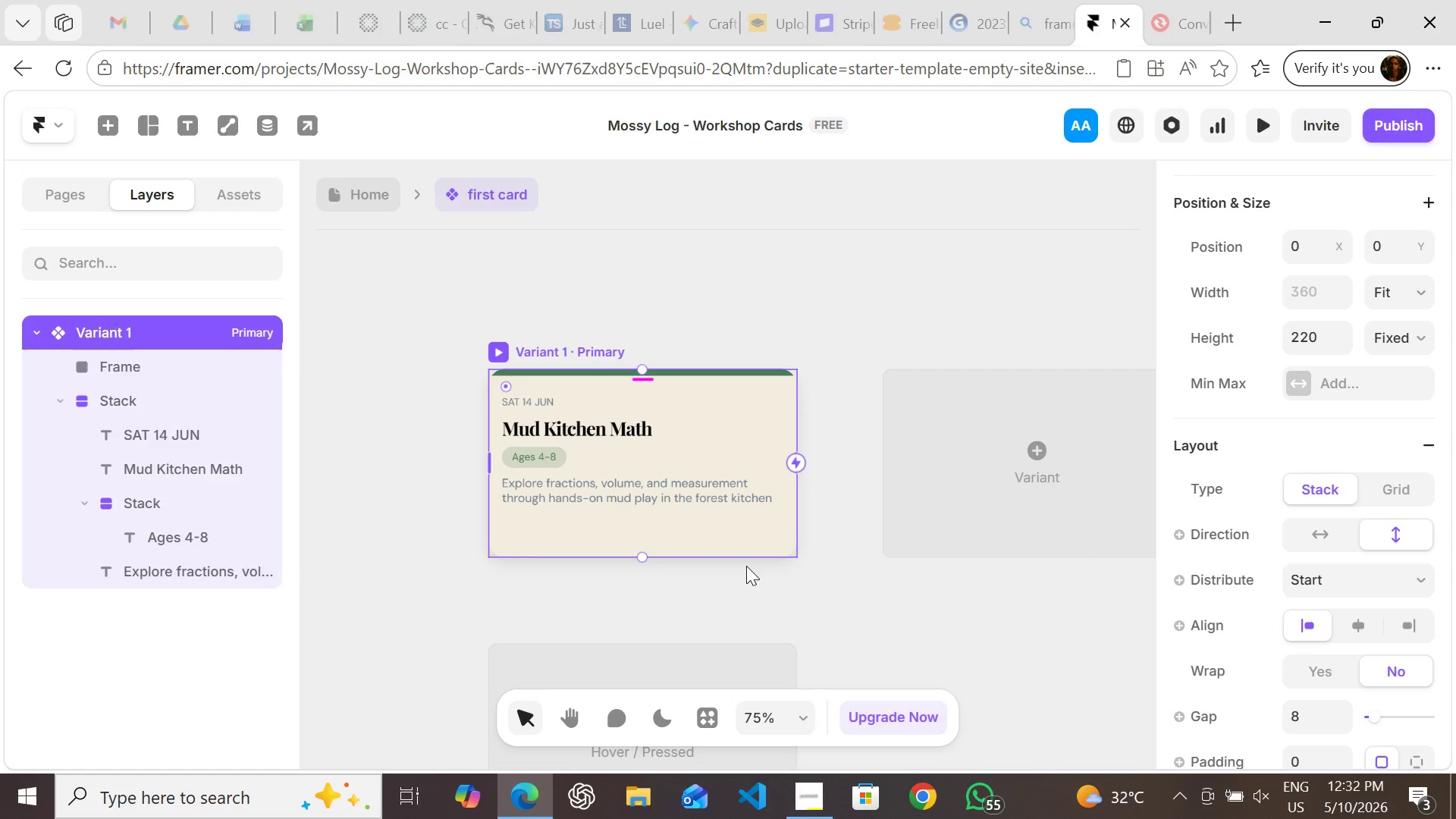 
left_click([1018, 485])
 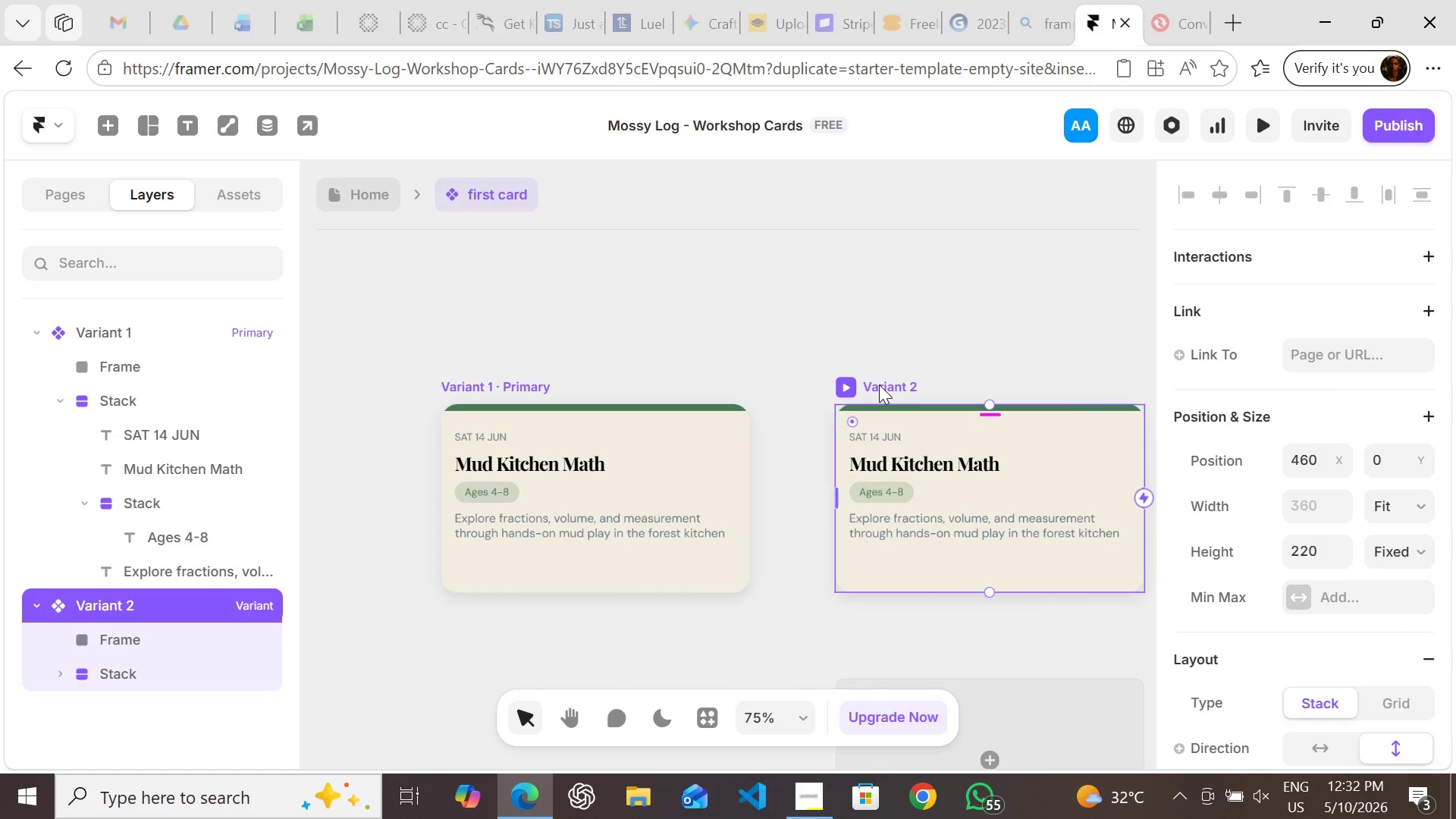 
double_click([879, 384])
 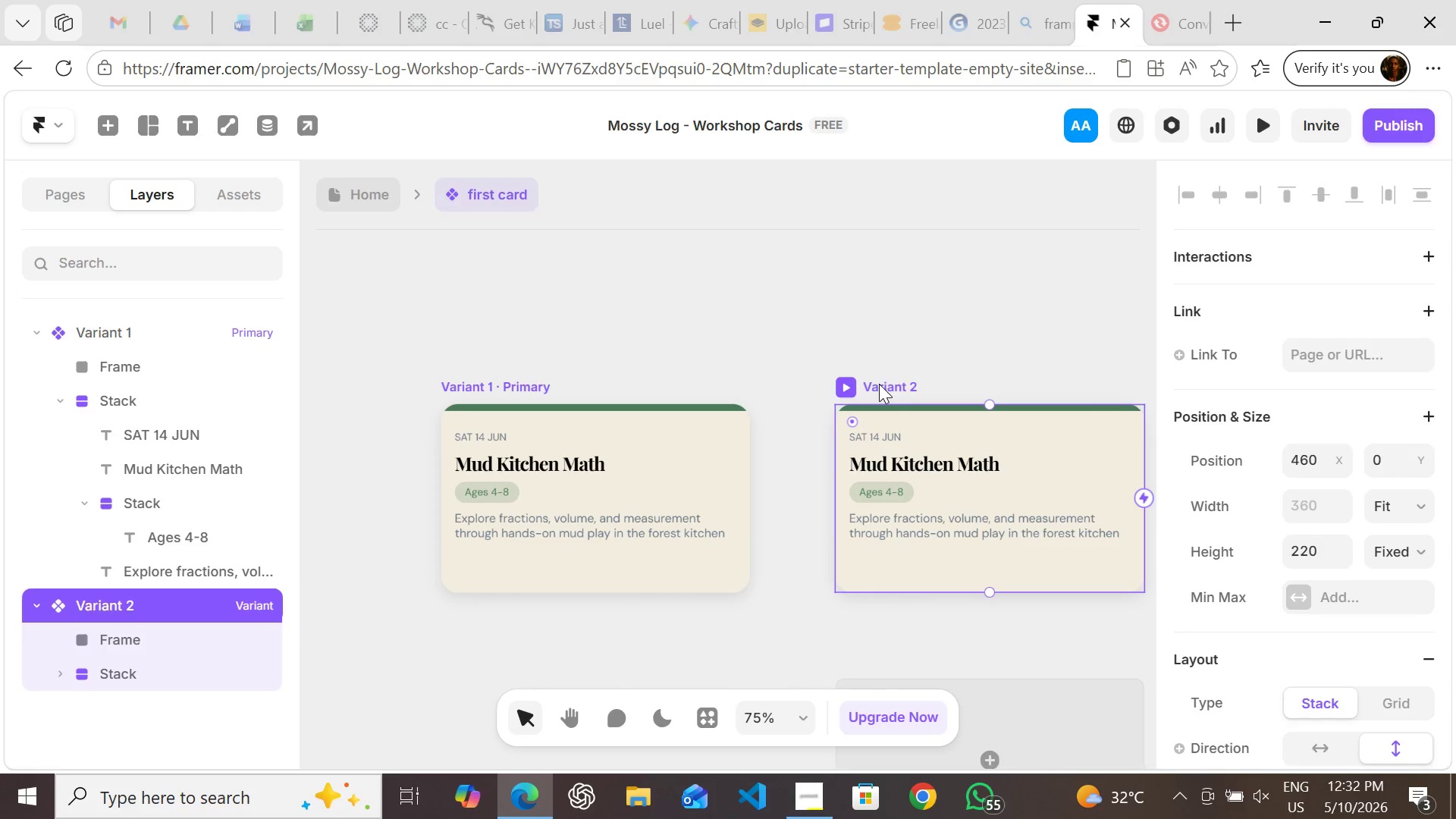 
double_click([879, 384])
 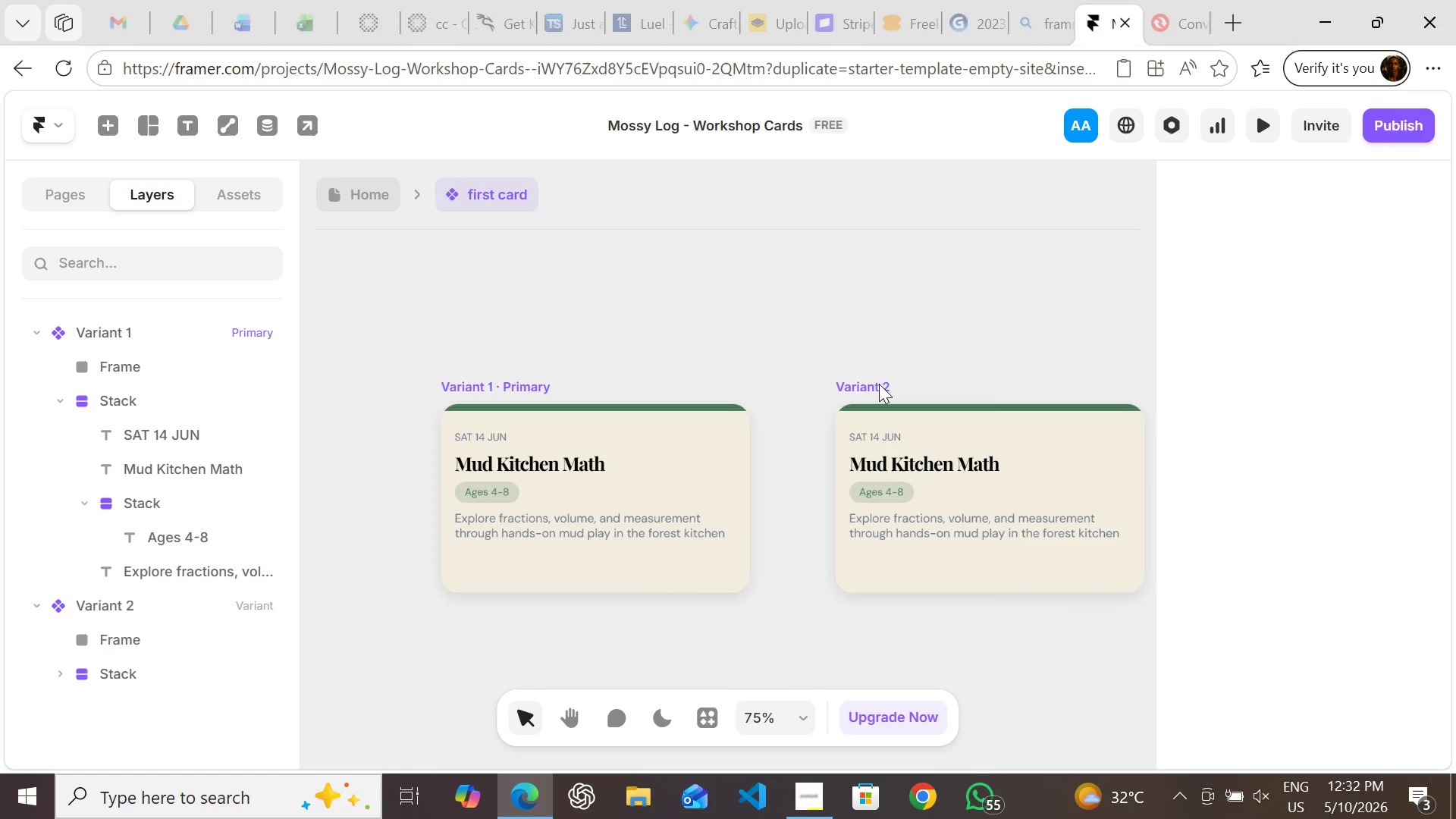 
left_click([879, 384])
 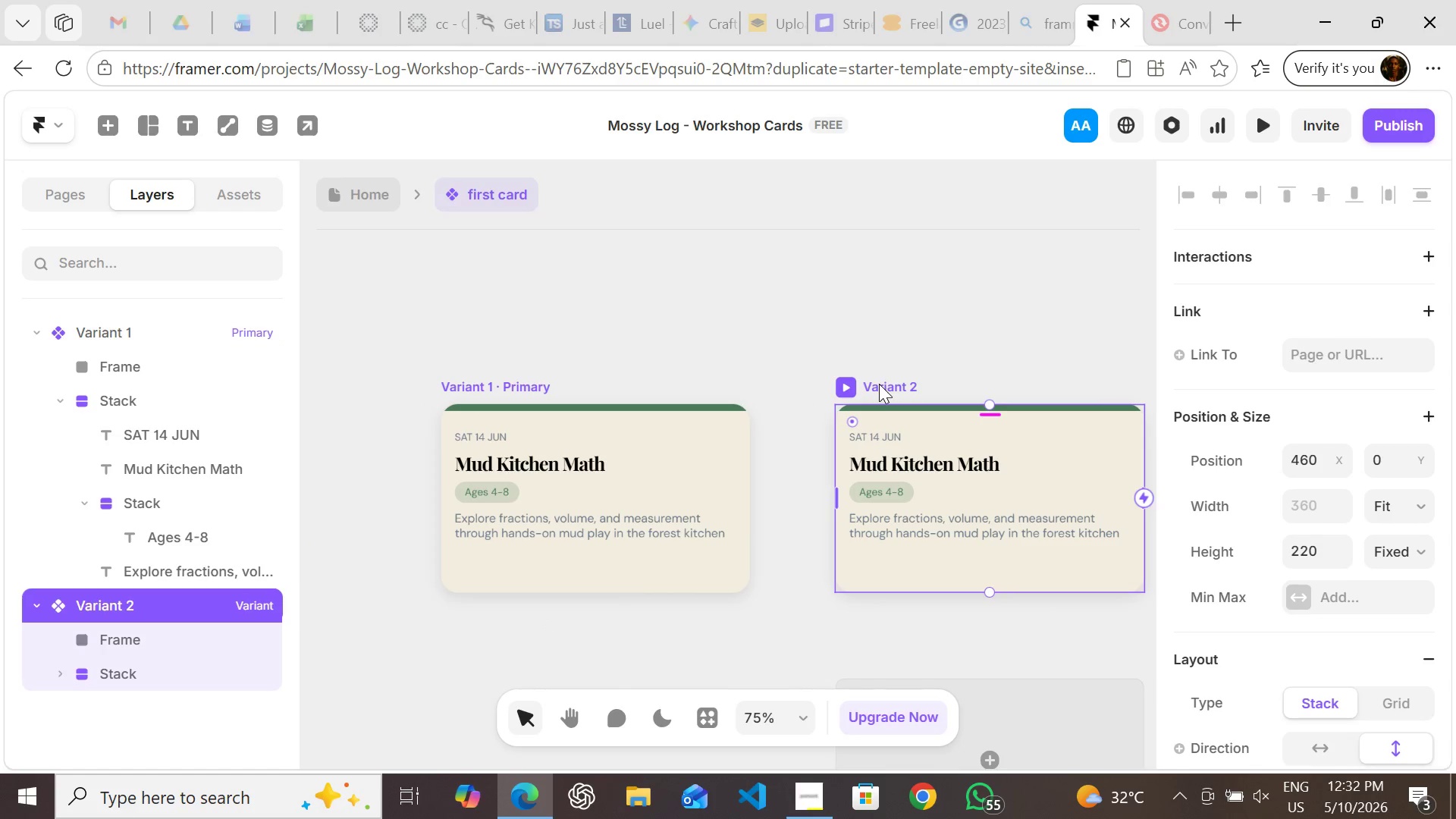 
double_click([879, 384])
 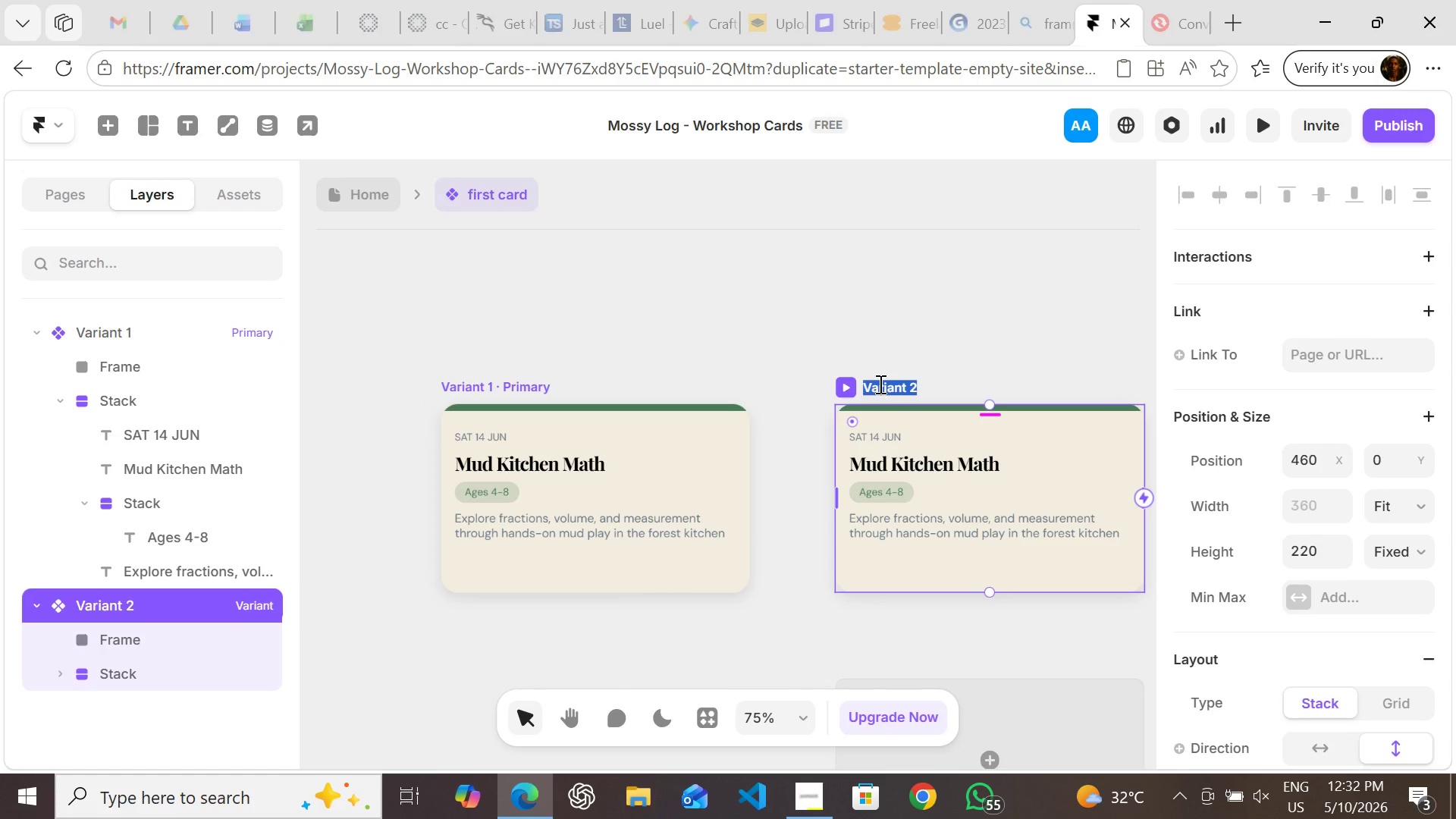 
type(Hover)
 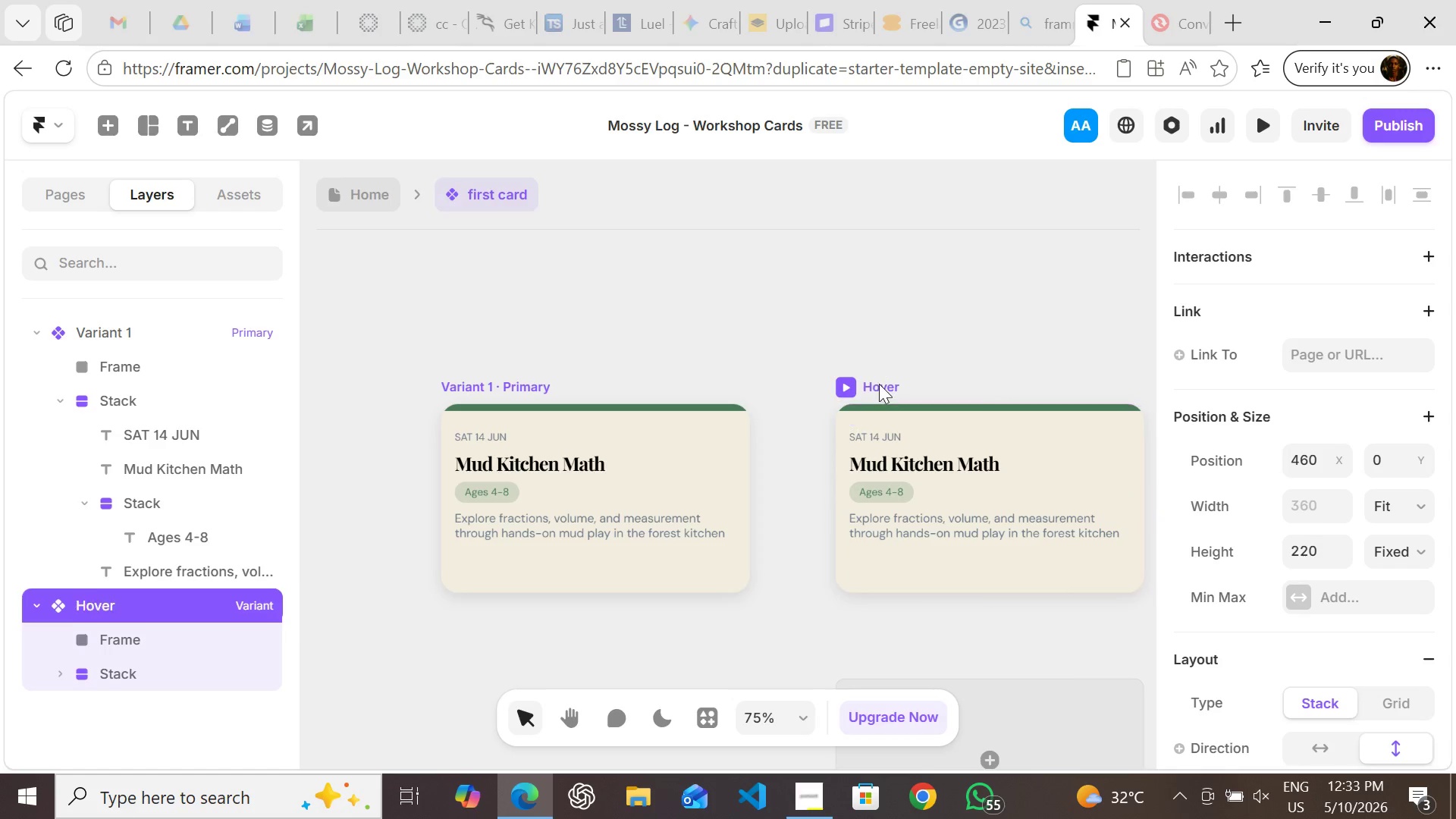 
key(Enter)
 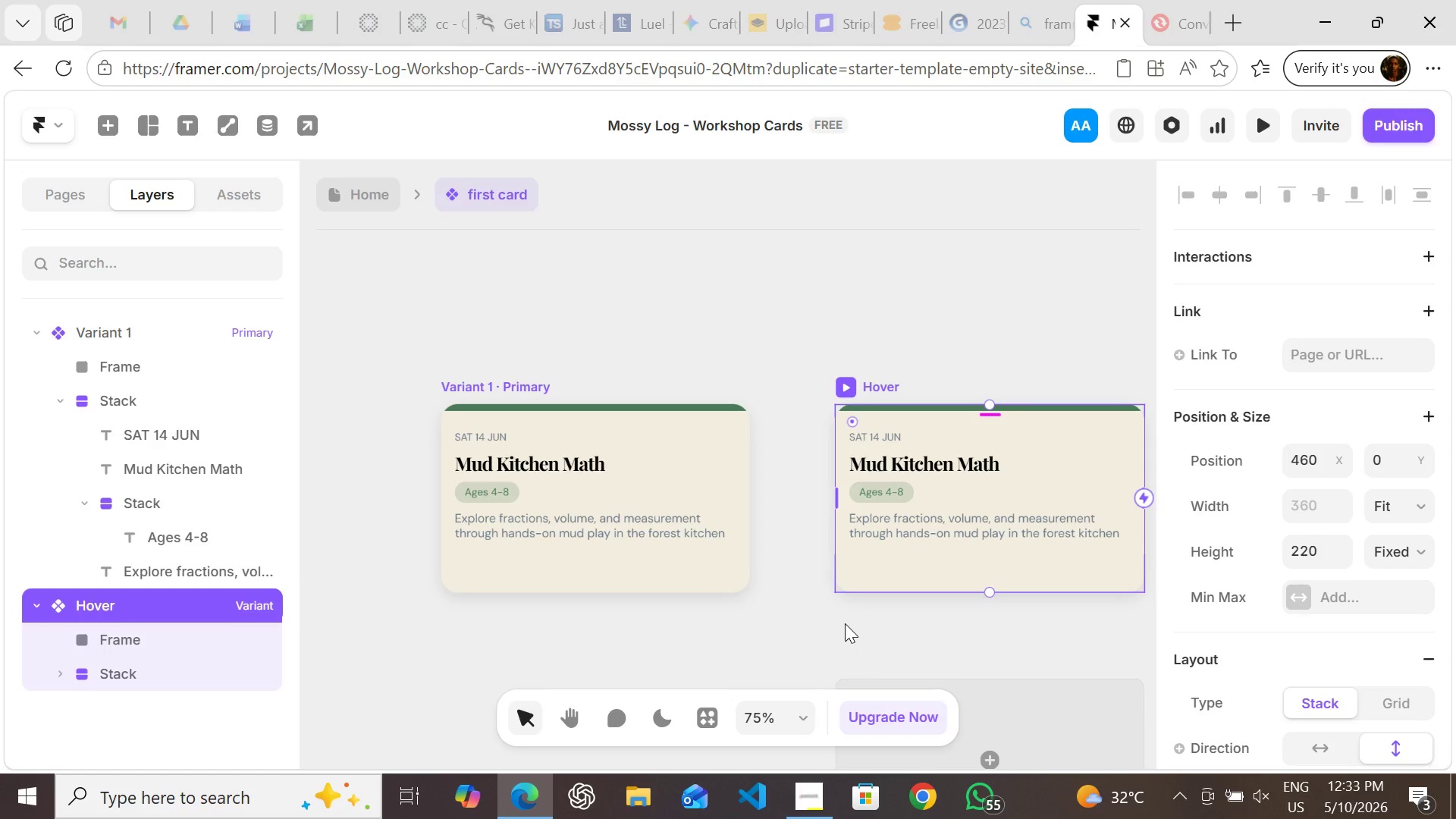 
left_click([845, 623])
 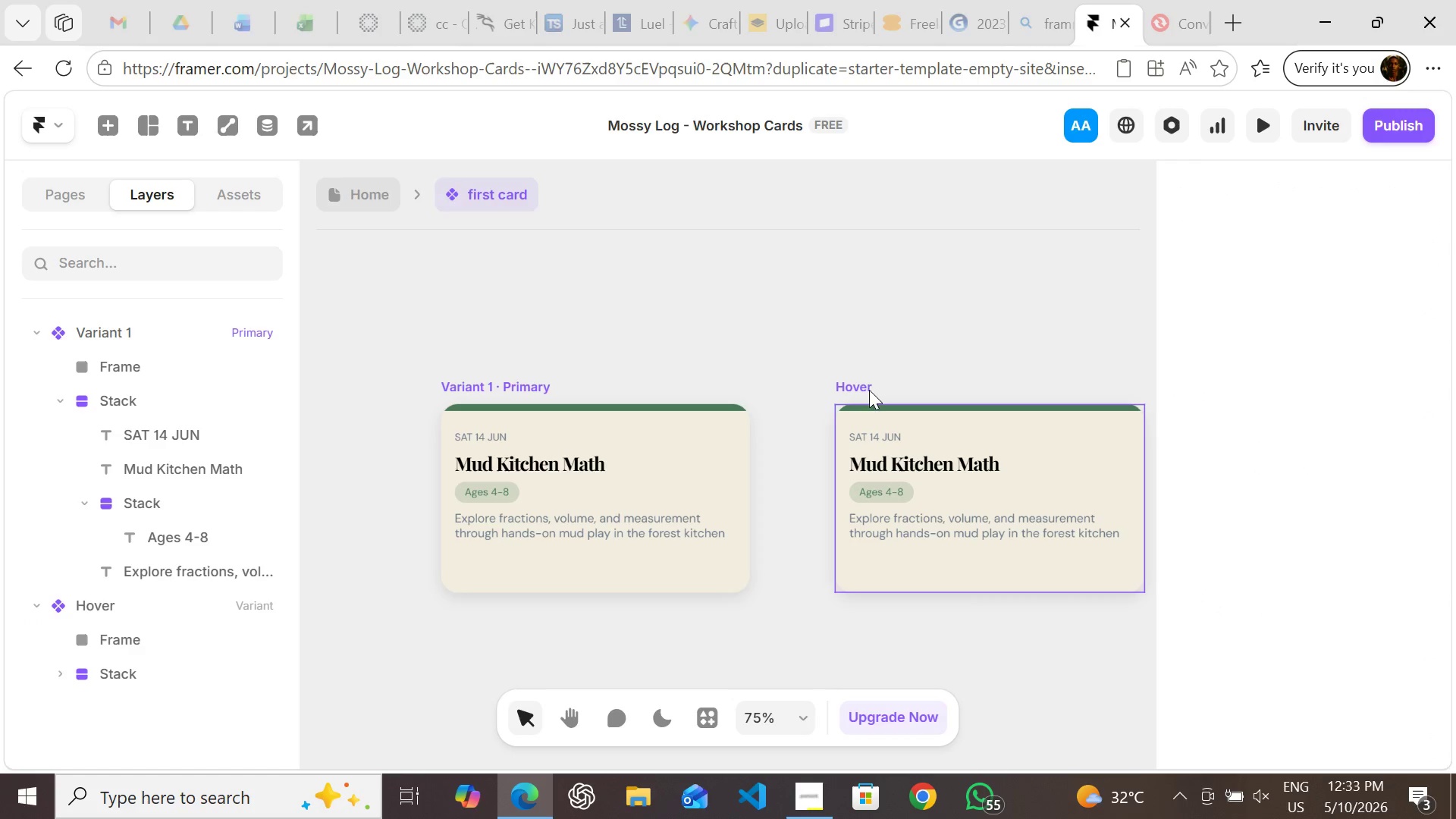 
left_click([863, 388])
 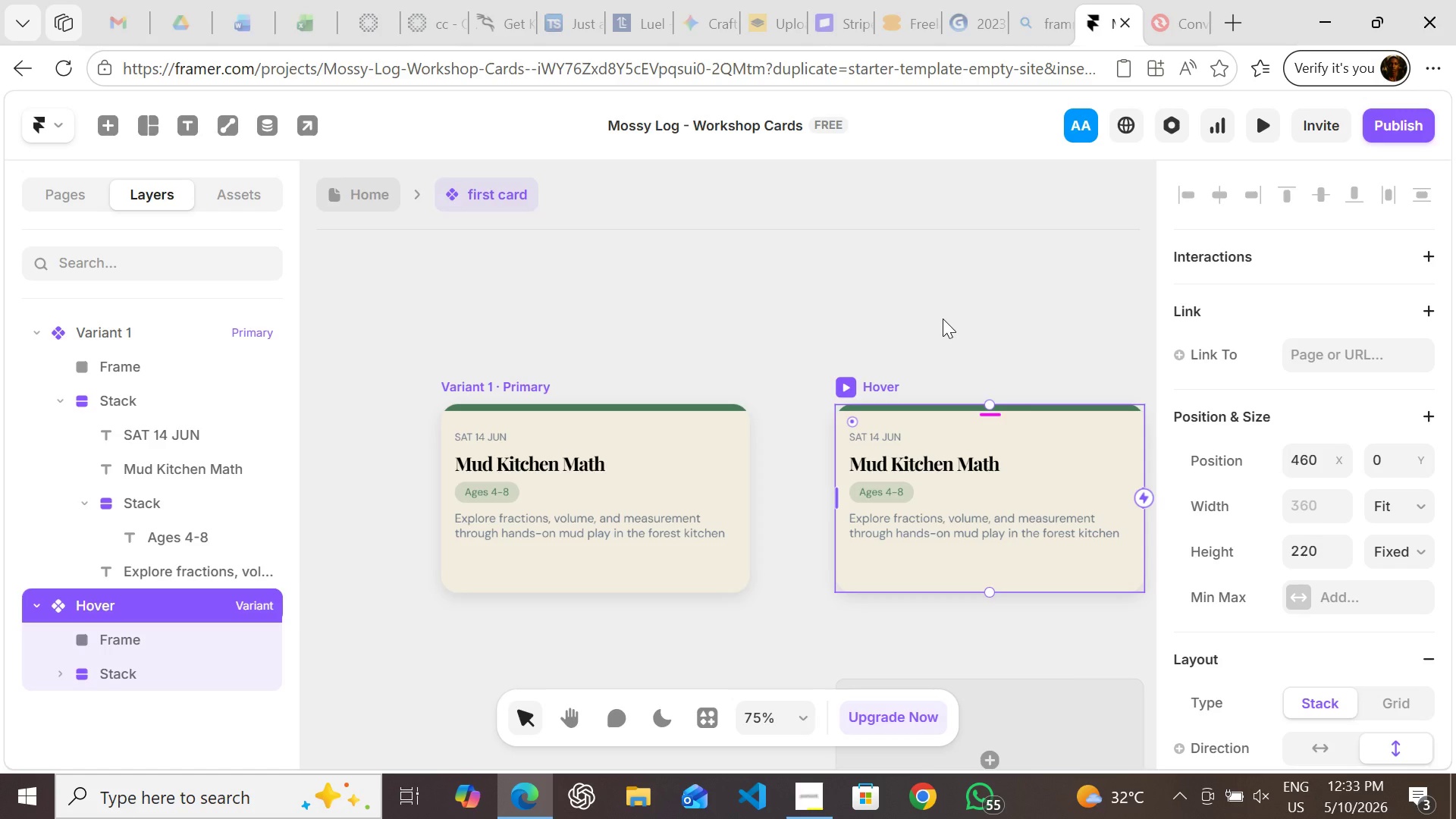 
wait(31.89)
 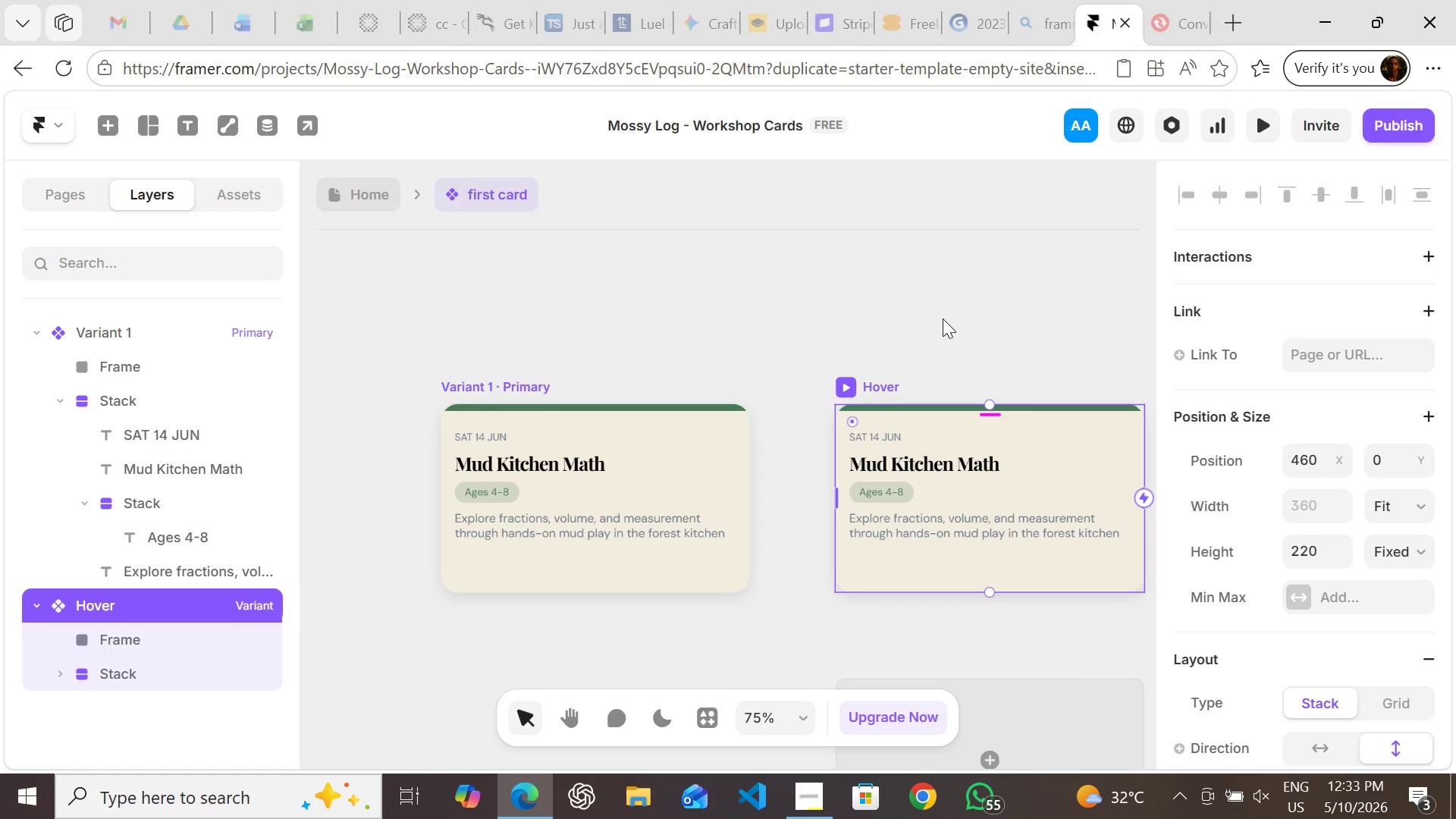 
left_click([962, 652])
 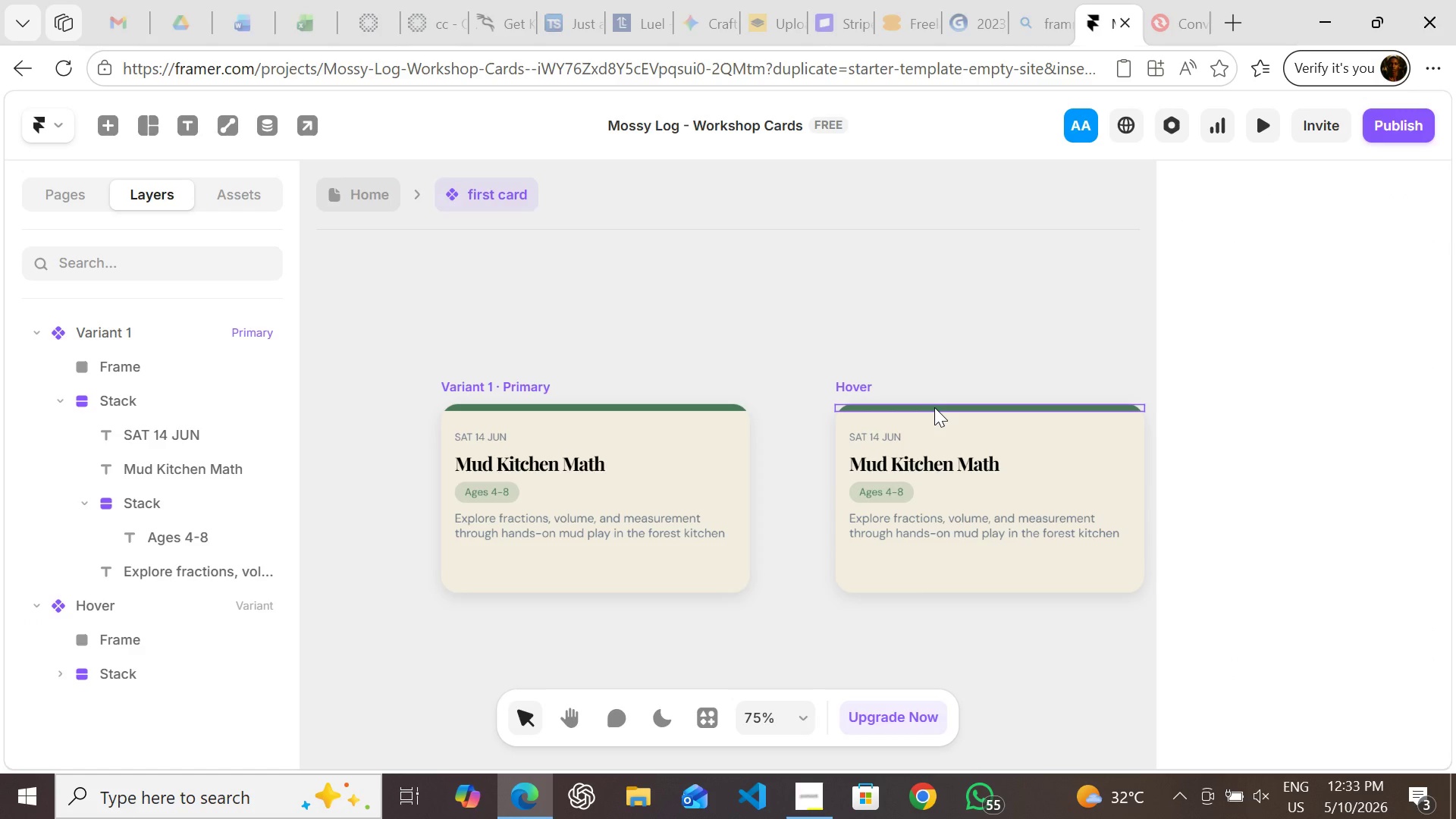 
left_click([934, 407])
 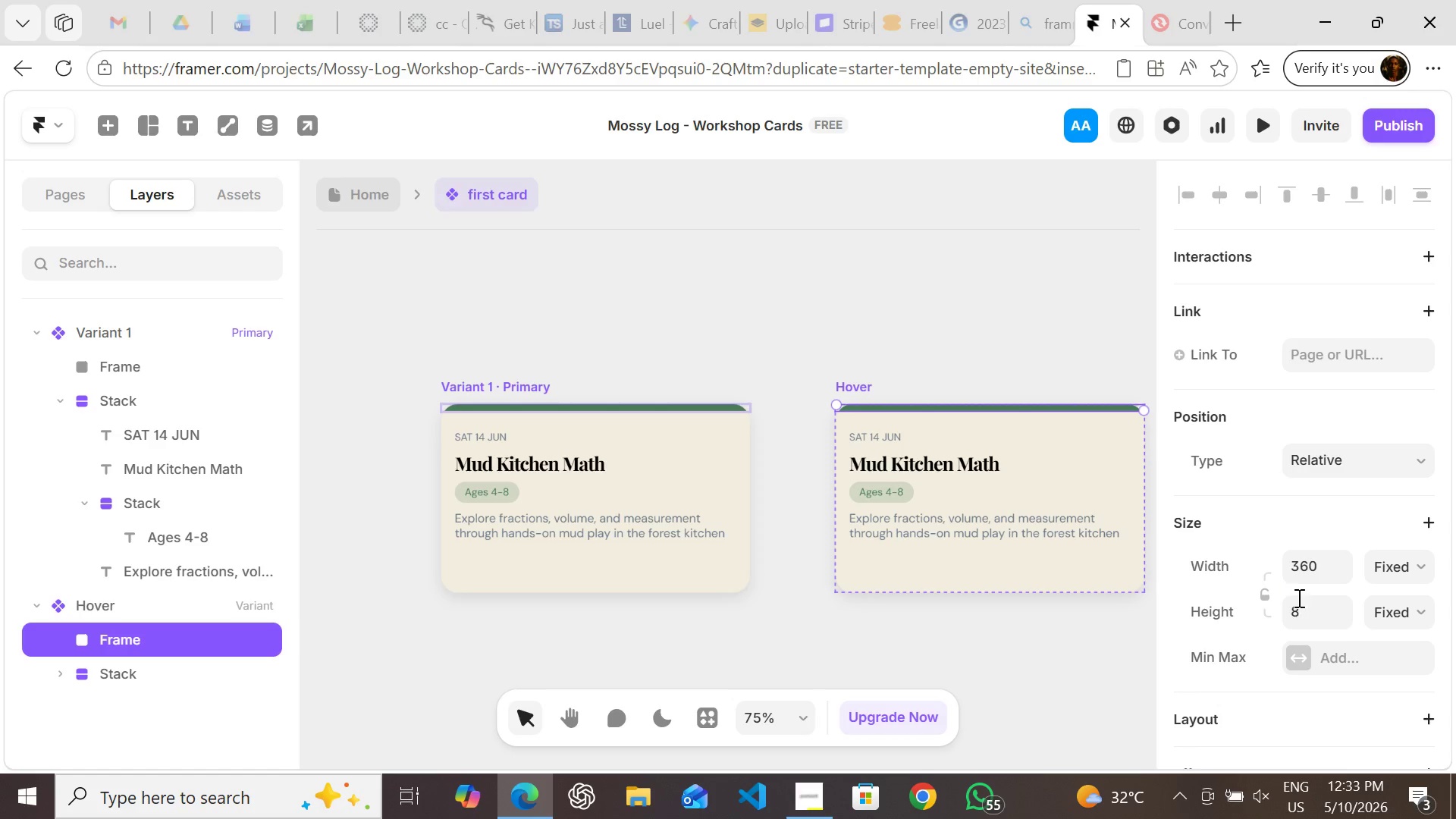 
left_click([1307, 610])
 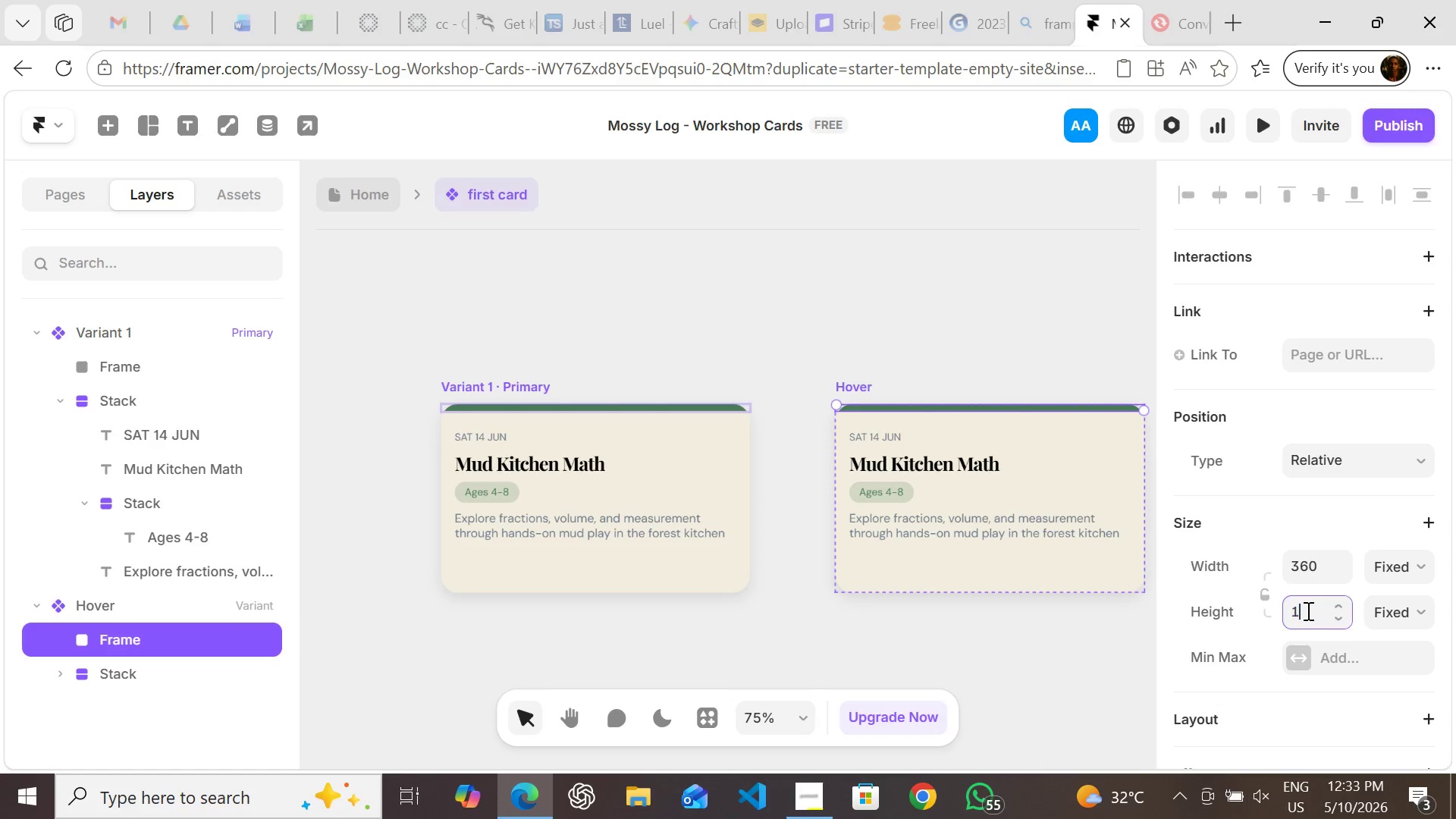 
type(12)
 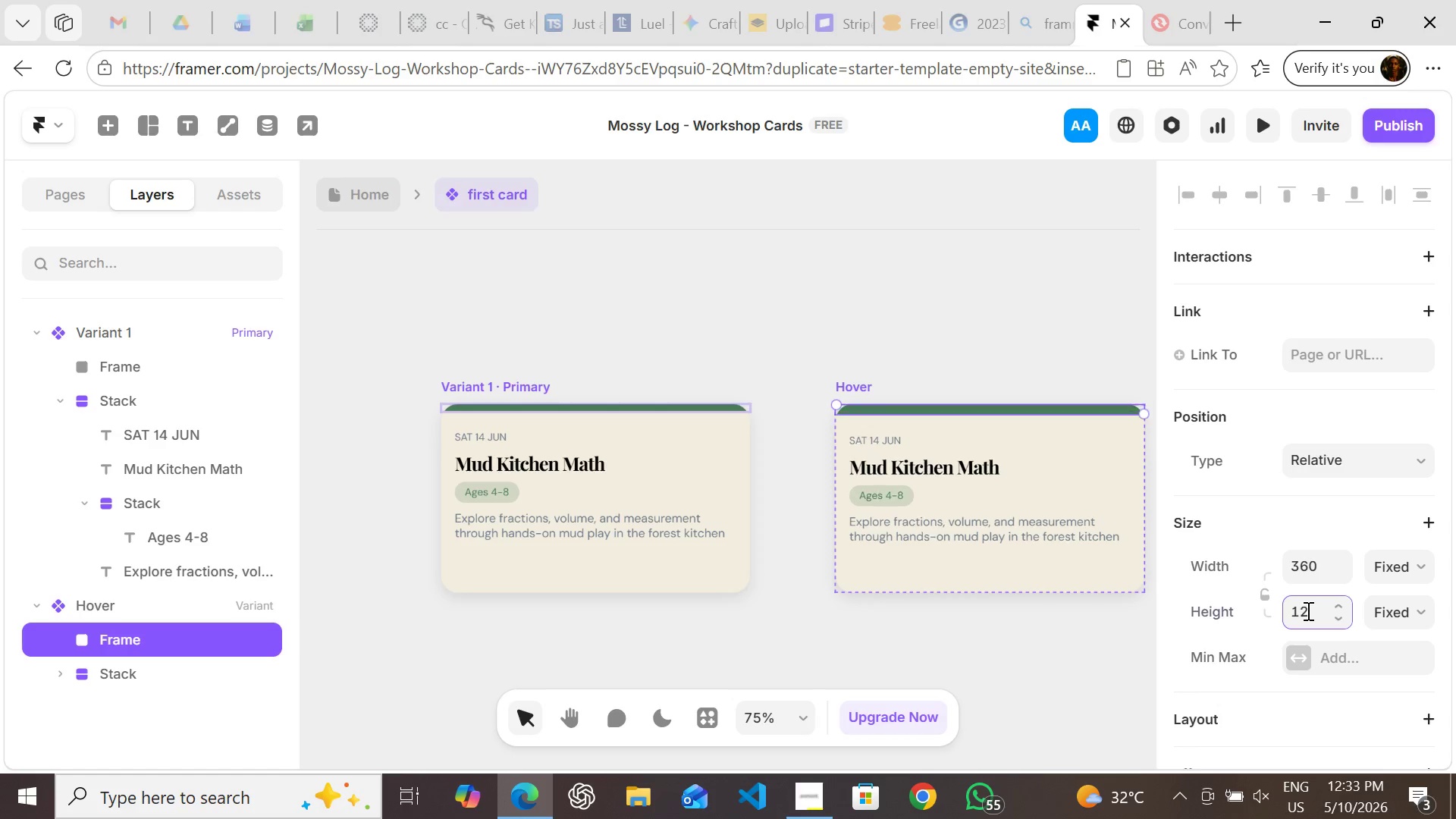 
key(Enter)
 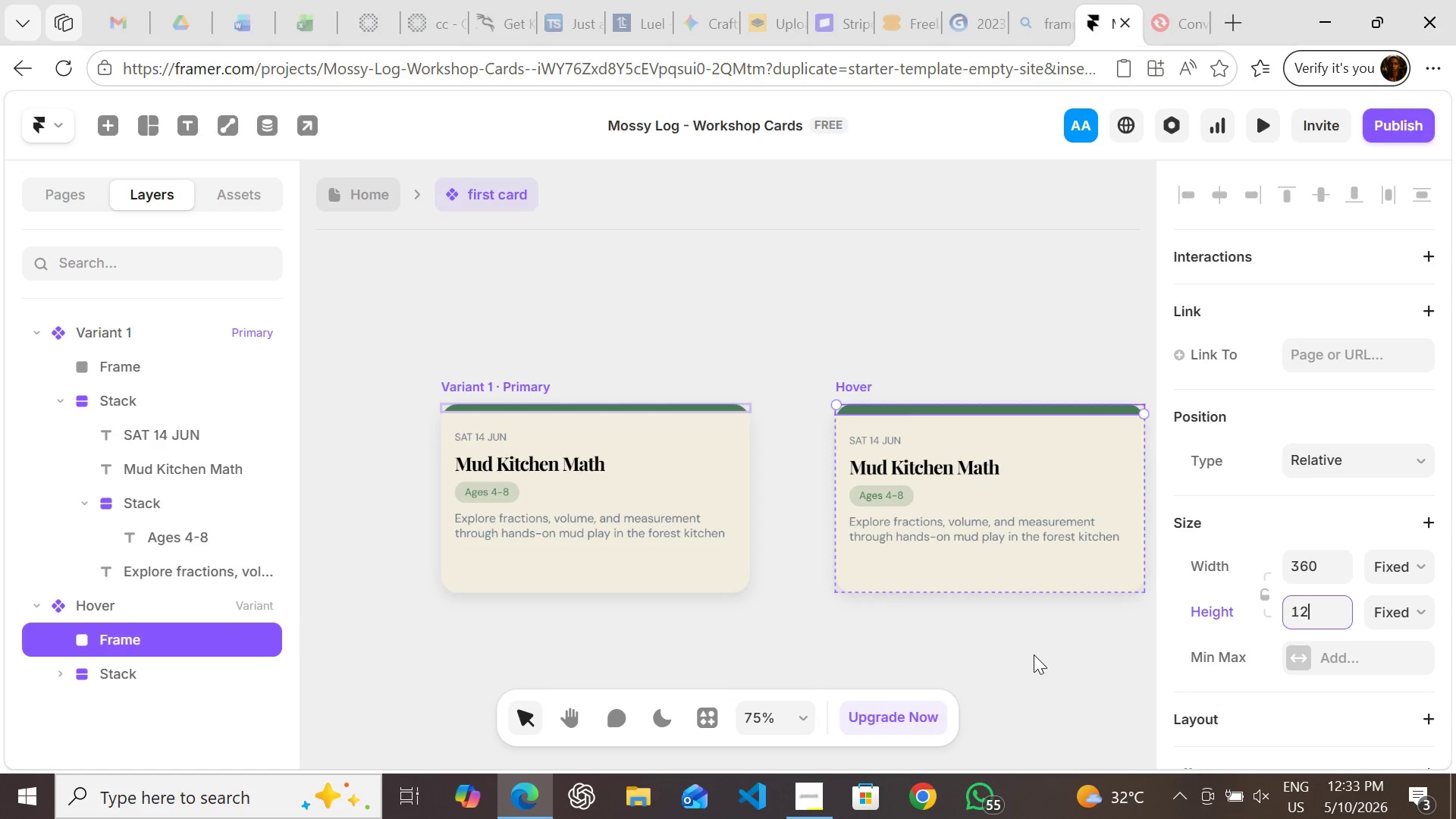 
left_click([1034, 654])
 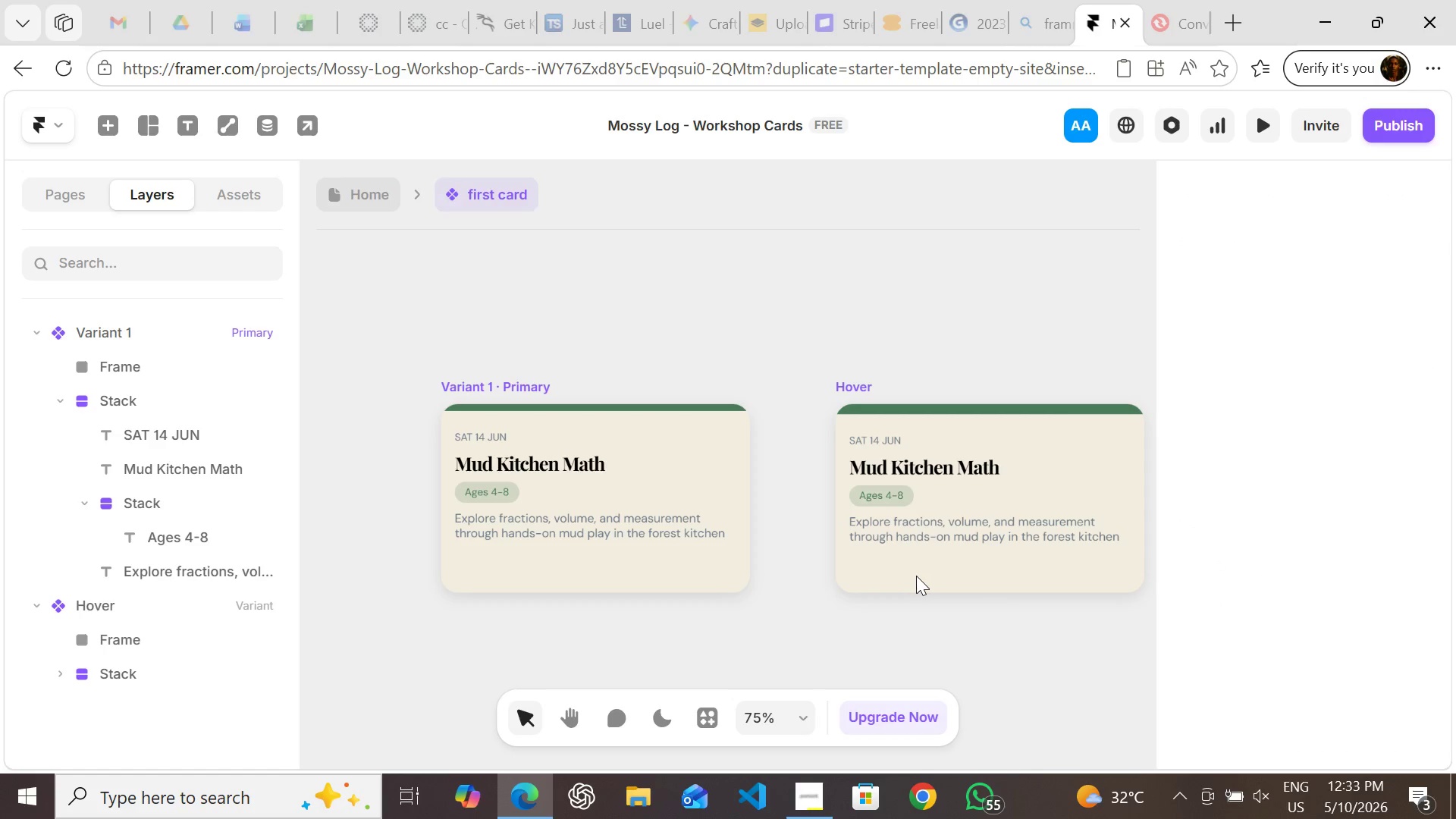 
left_click([915, 576])
 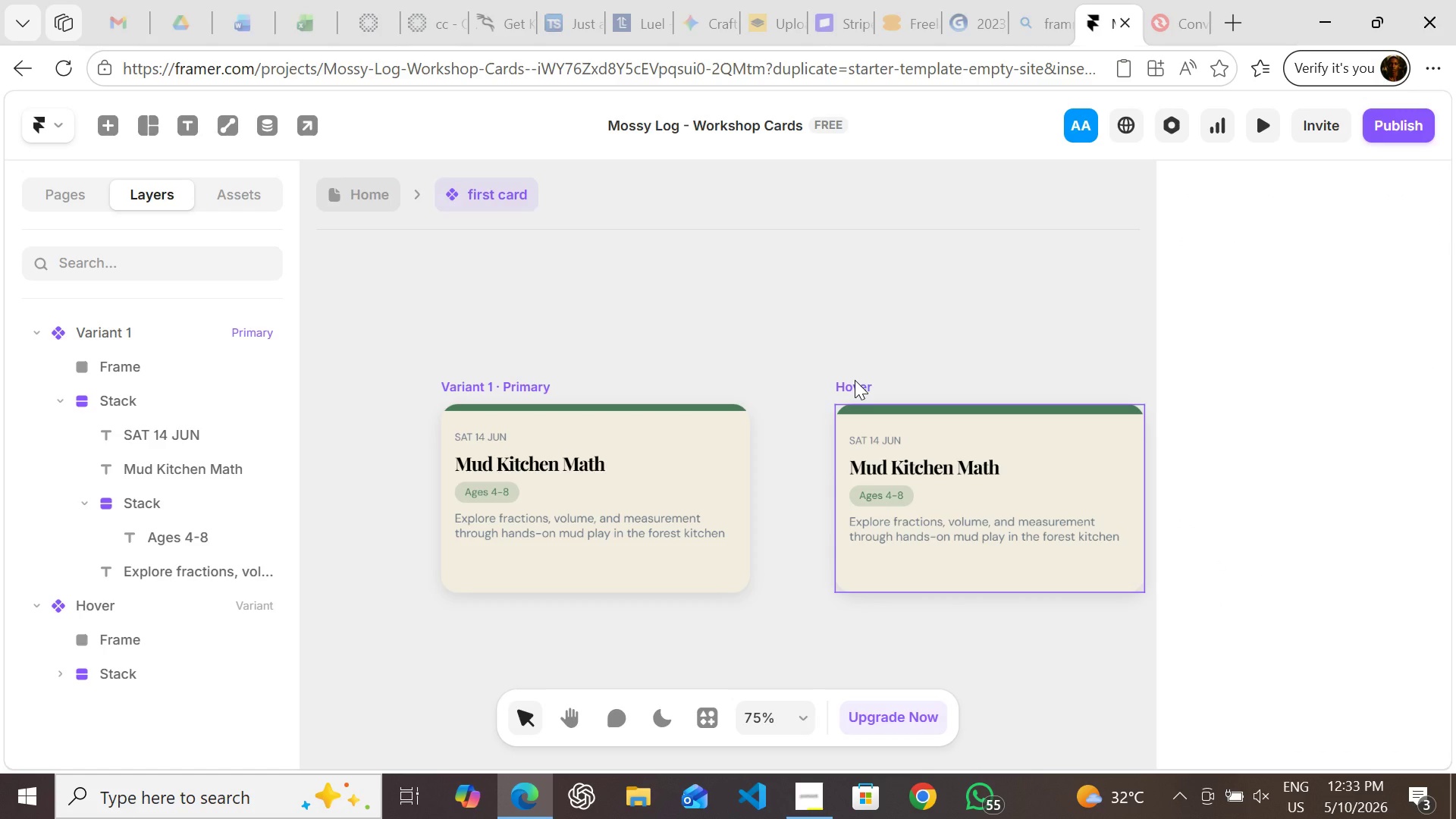 
left_click([855, 380])
 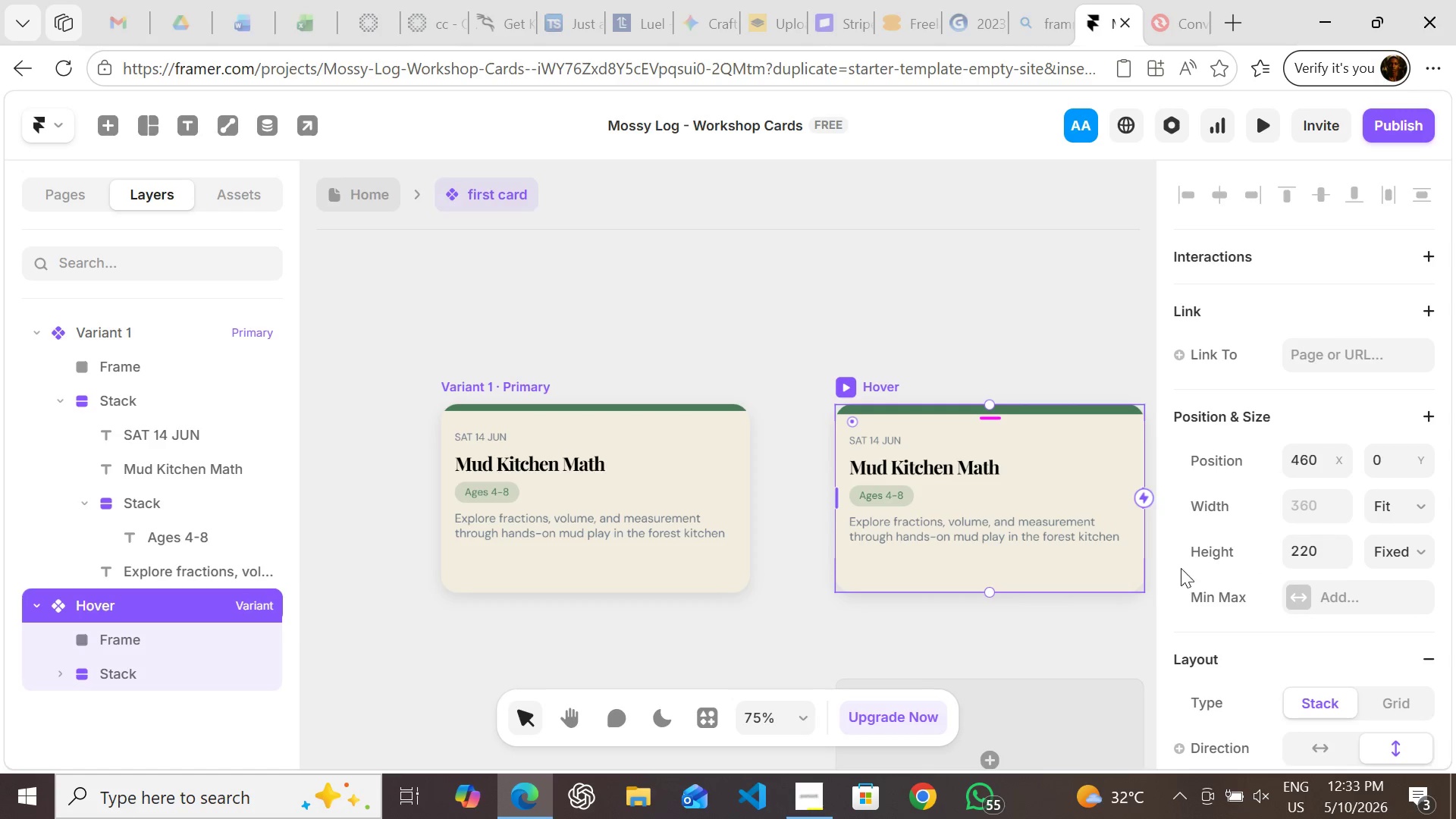 
mouse_move([1256, 563])
 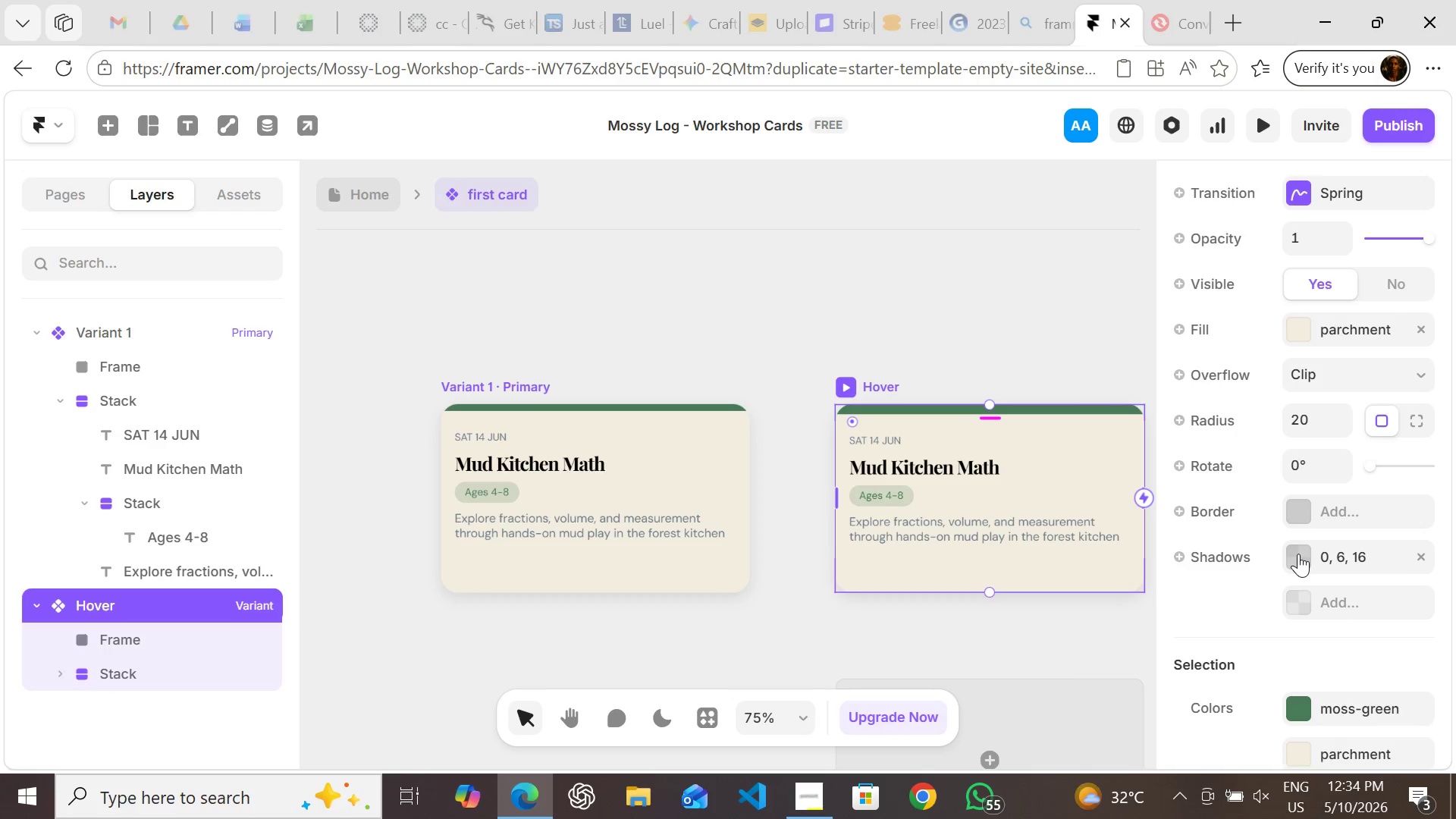 
left_click([1298, 554])
 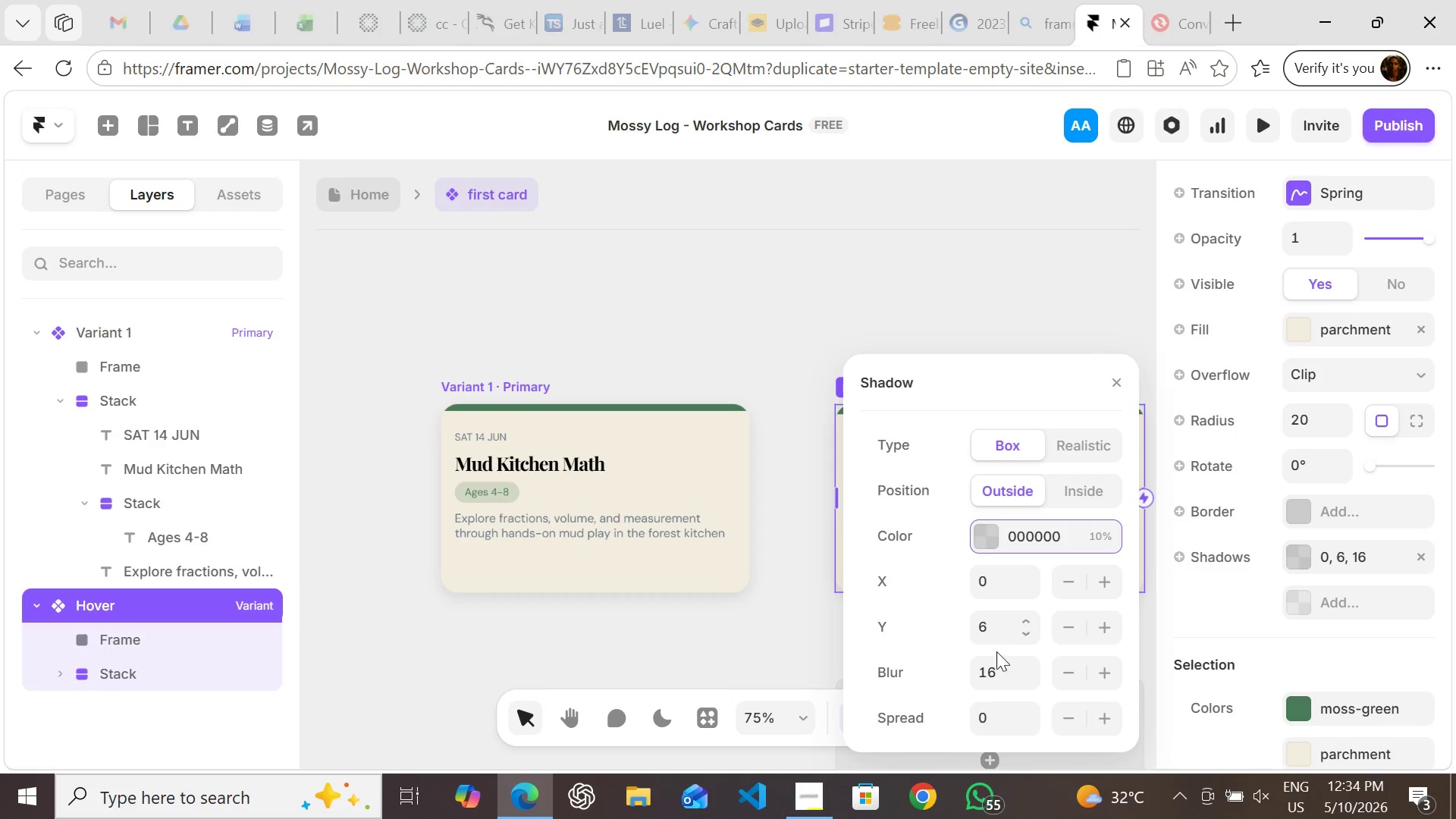 
left_click([996, 670])
 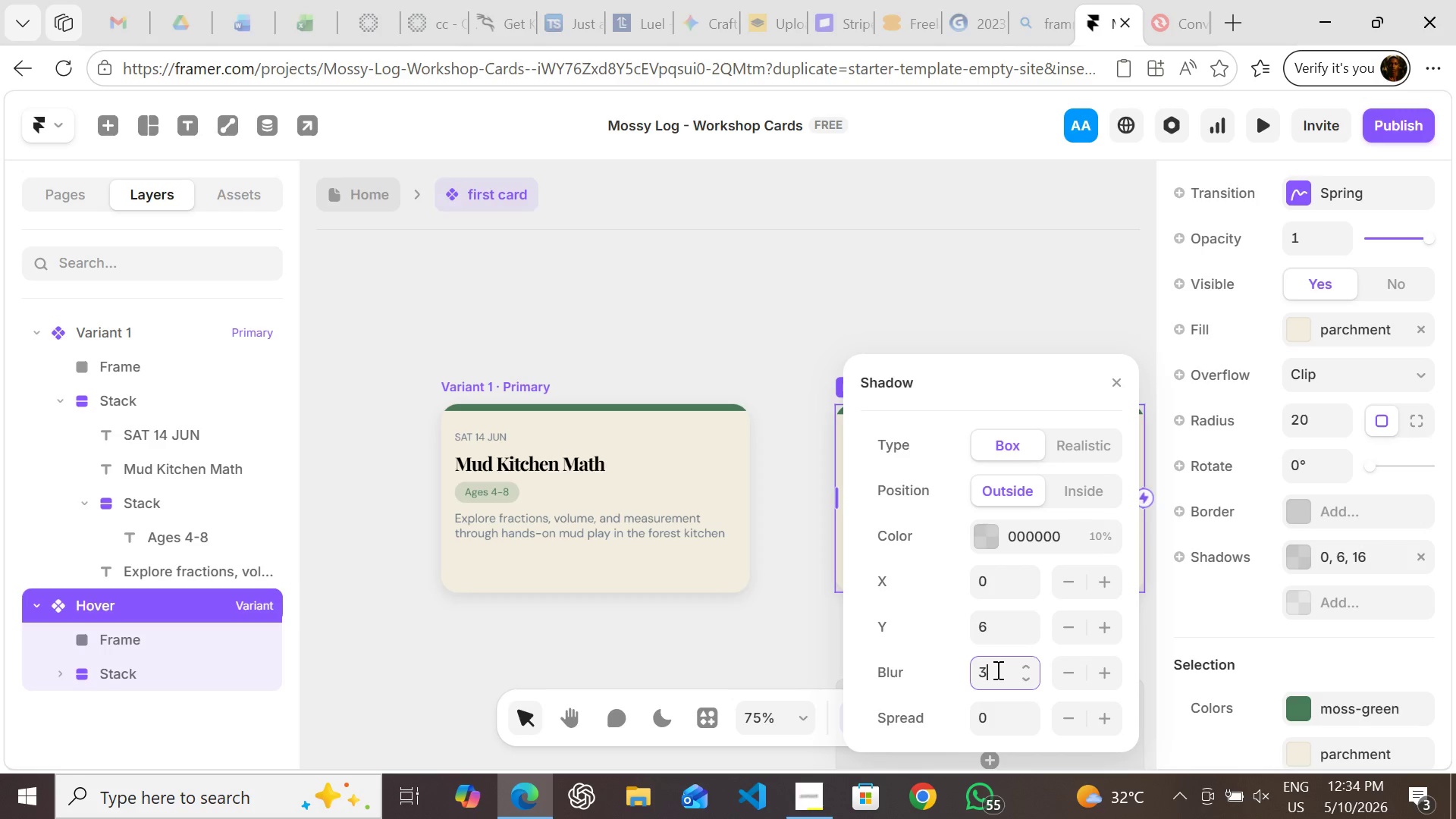 
type(32)
 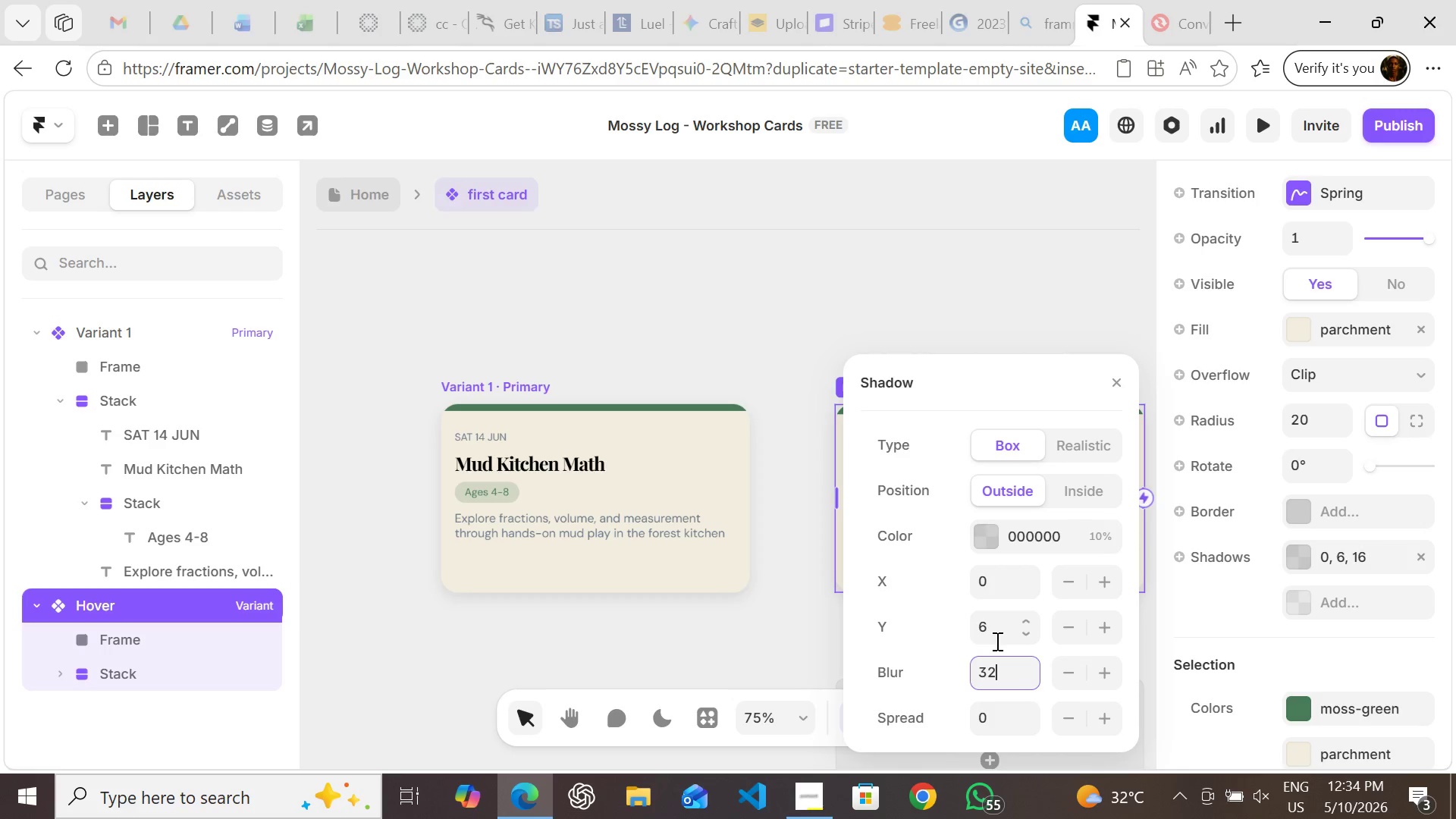 
left_click([996, 632])
 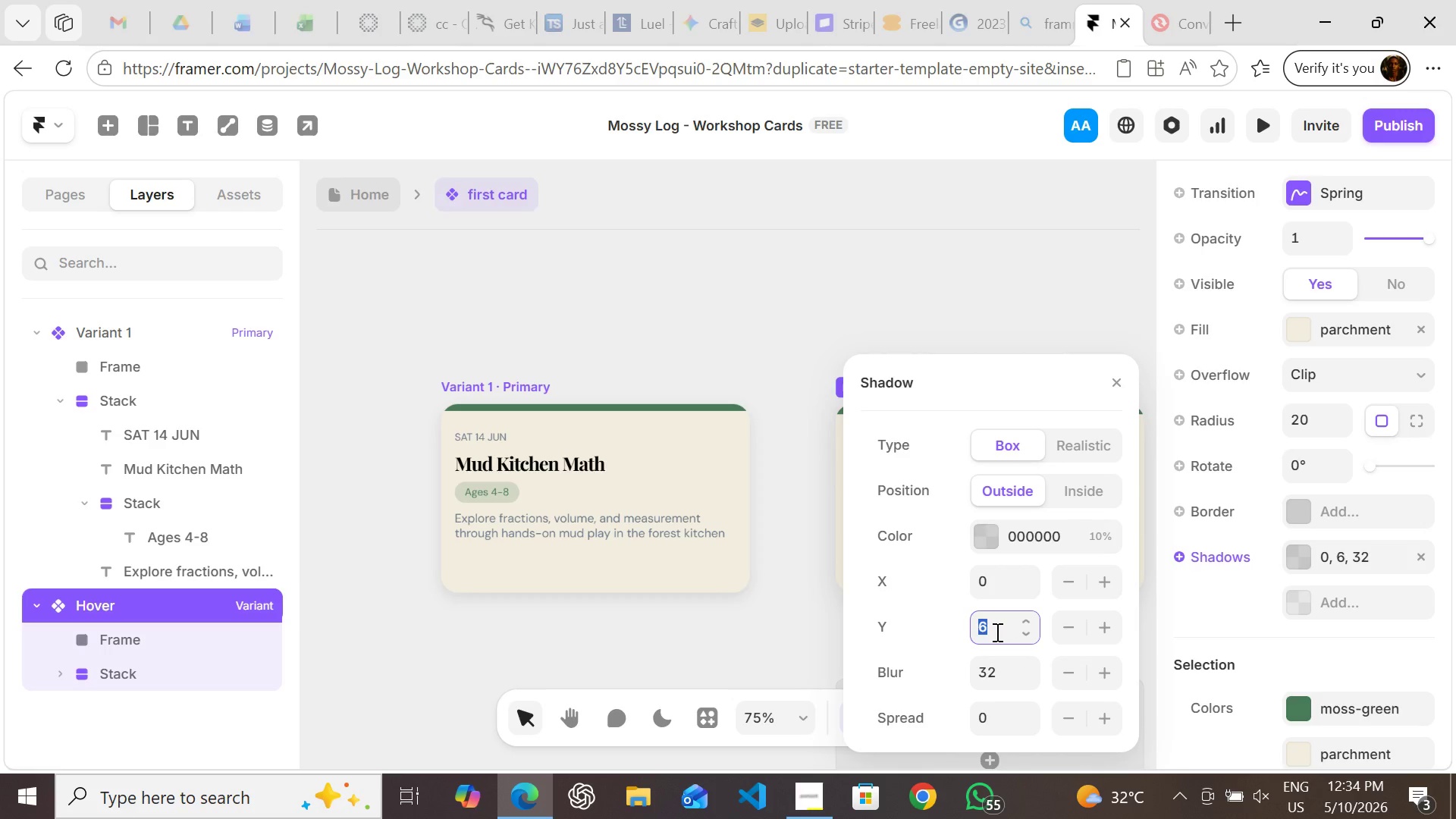 
key(8)
 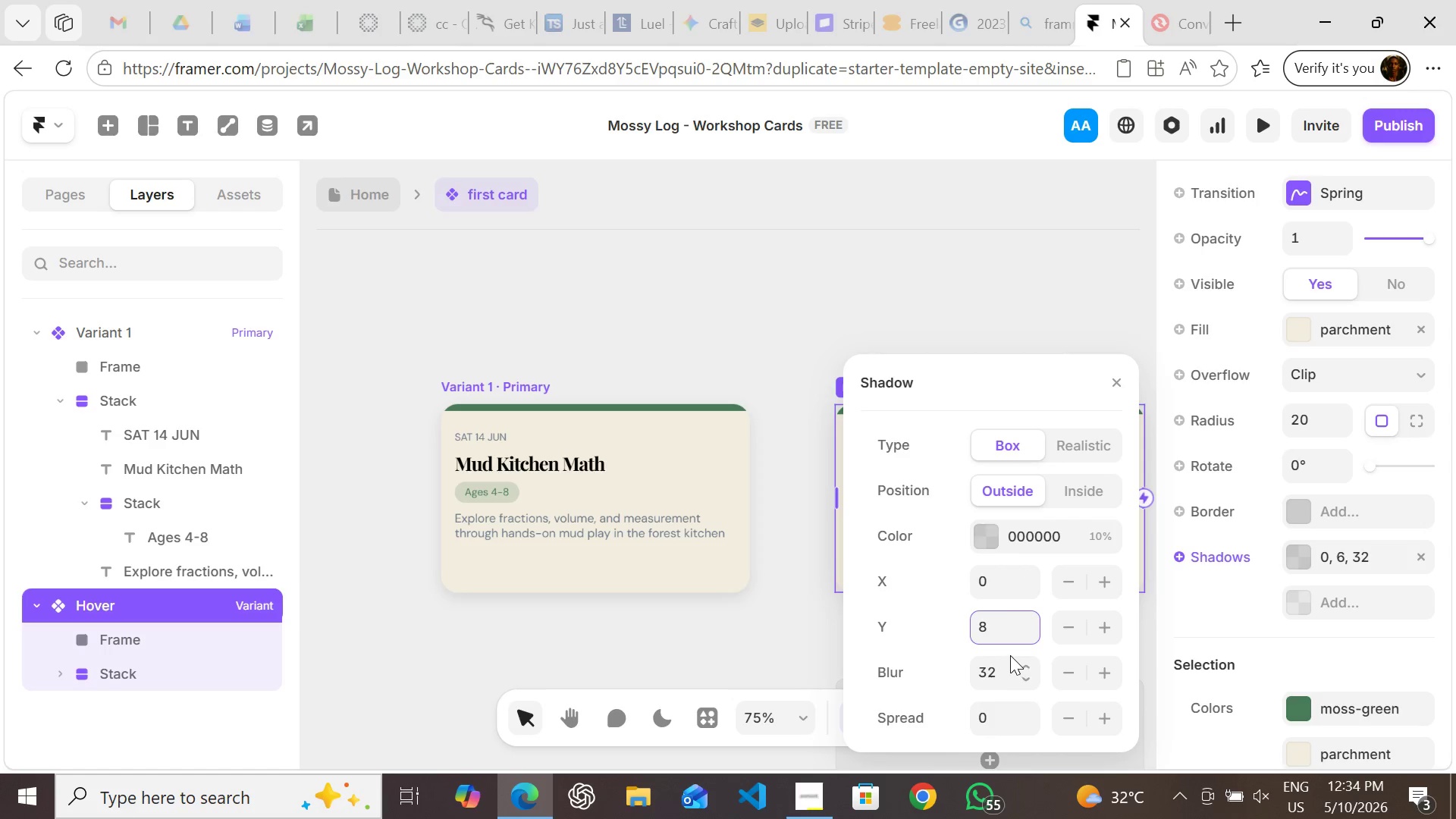 
left_click([984, 535])
 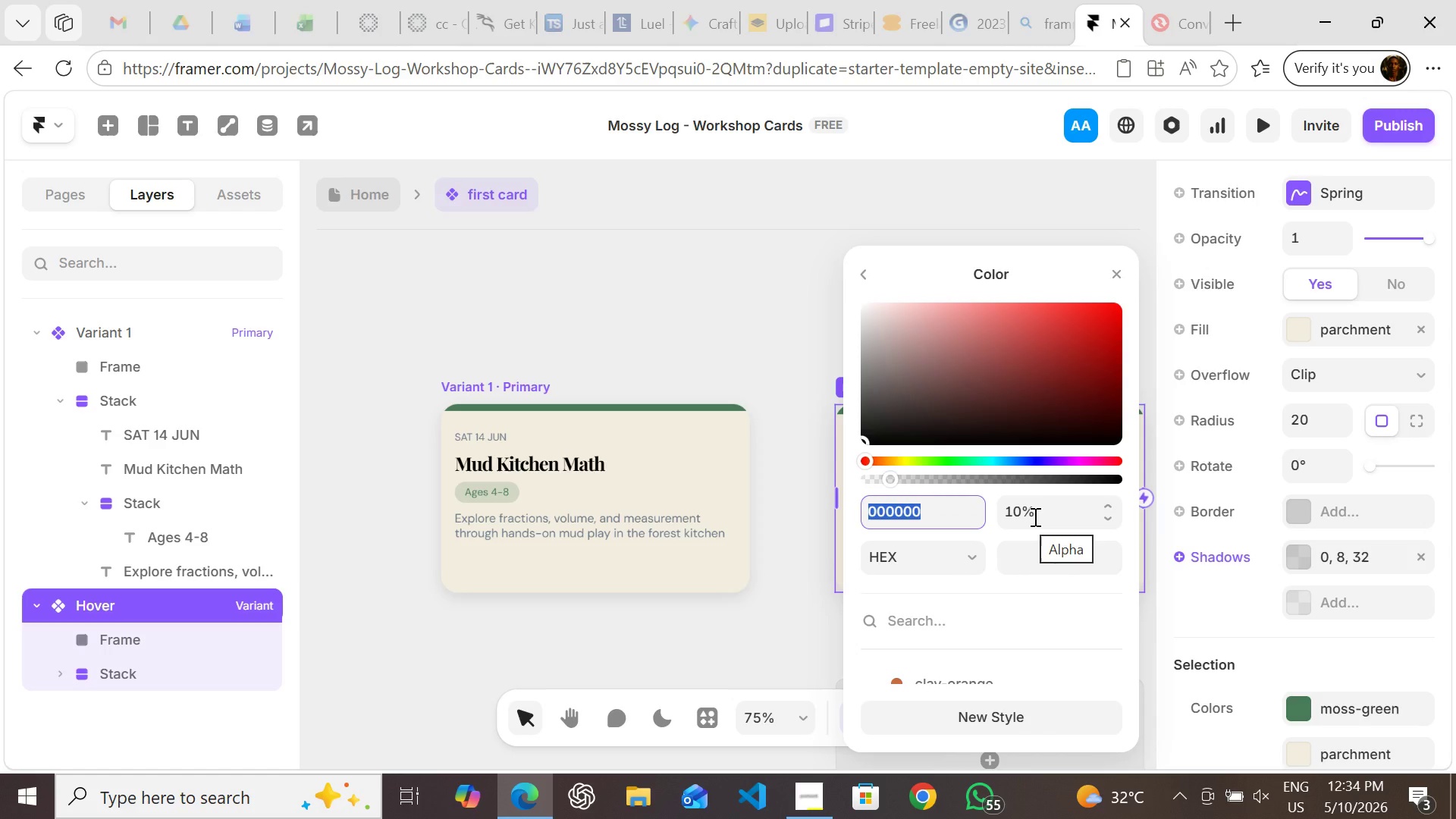 
left_click([1034, 516])
 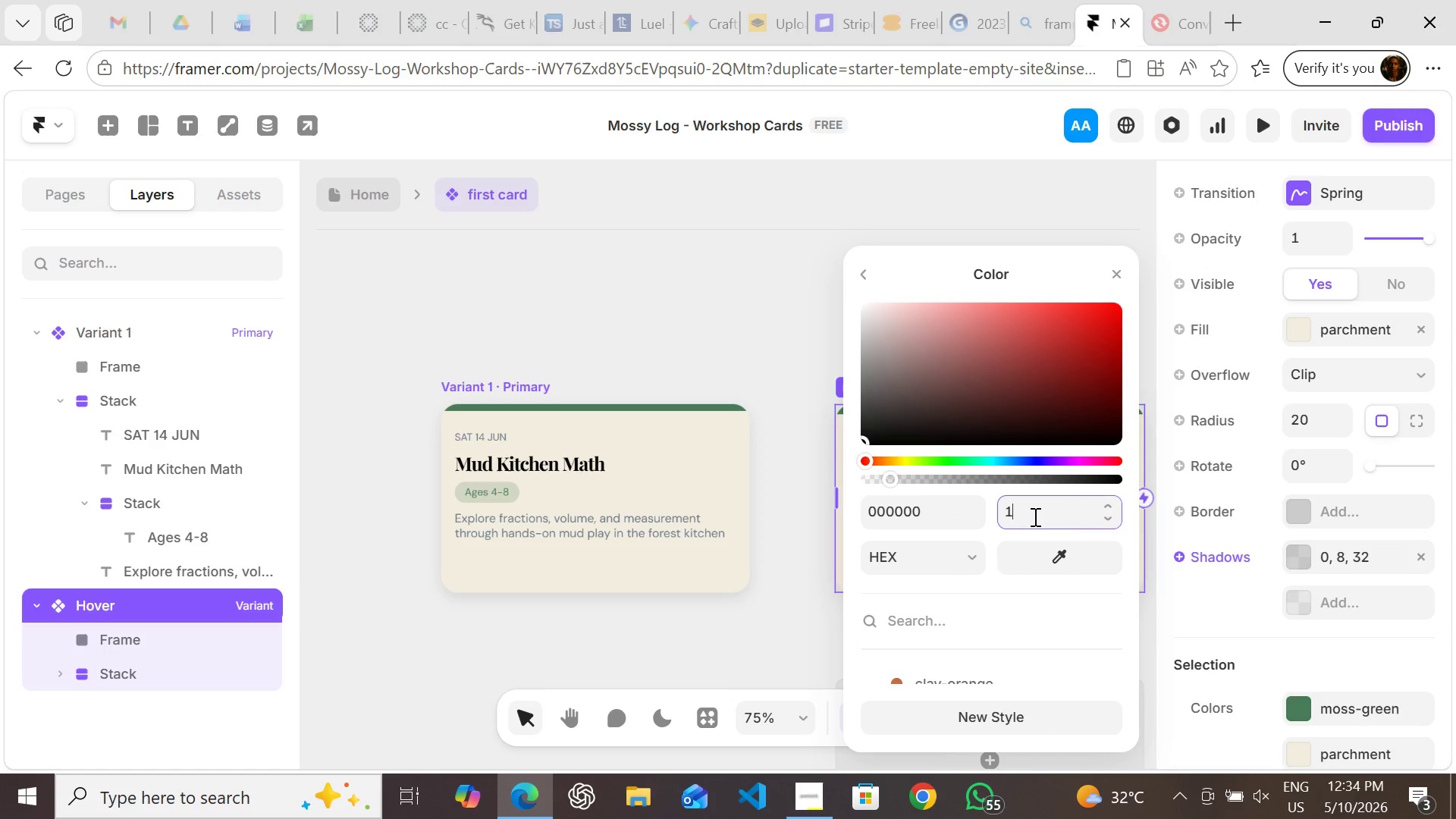 
type(16)
 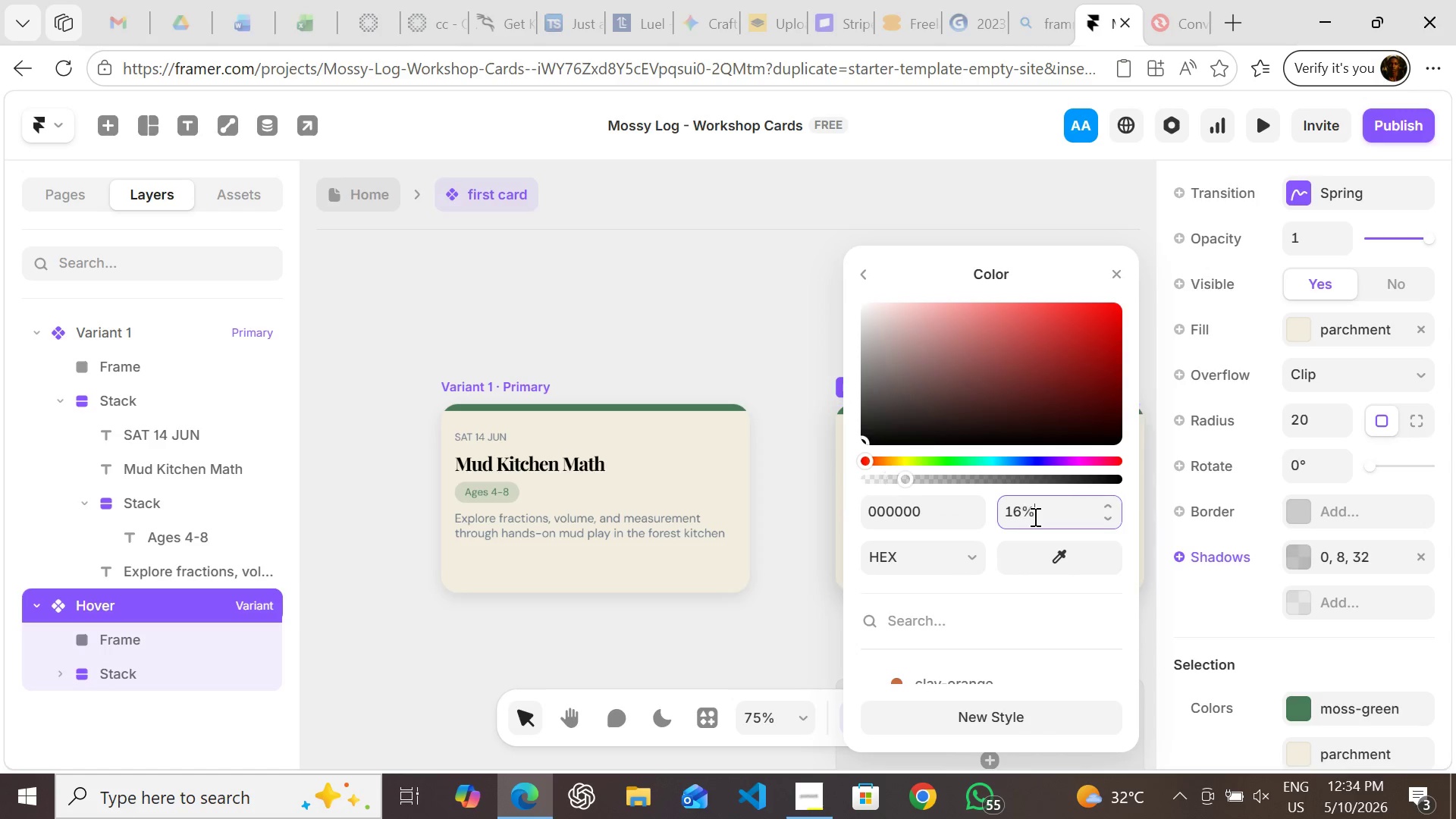 
key(Enter)
 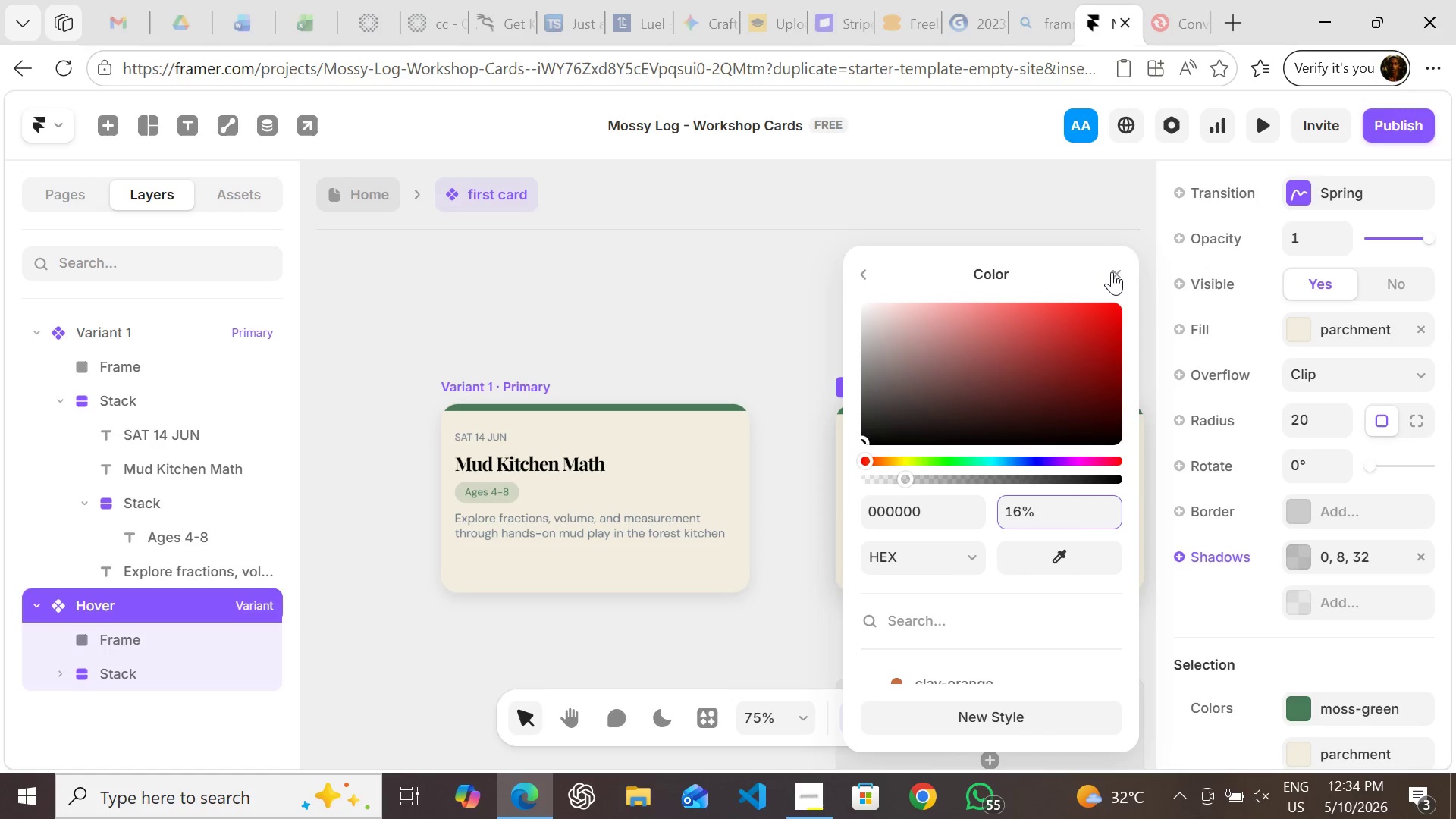 
left_click([1112, 271])
 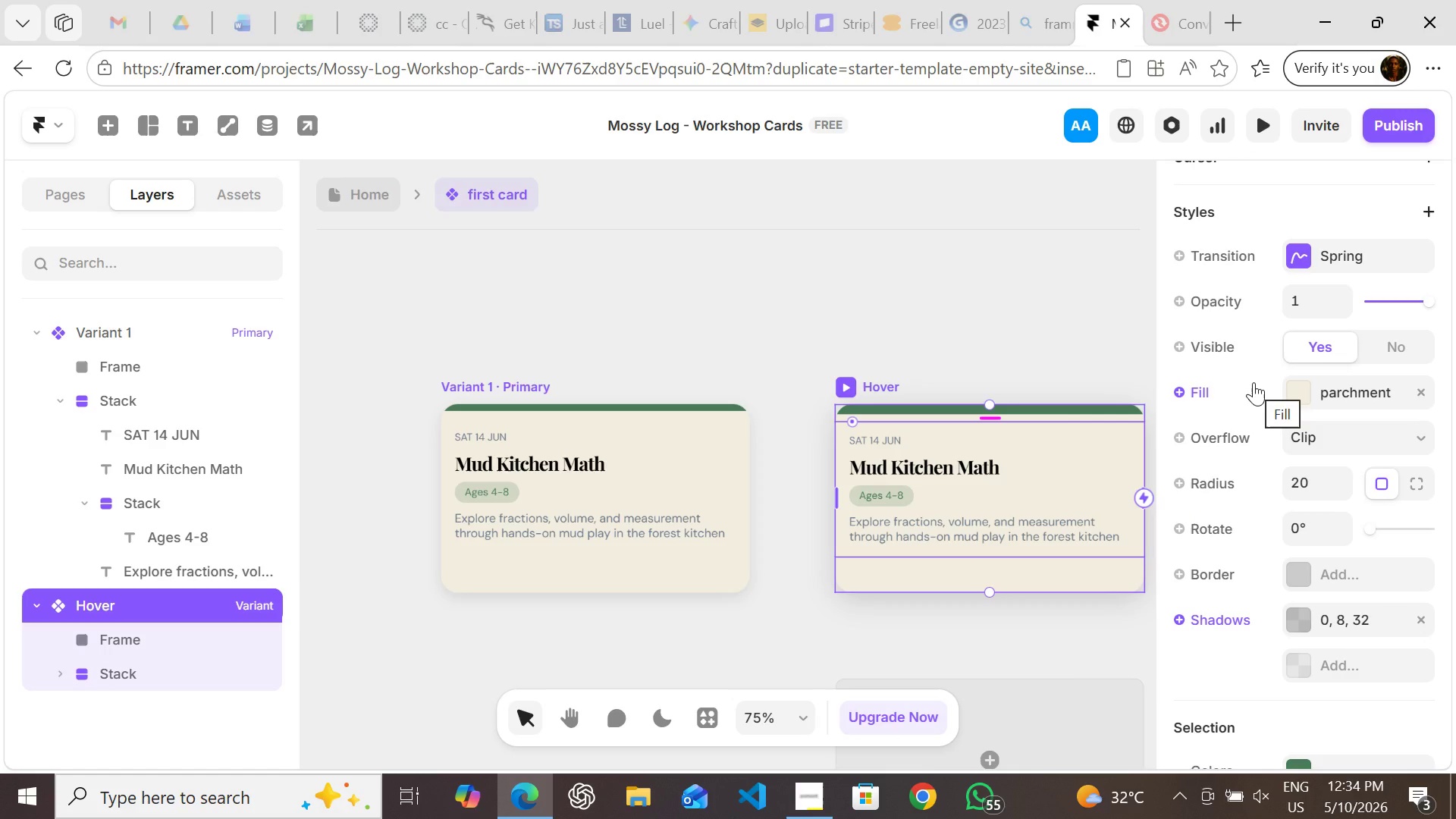 
wait(36.64)
 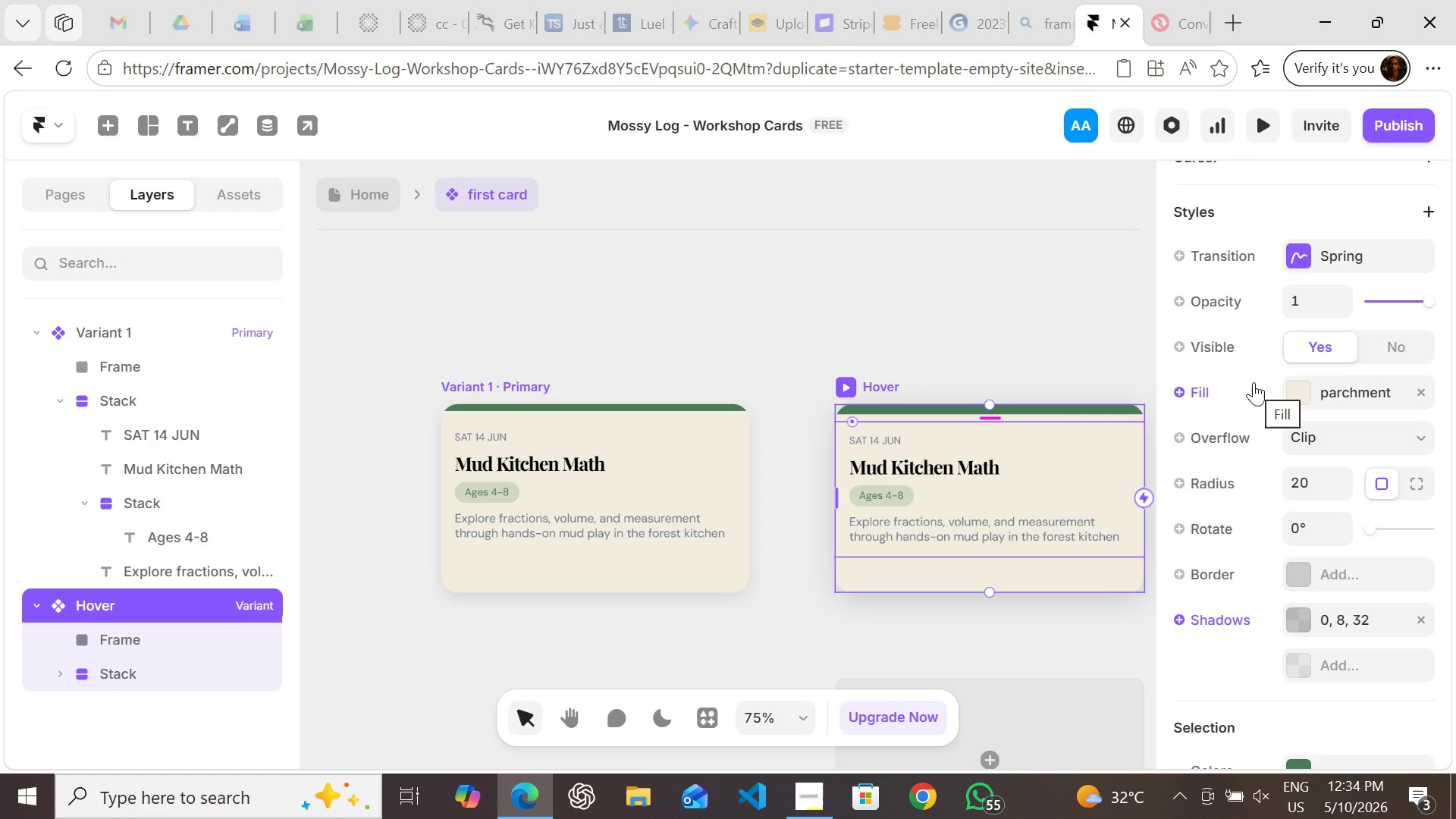 
mouse_move([1264, 412])
 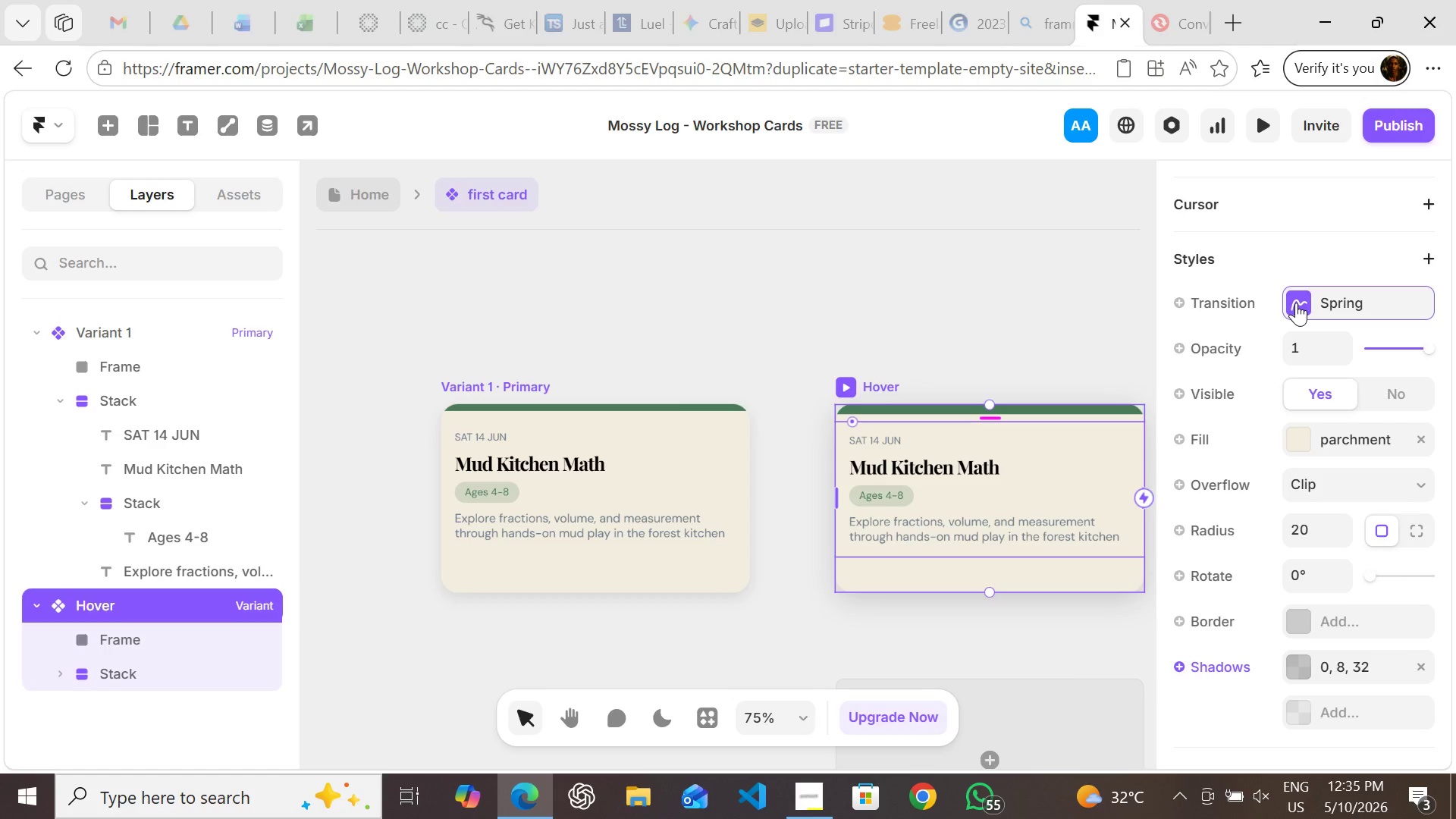 
left_click([1296, 303])
 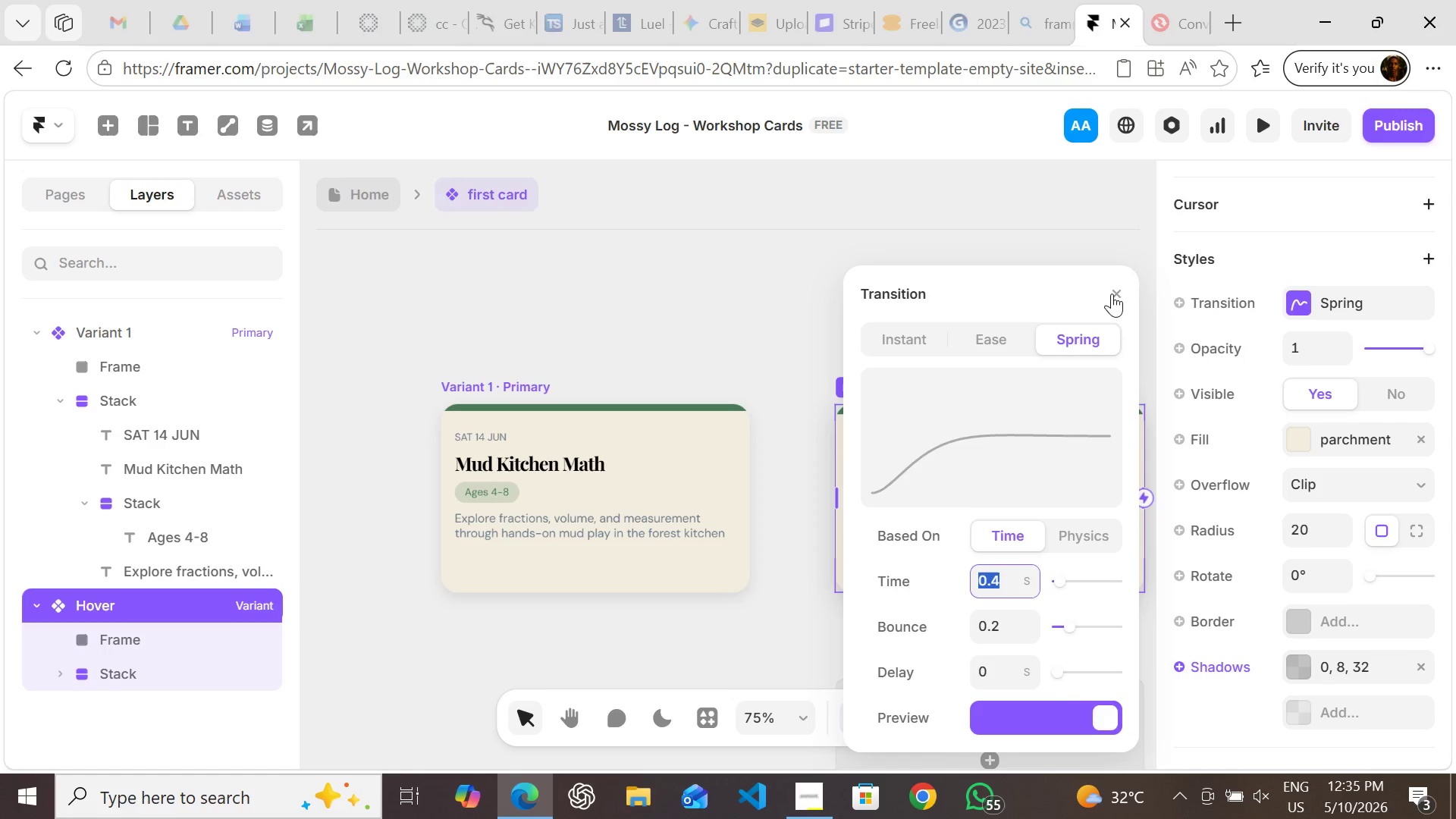 
left_click([1116, 295])
 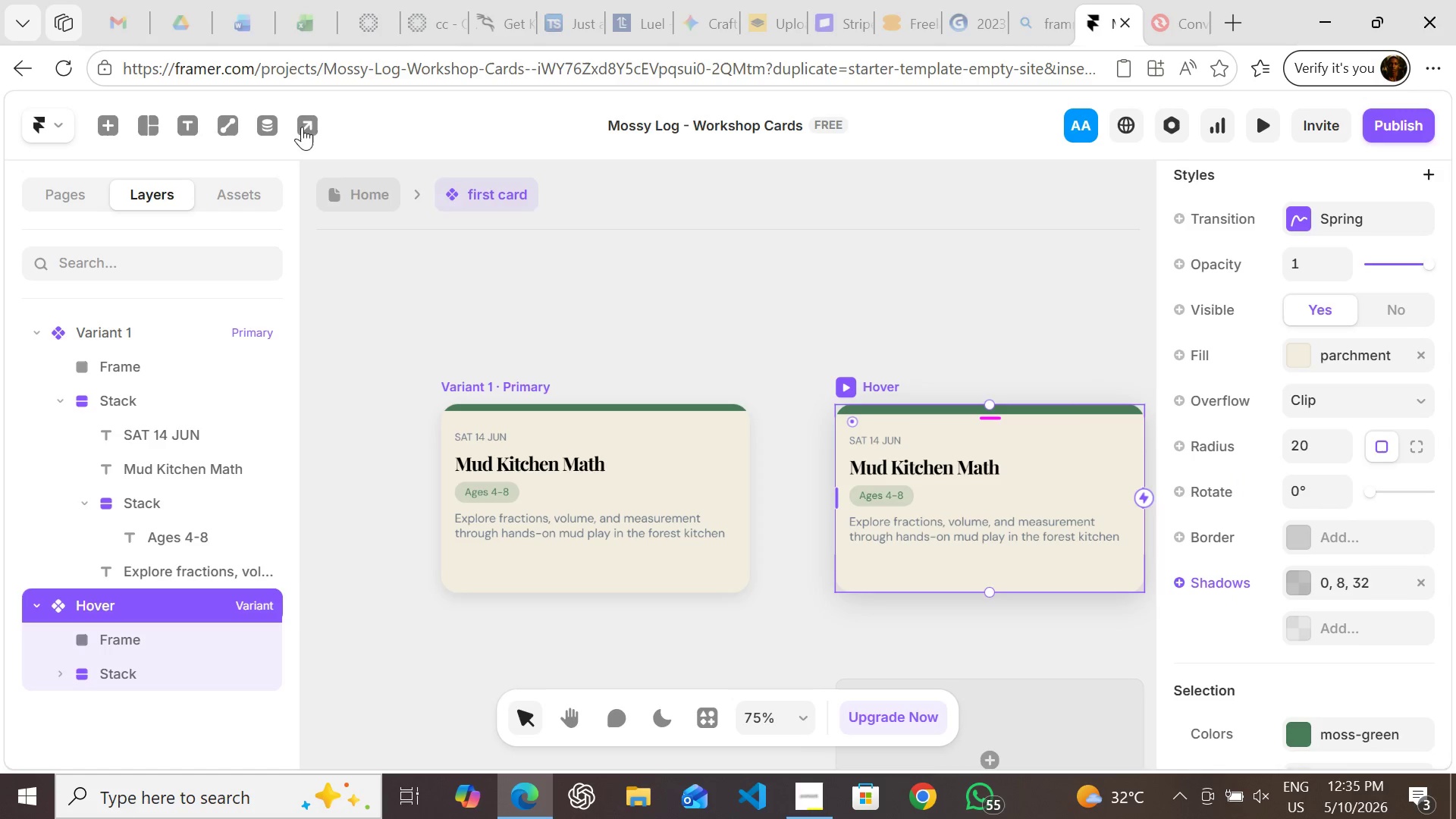 
left_click([353, 191])
 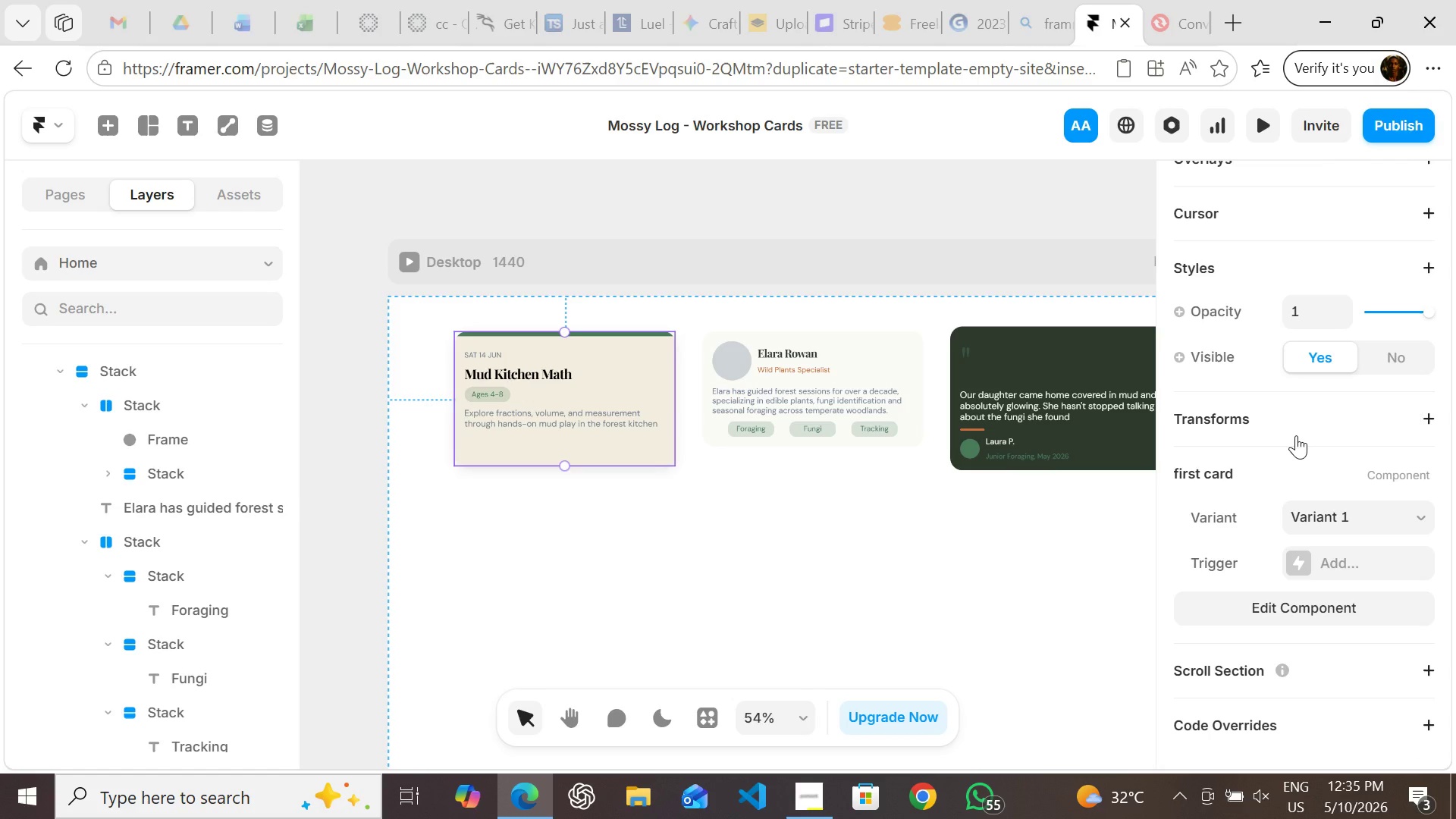 
wait(13.97)
 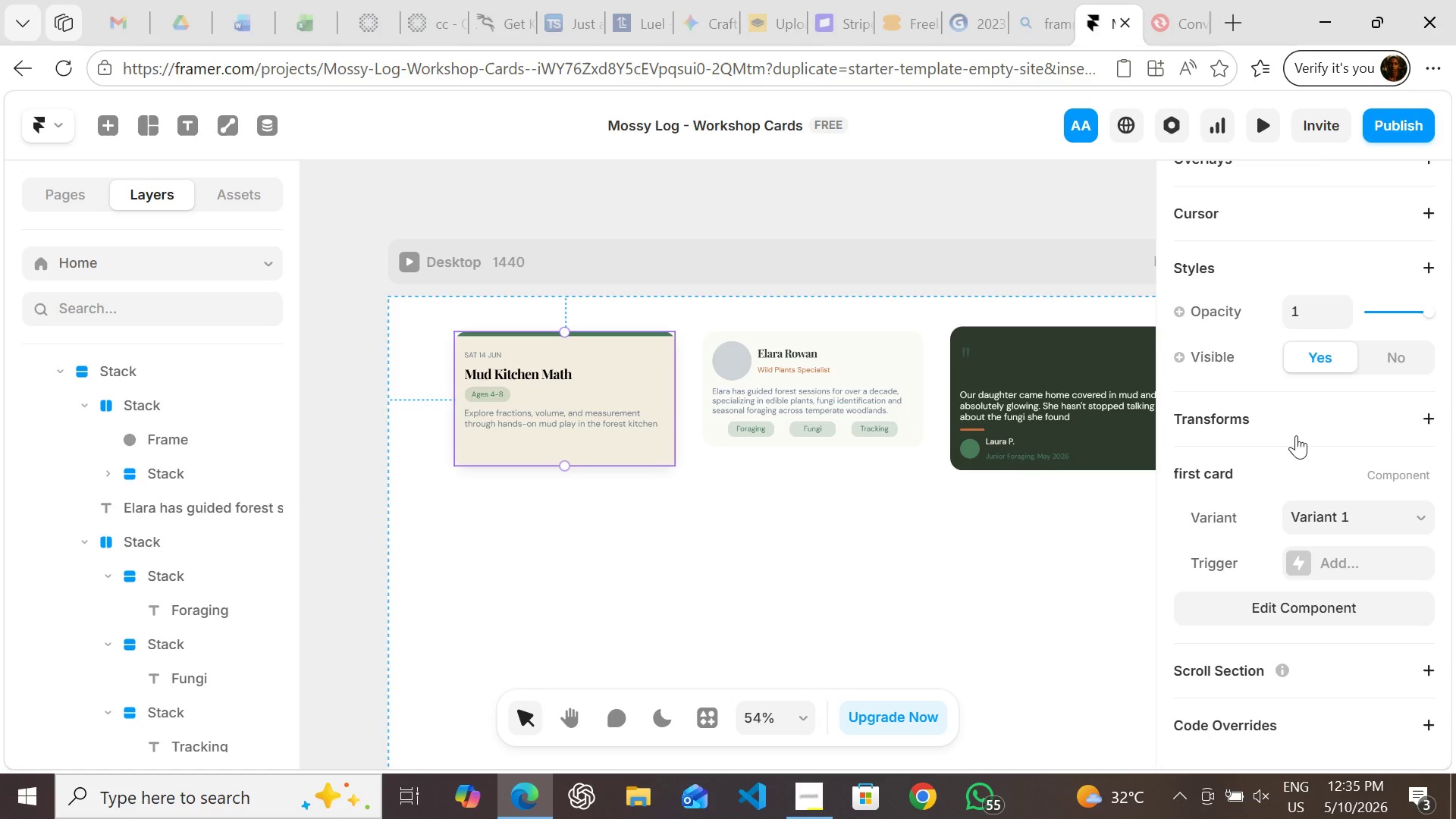 
left_click([1337, 518])
 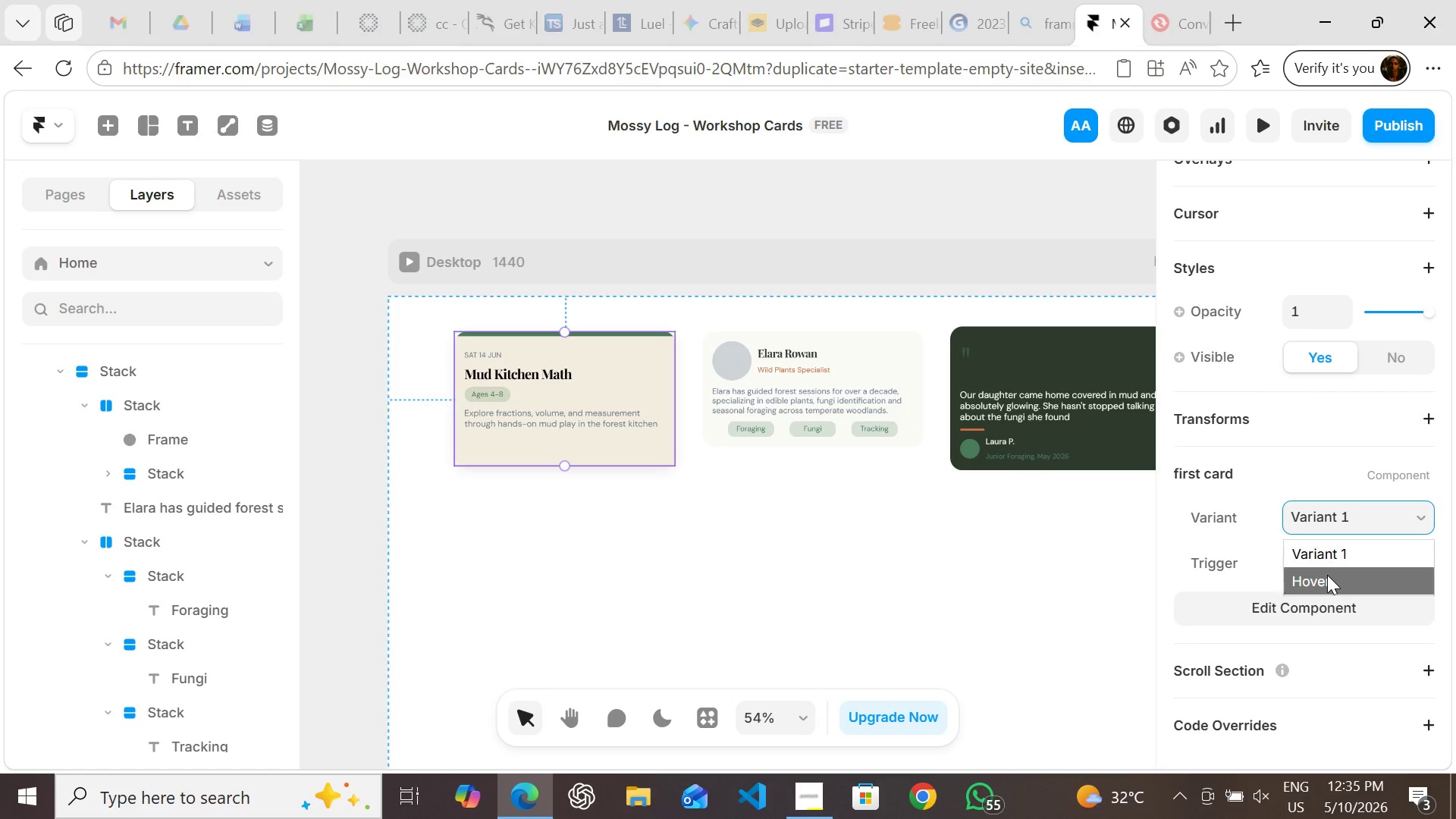 
left_click([1327, 575])
 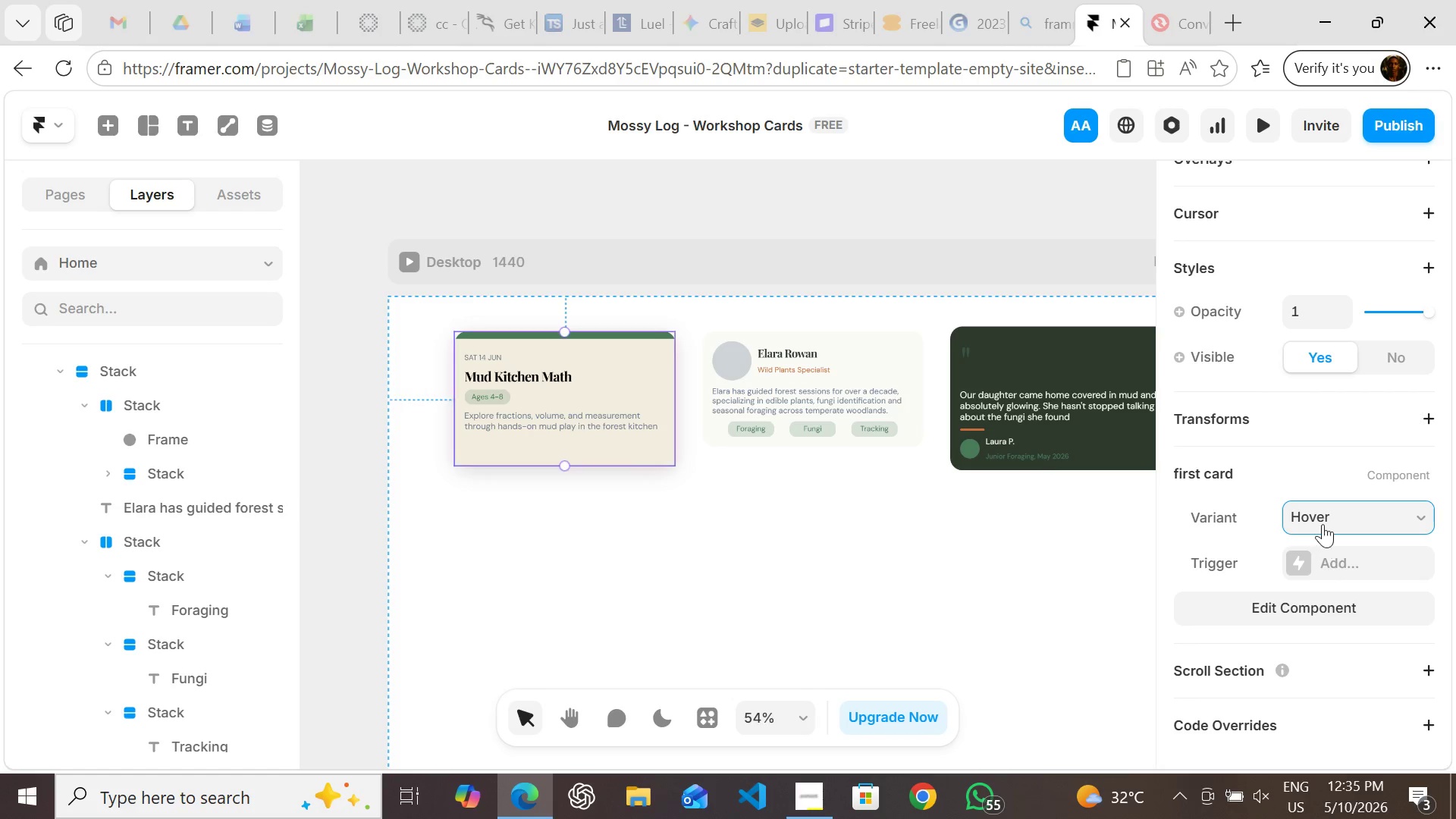 
left_click([1320, 513])
 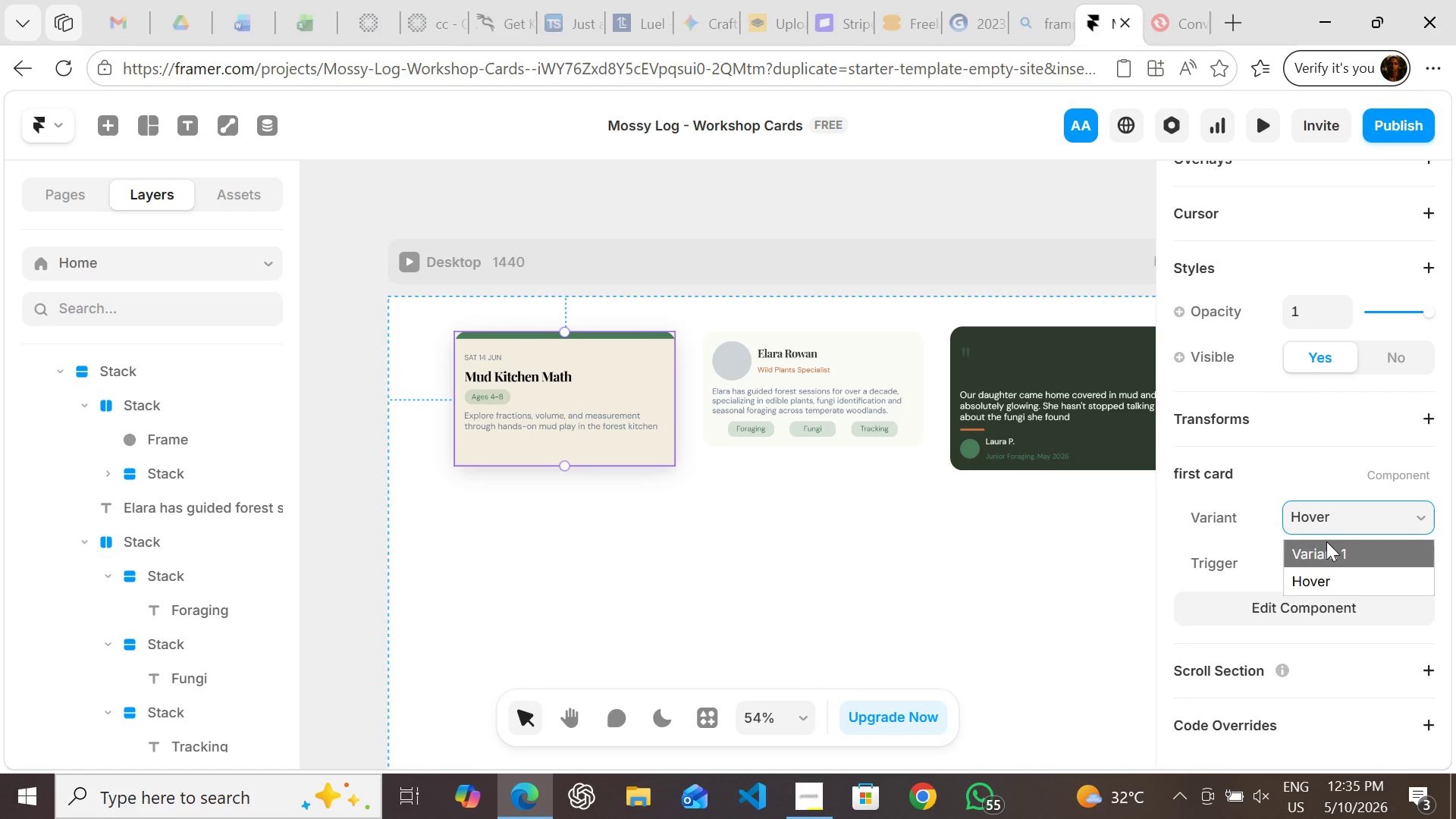 
left_click([1326, 541])
 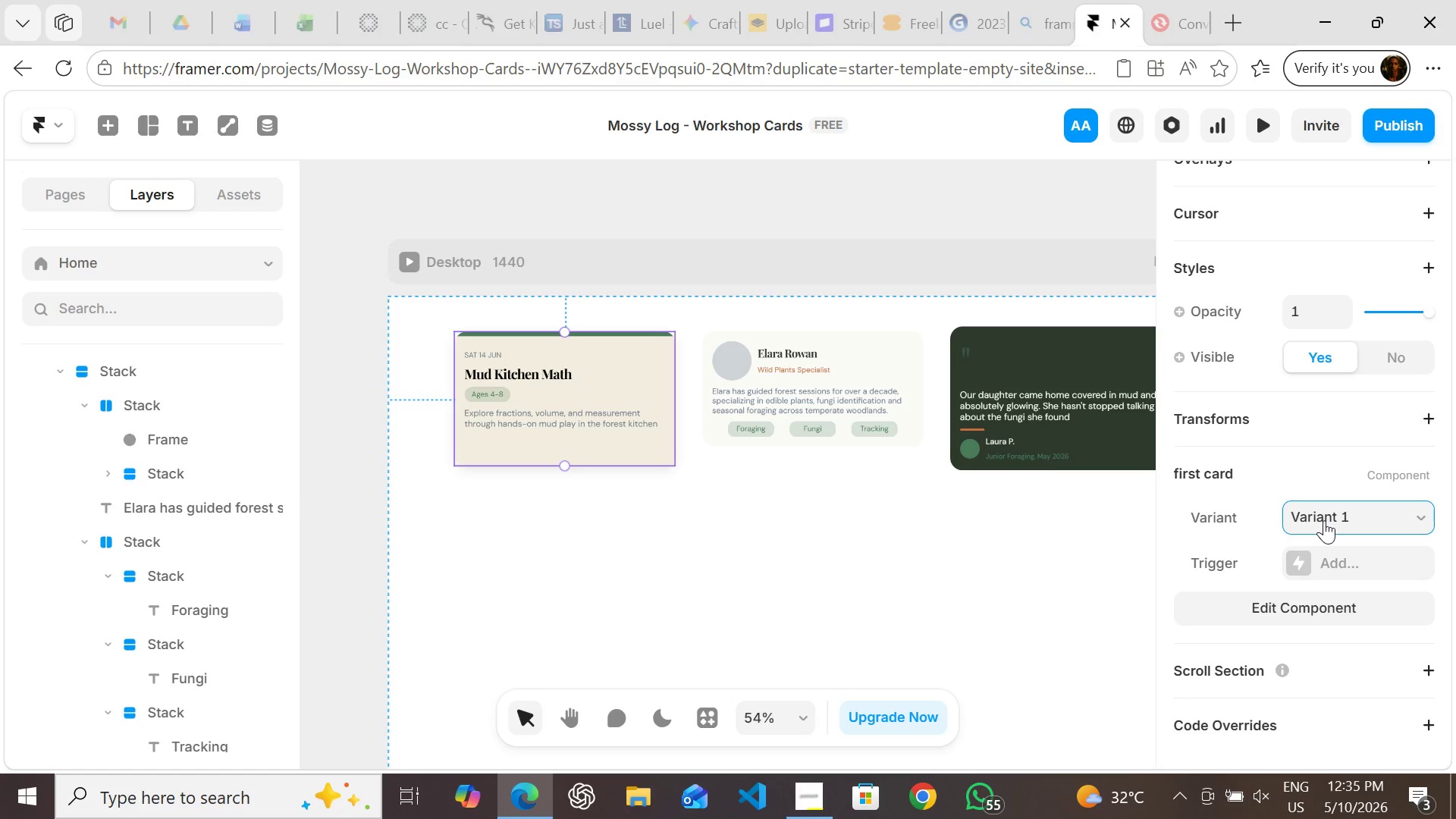 
wait(5.56)
 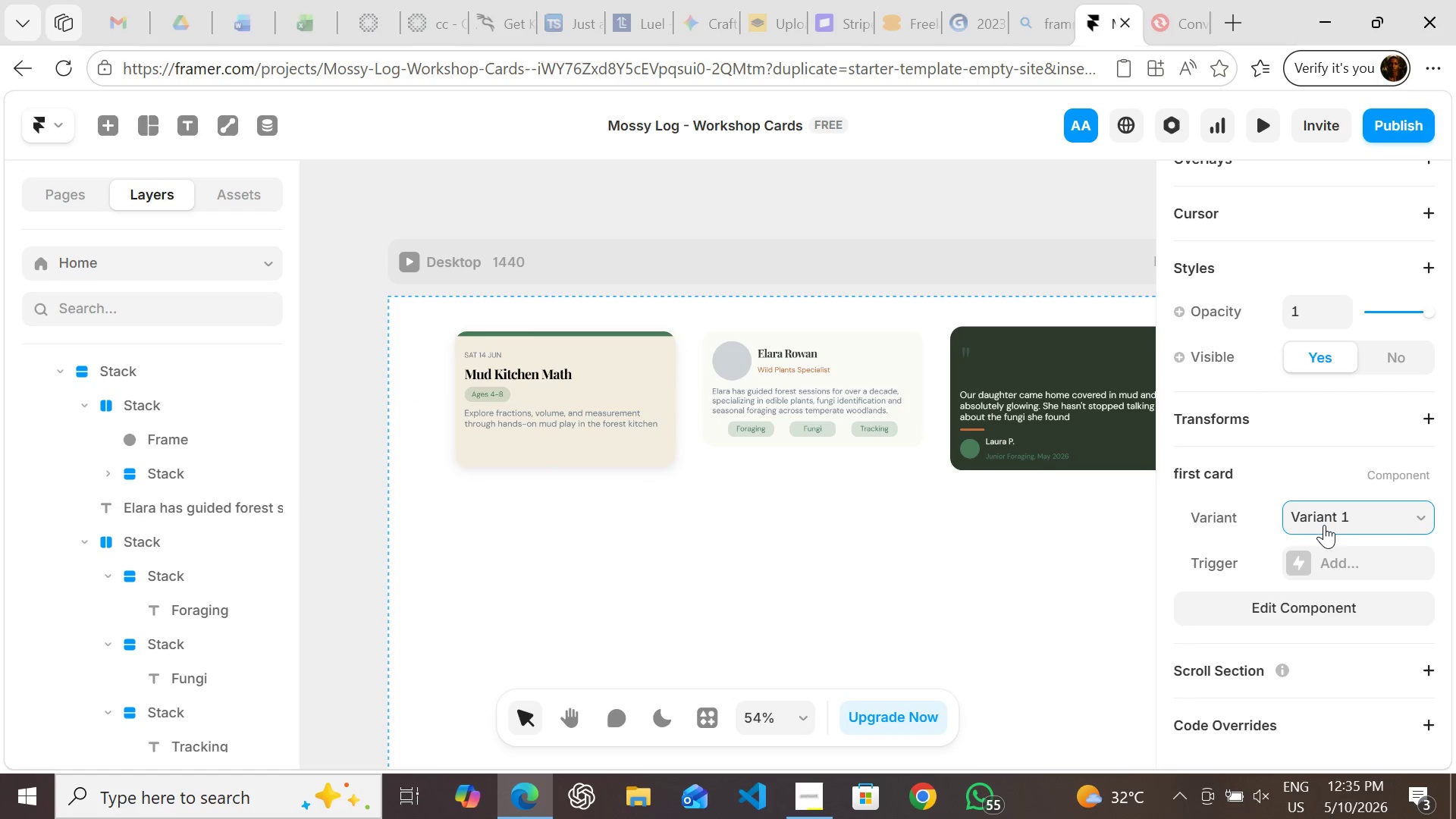 
left_click([1321, 562])
 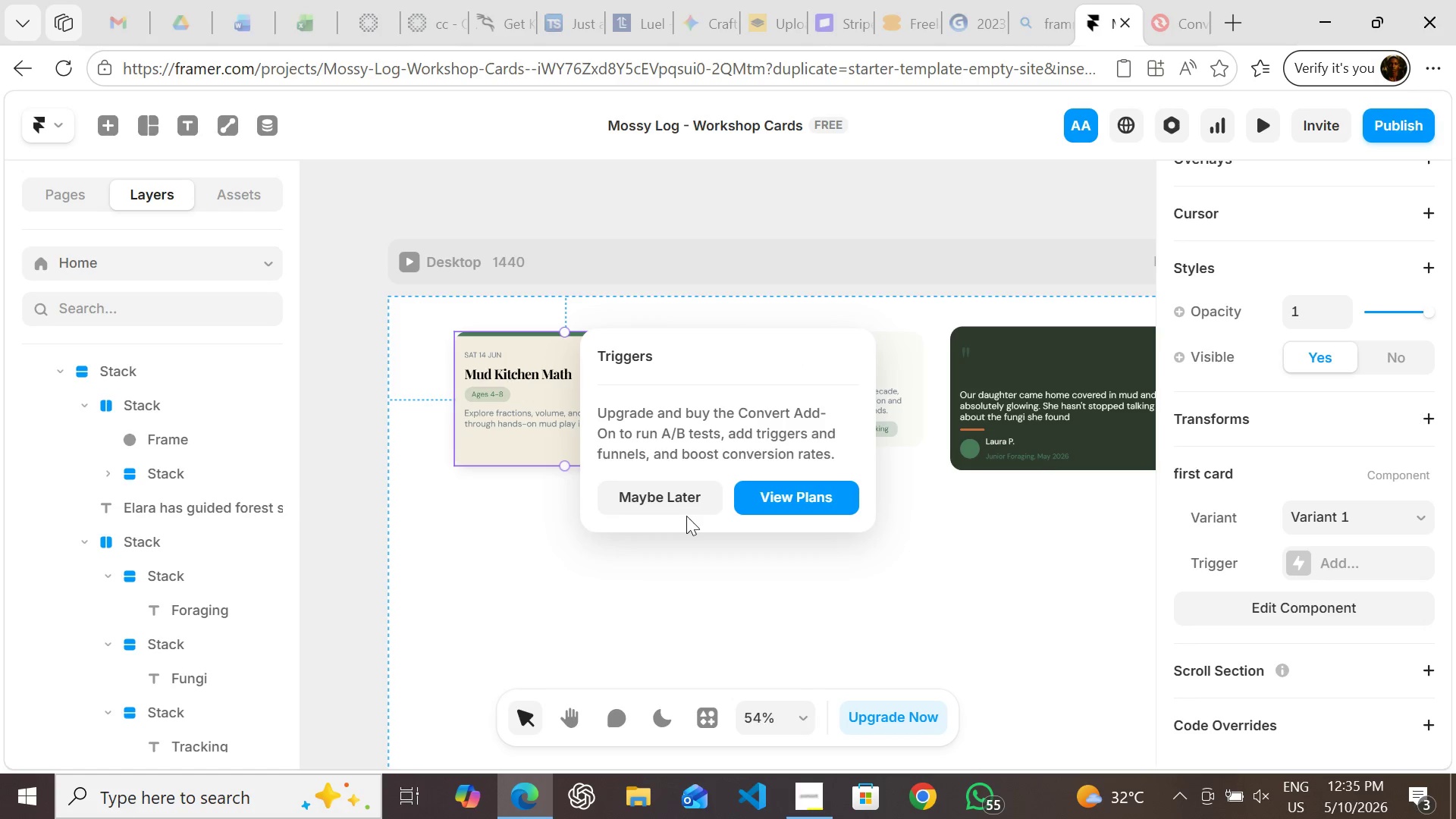 
left_click([714, 561])
 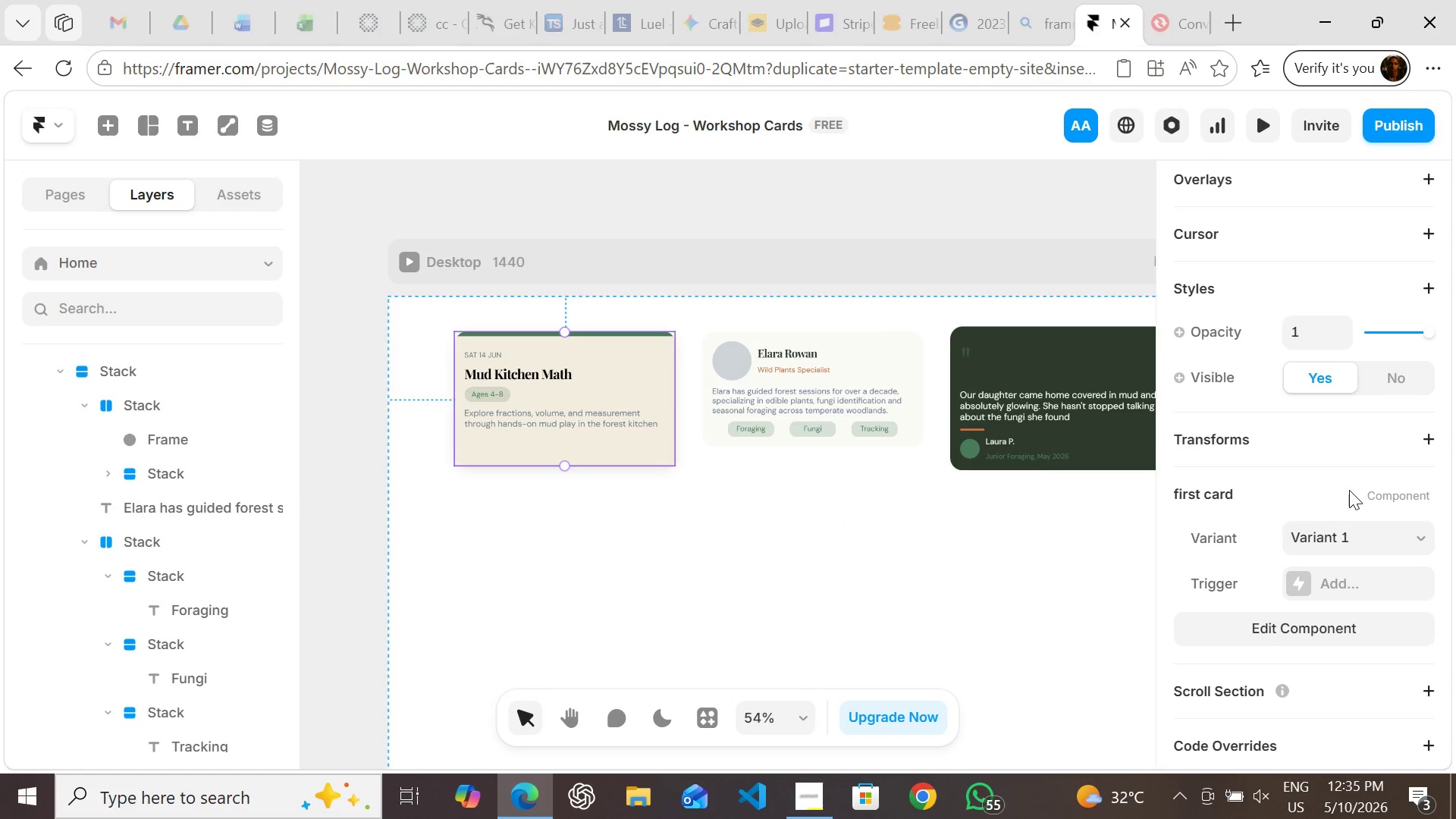 
left_click([1335, 437])
 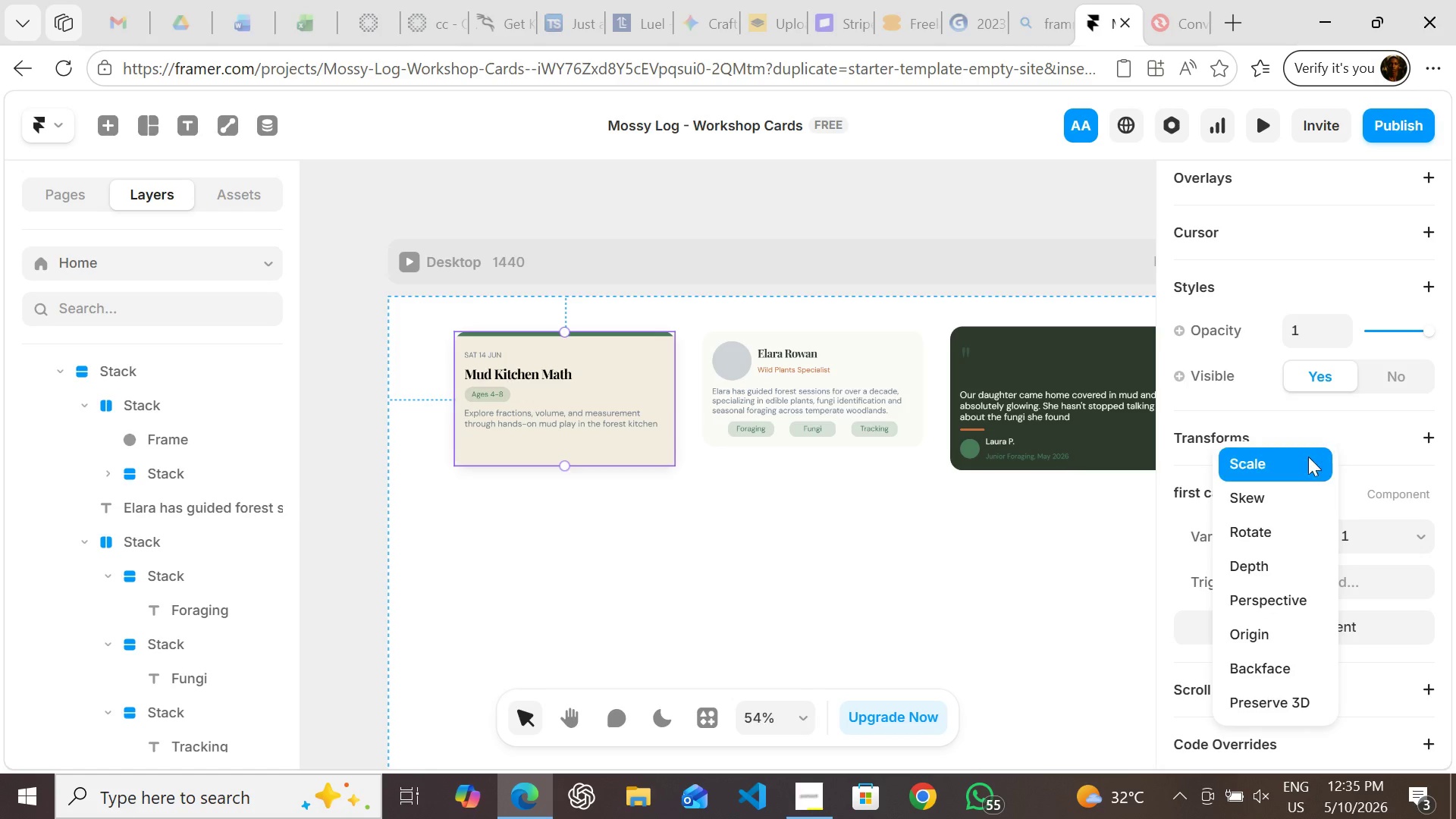 
left_click([1298, 464])
 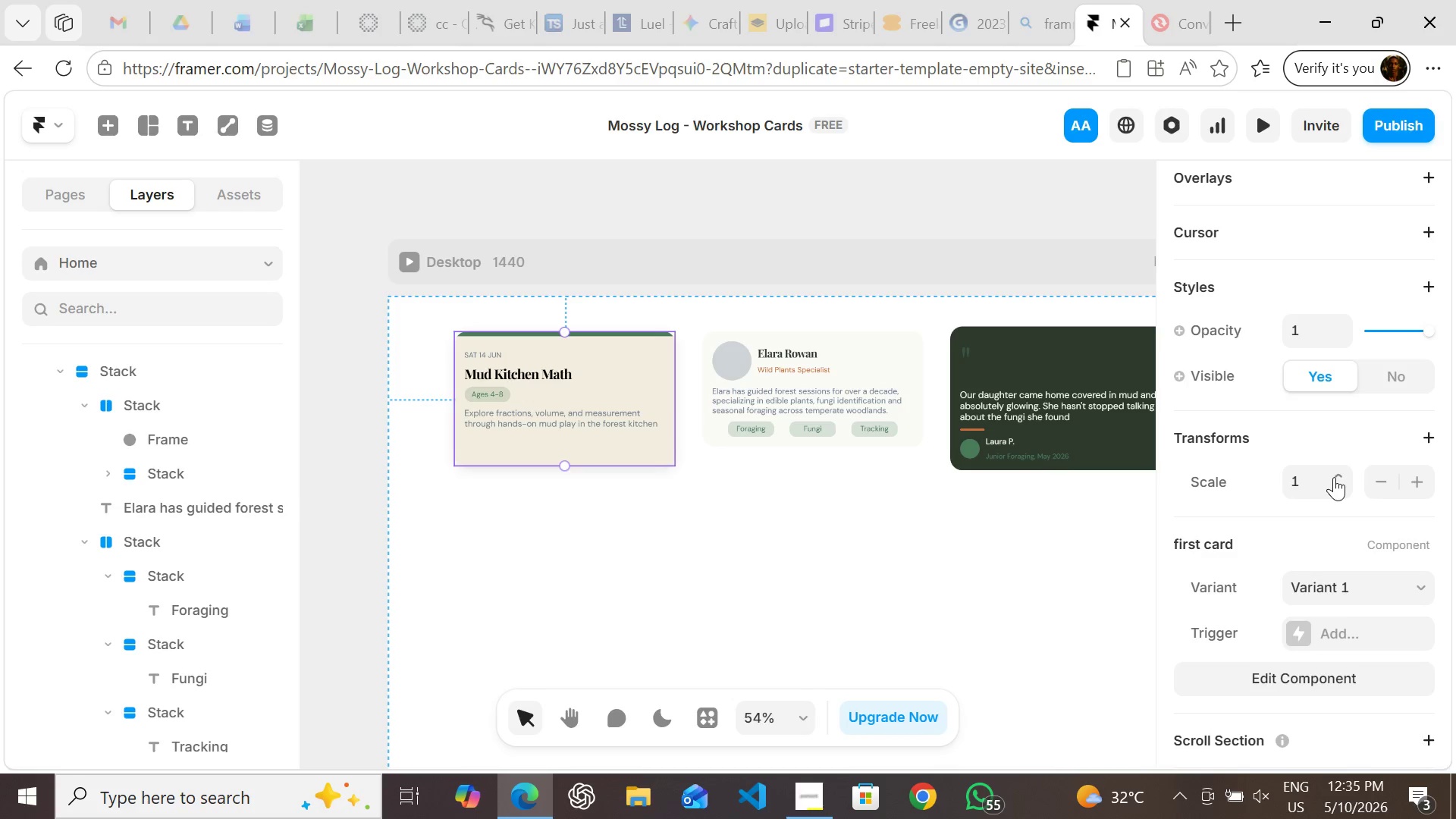 
wait(12.05)
 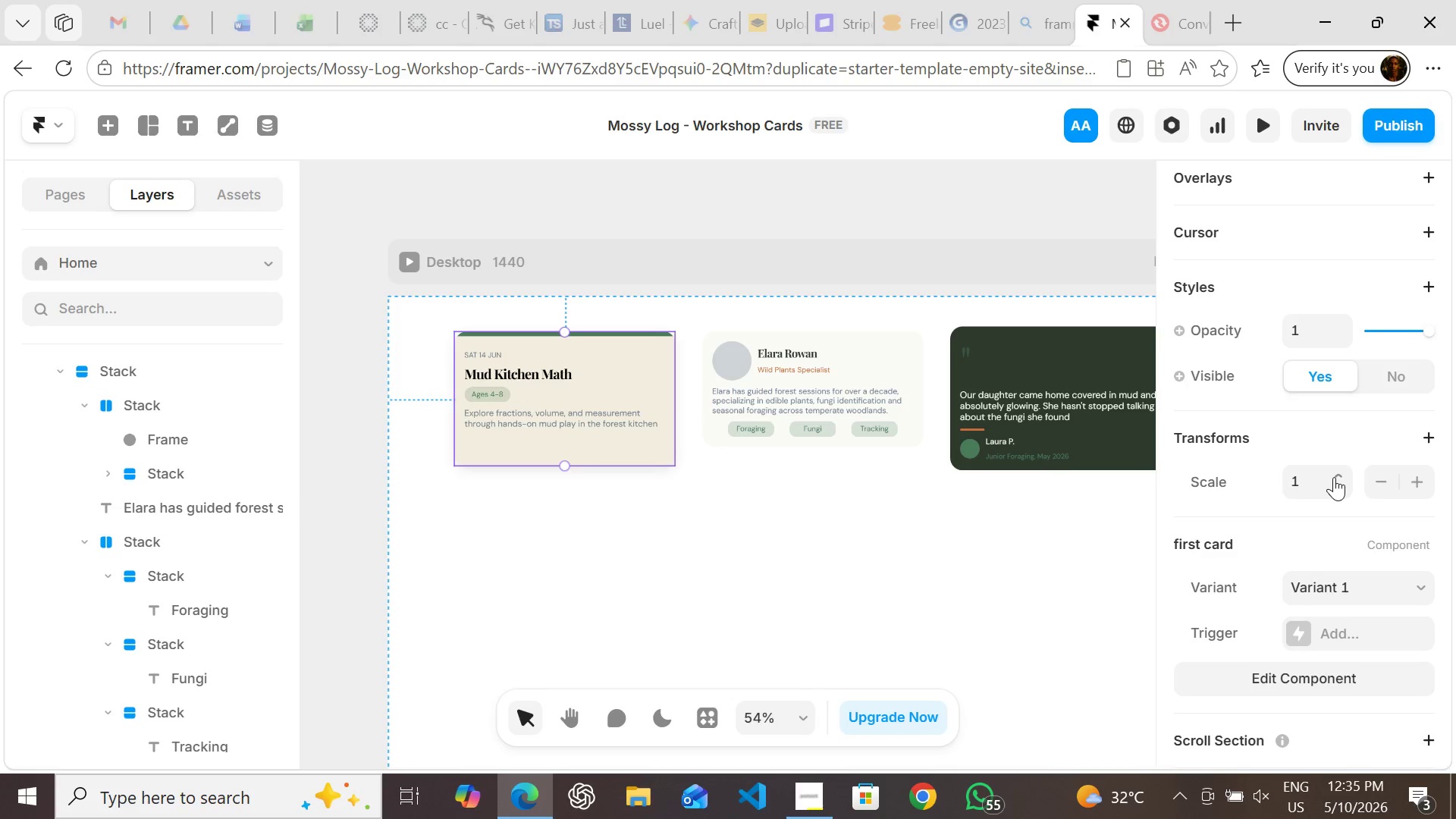 
left_click([1395, 436])
 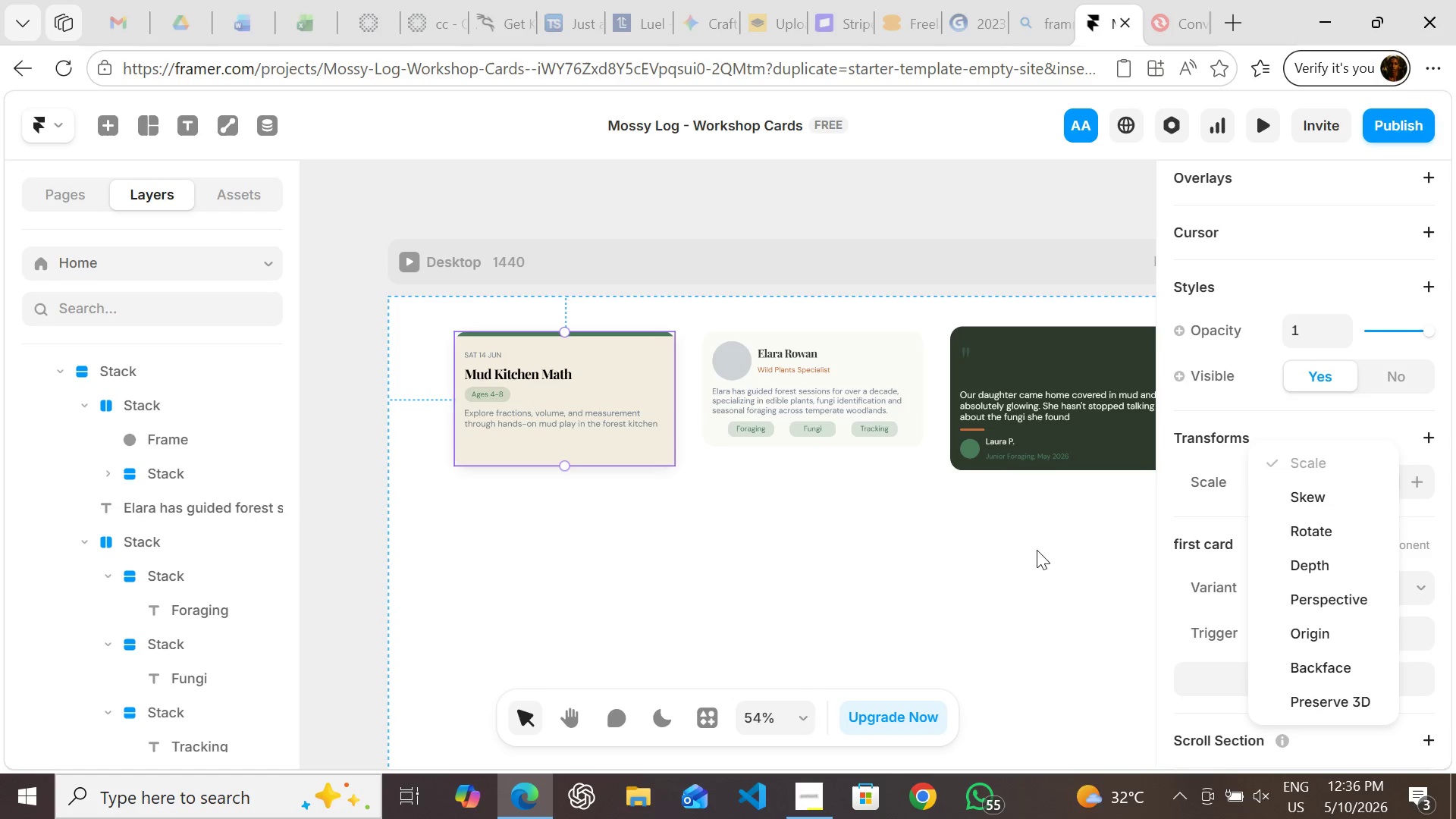 
left_click([1035, 554])
 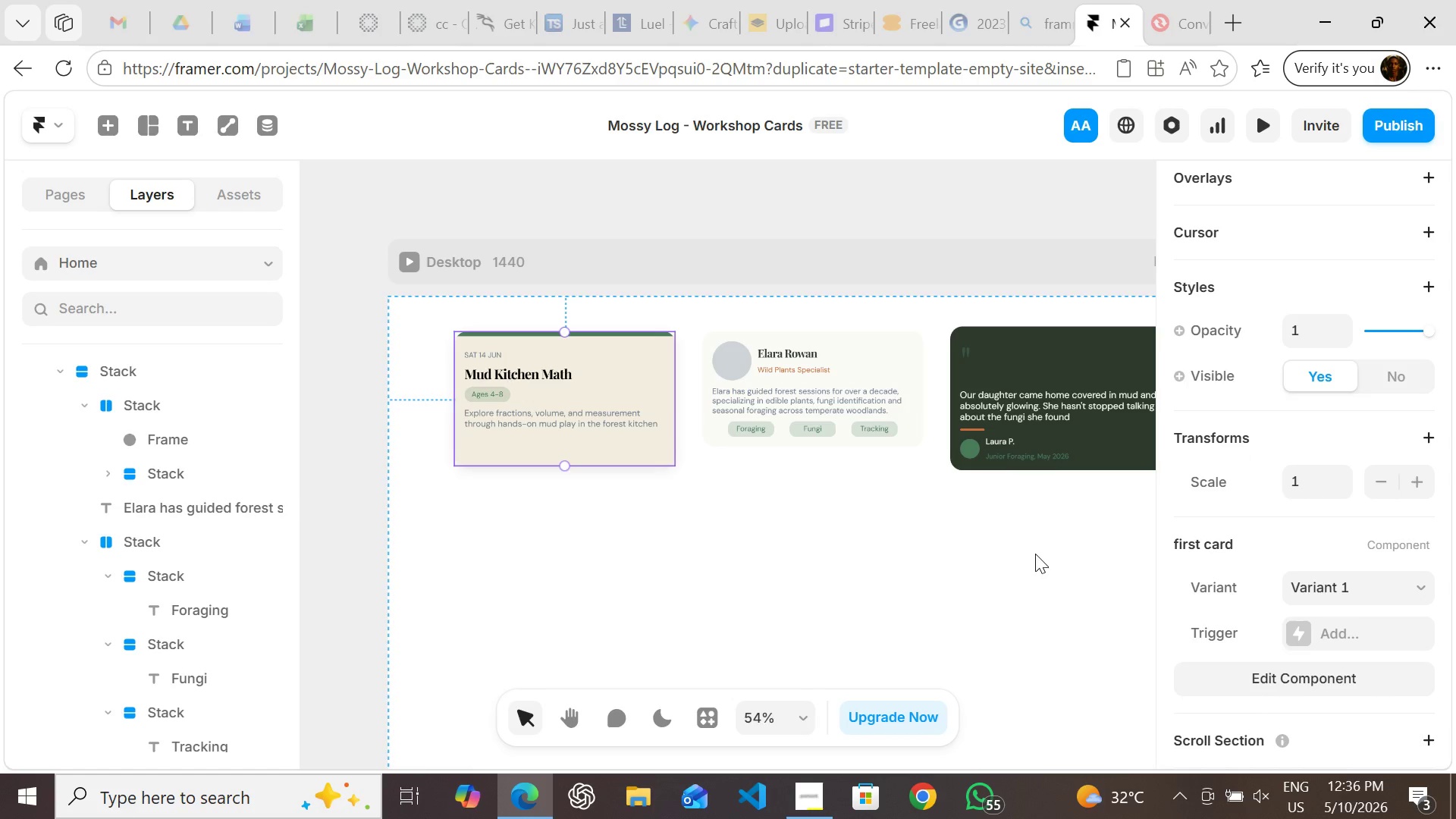 
key(Control+ControlLeft)
 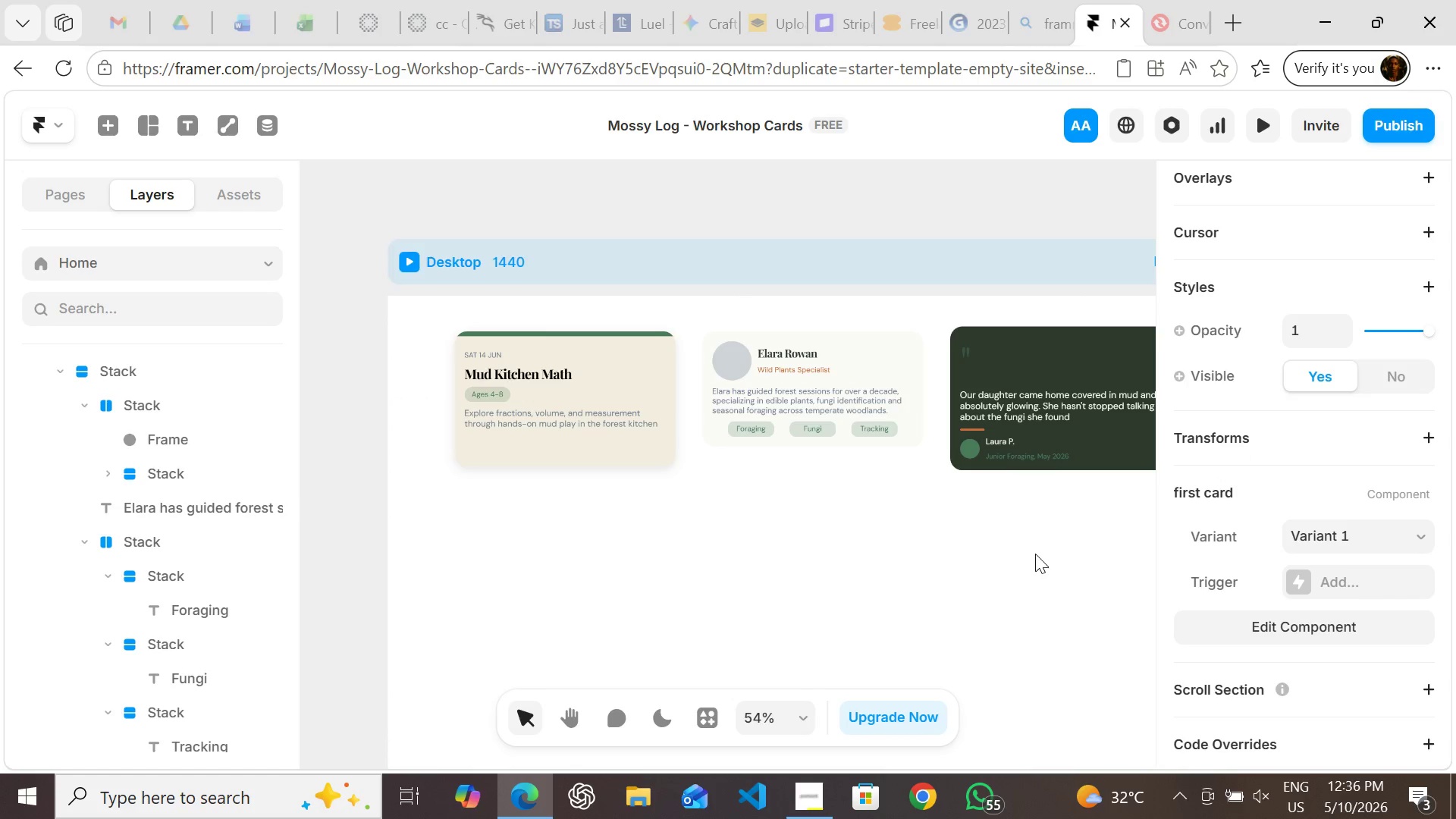 
key(Control+Z)
 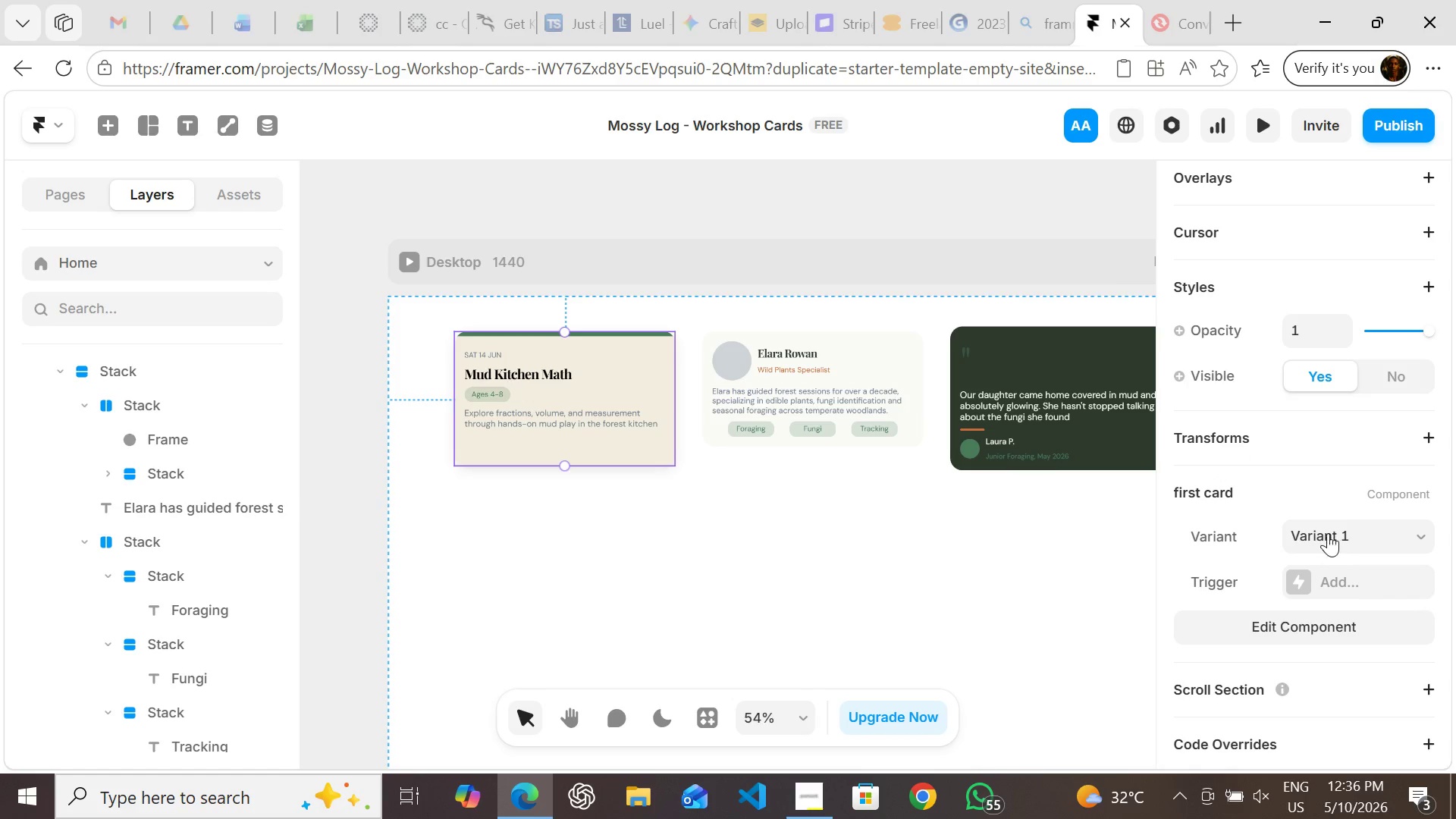 
left_click([1328, 529])
 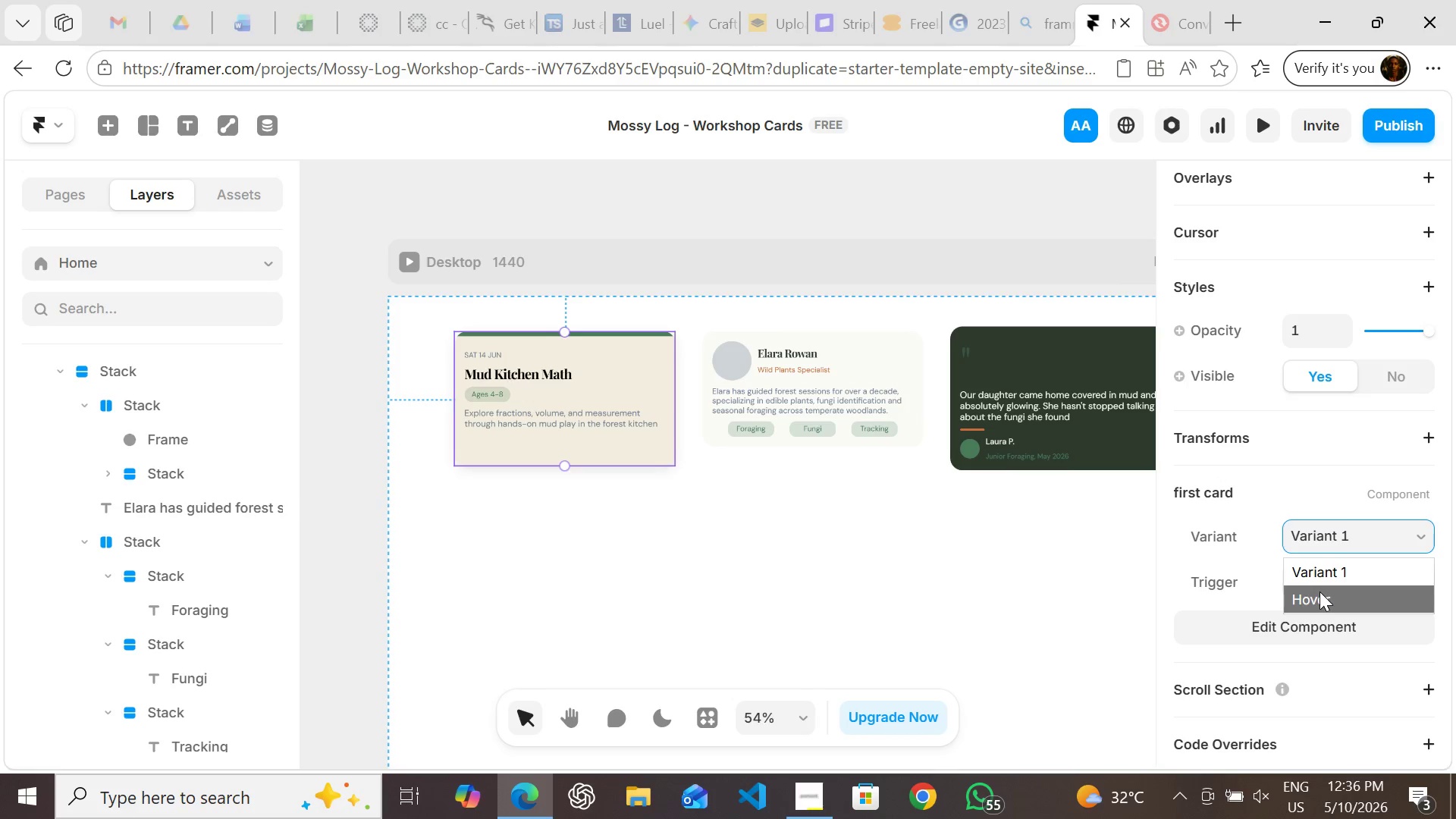 
left_click([1320, 592])
 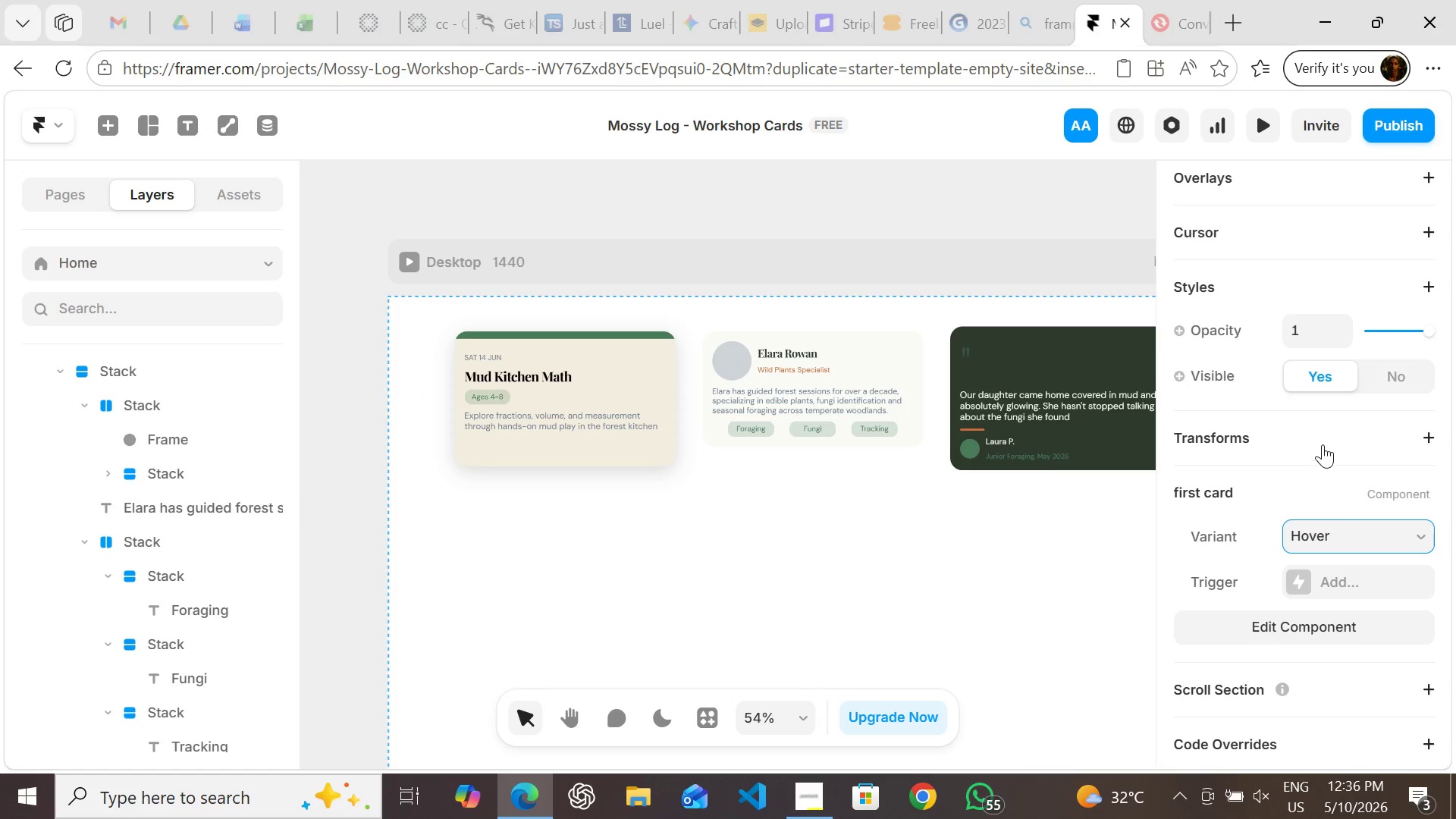 
left_click([1319, 438])
 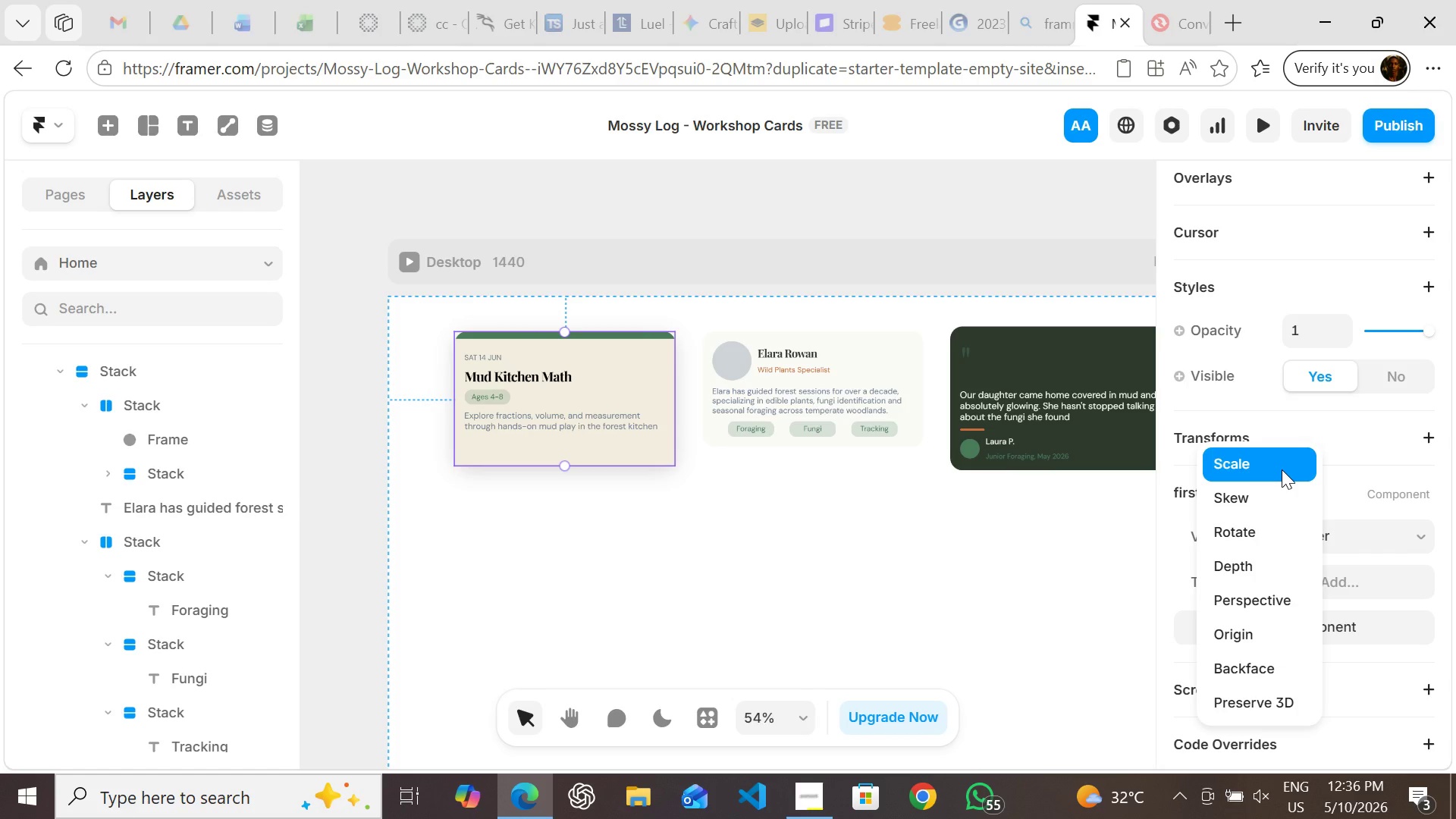 
left_click([1282, 469])
 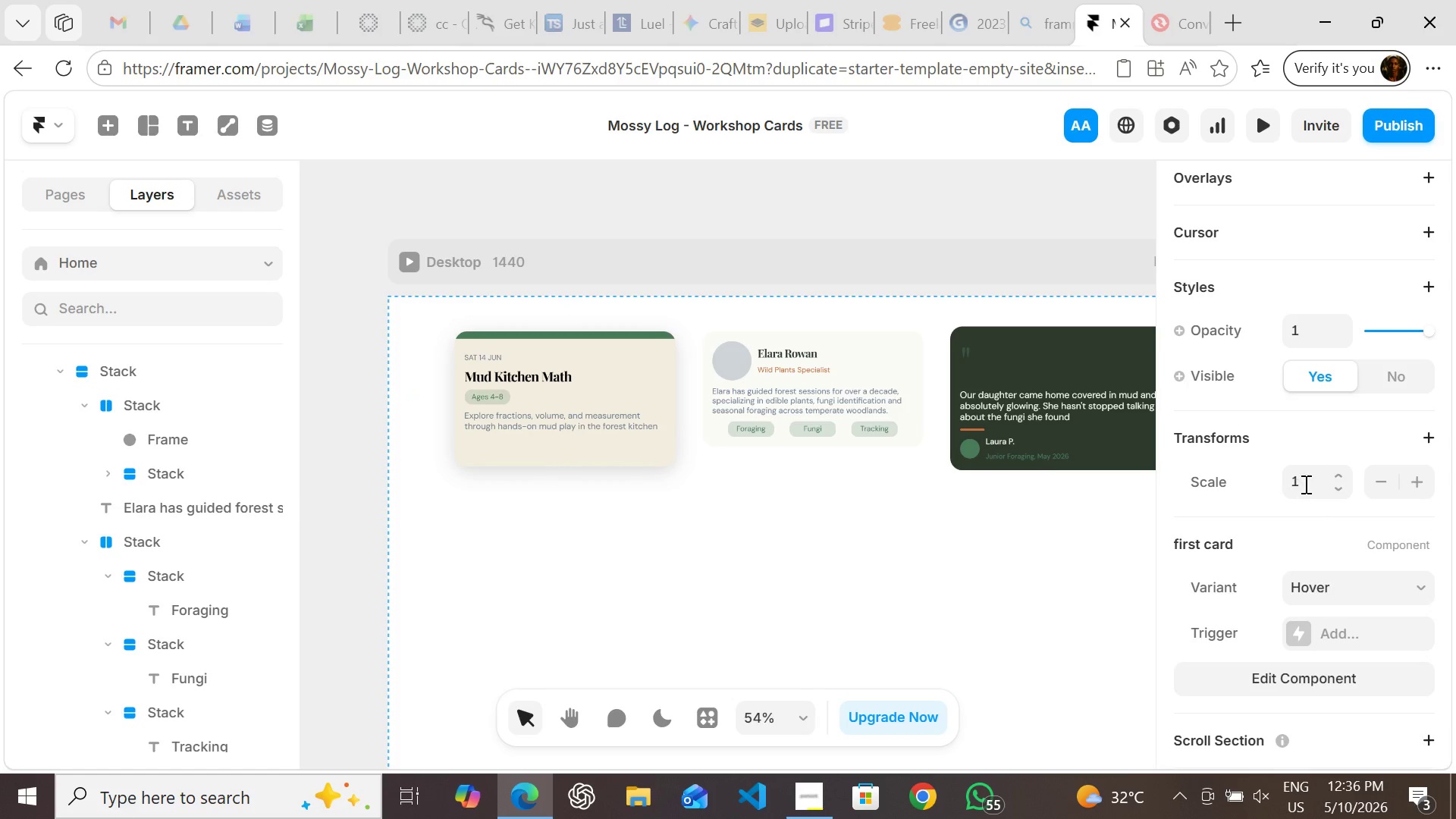 
left_click([1311, 482])
 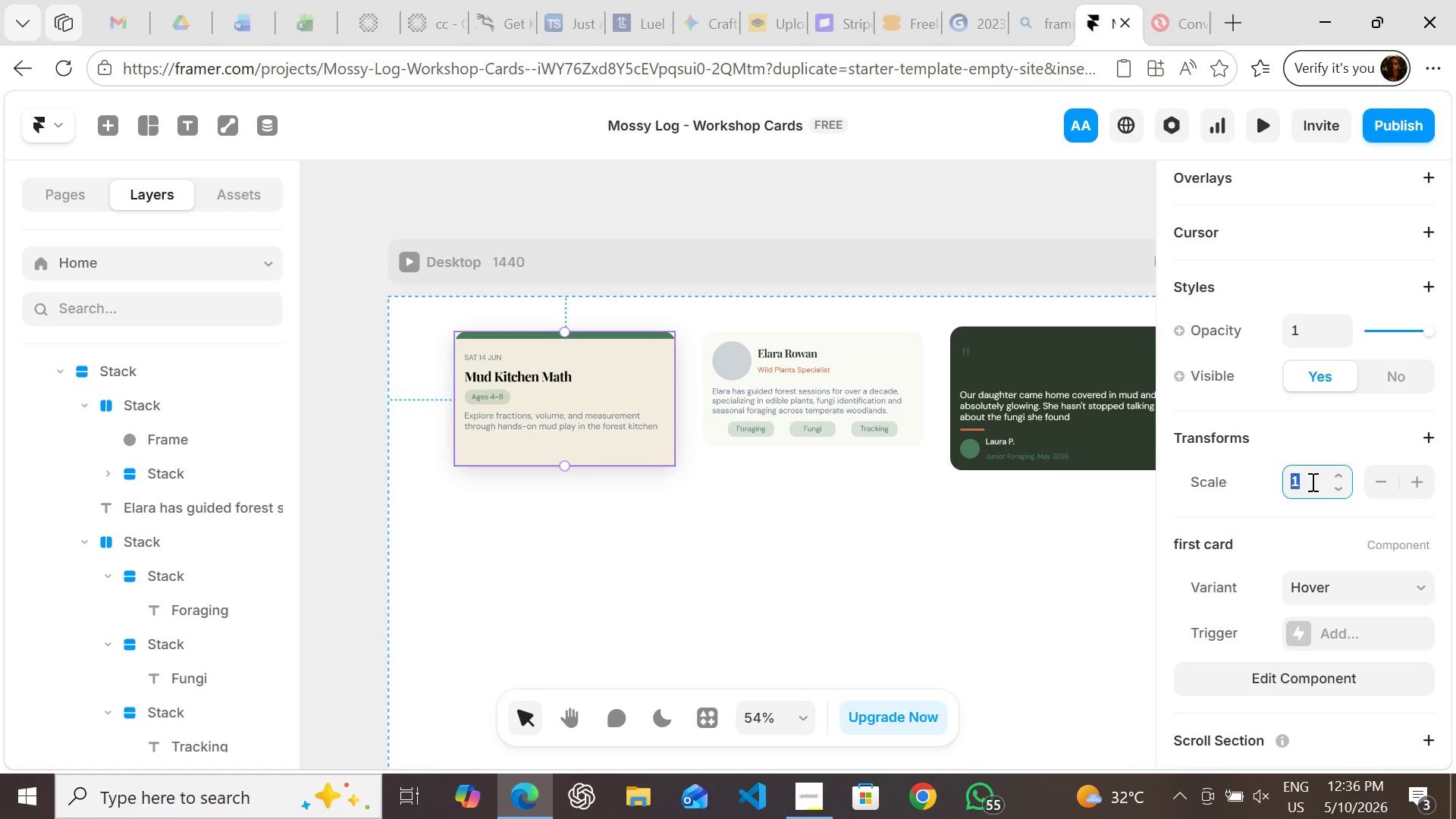 
left_click([1311, 482])
 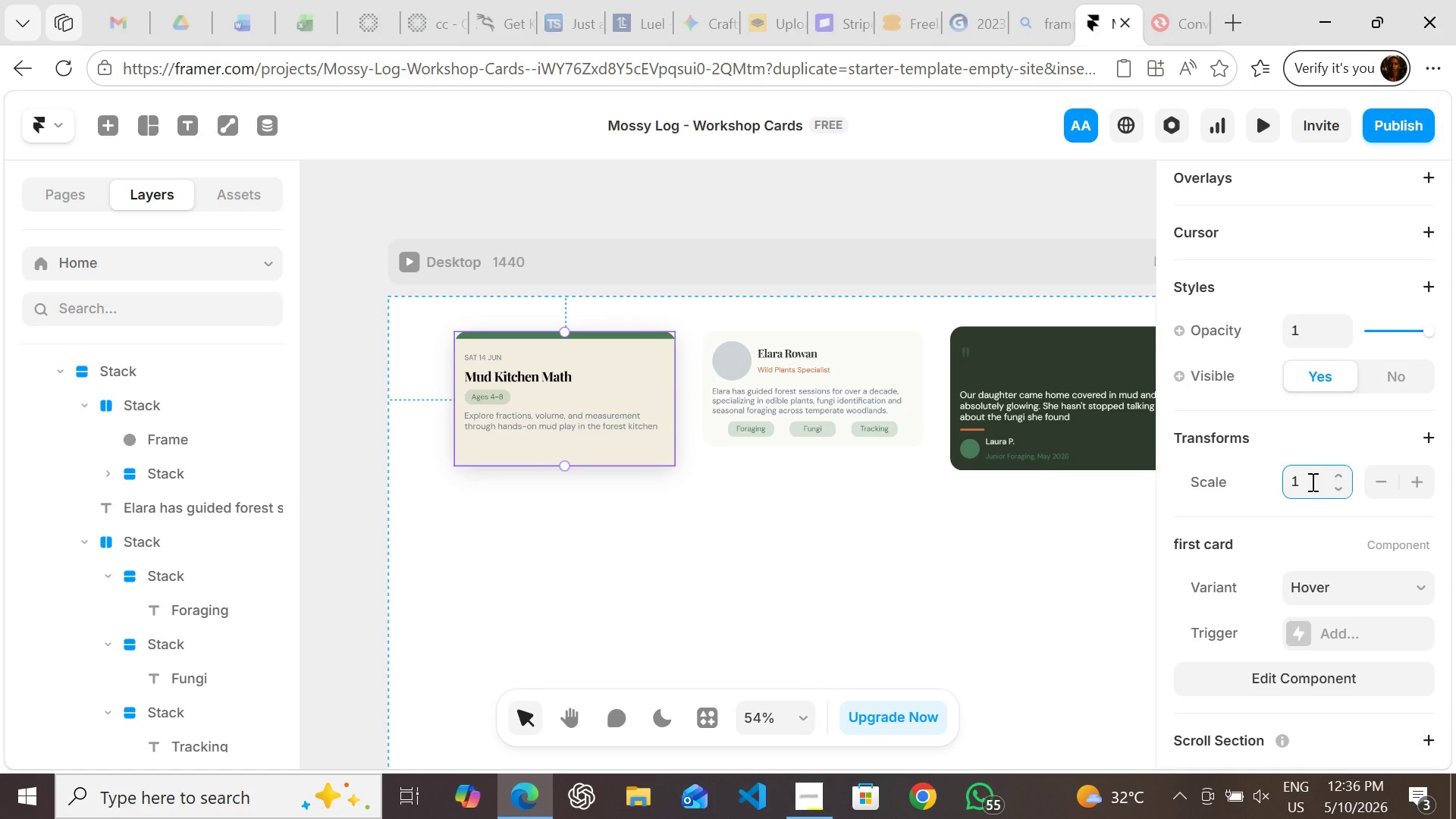 
wait(6.88)
 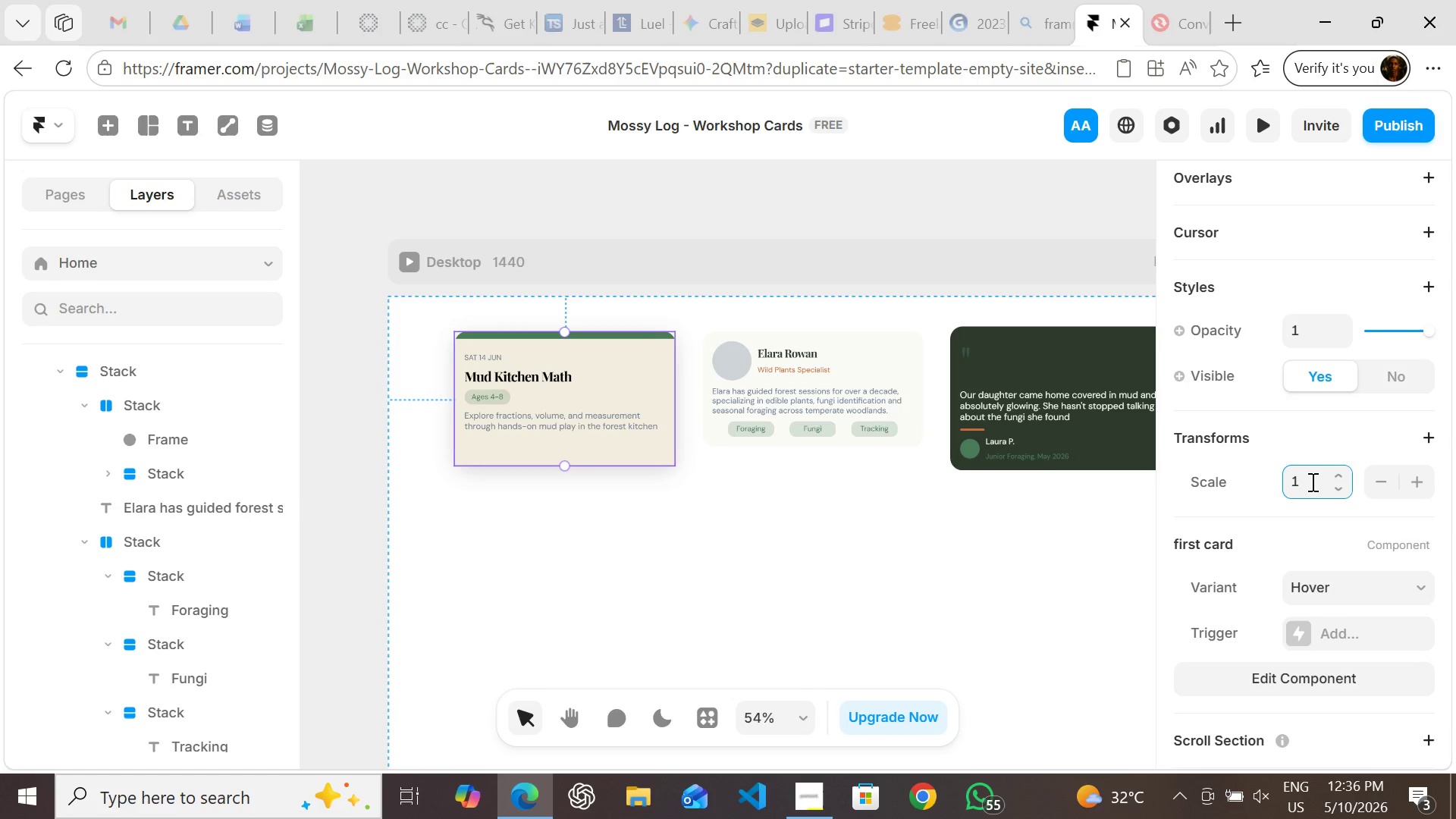 
type(.03)
 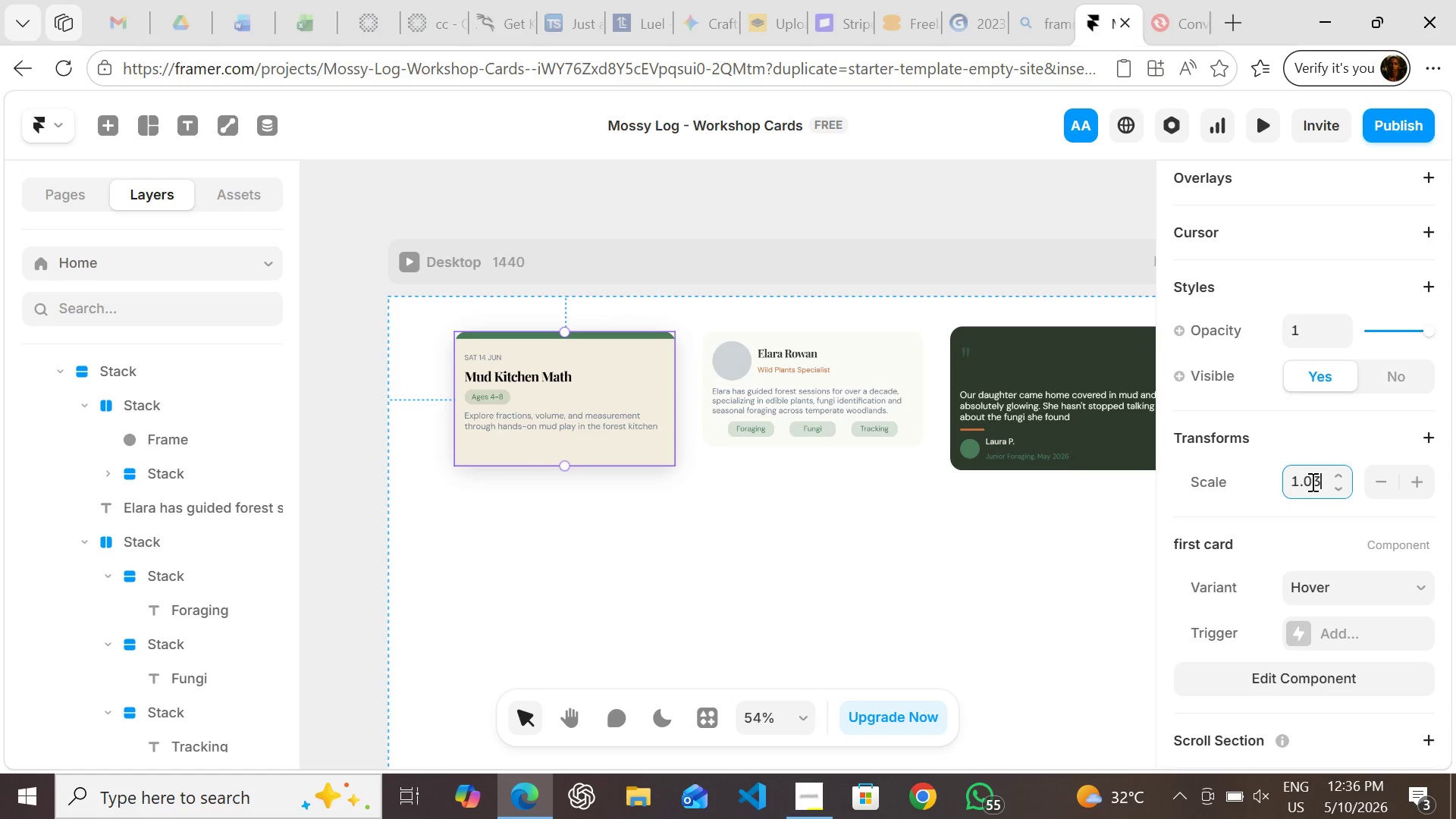 
key(Enter)
 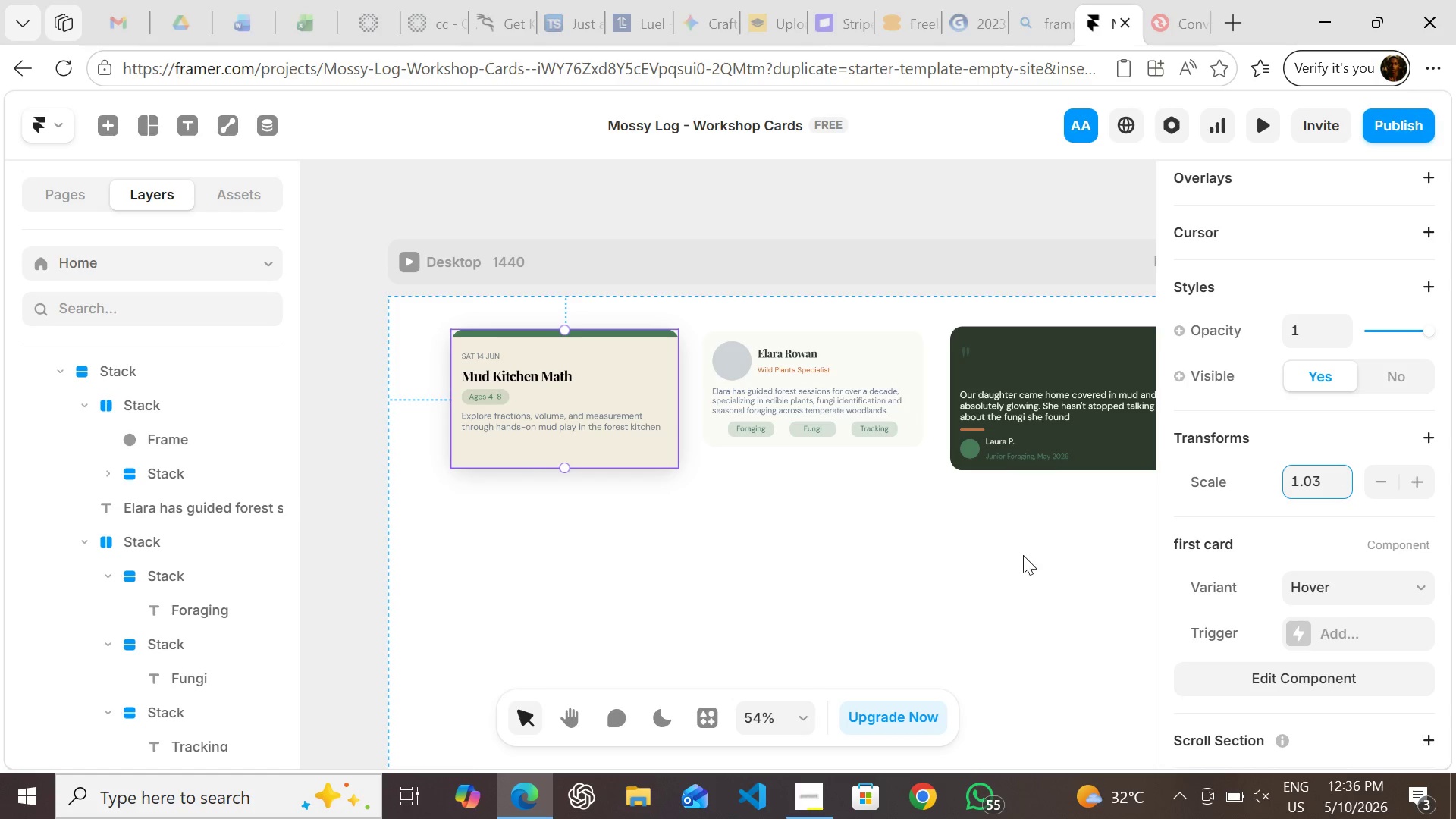 
left_click([1010, 558])
 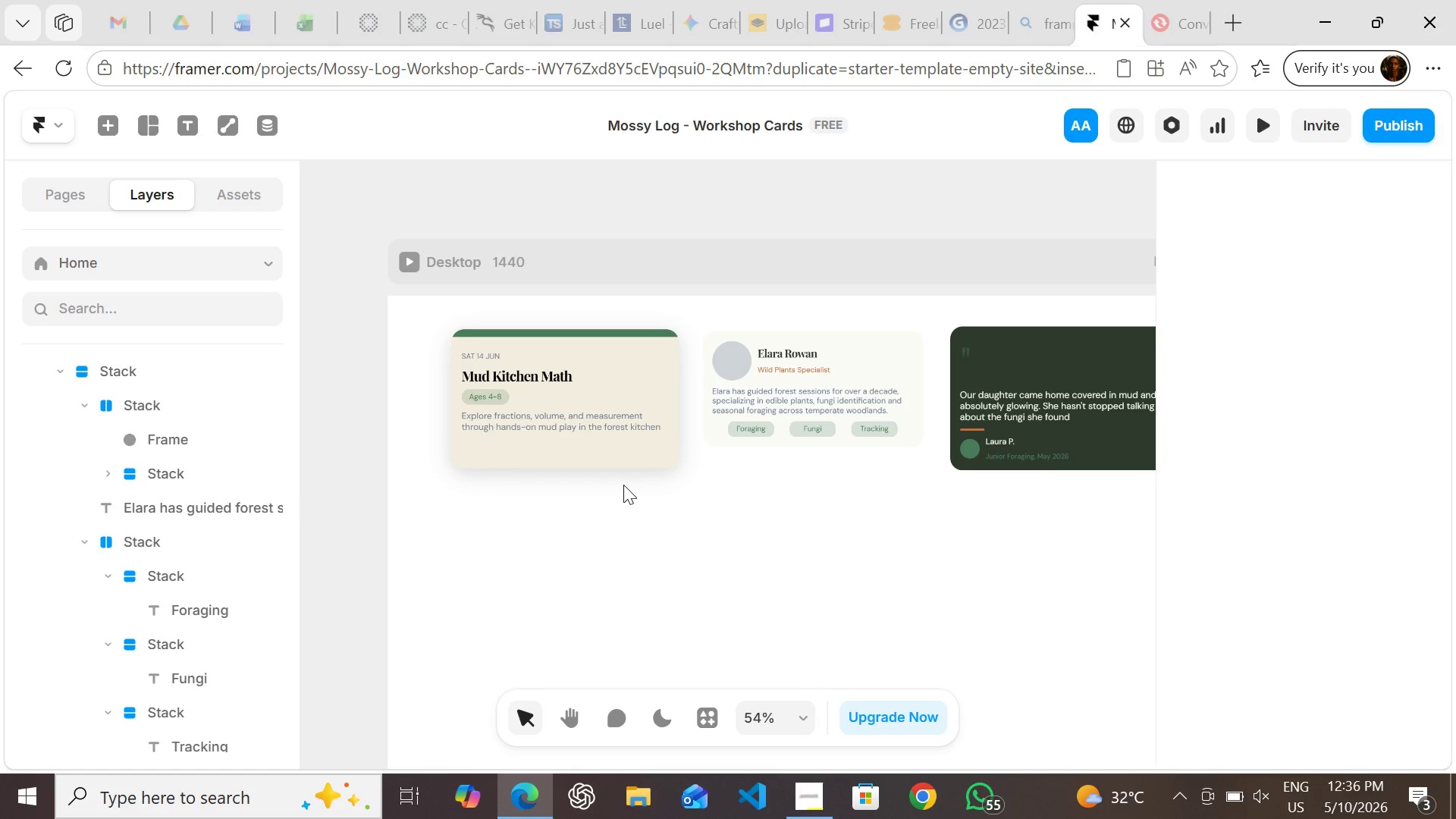 
left_click([620, 456])
 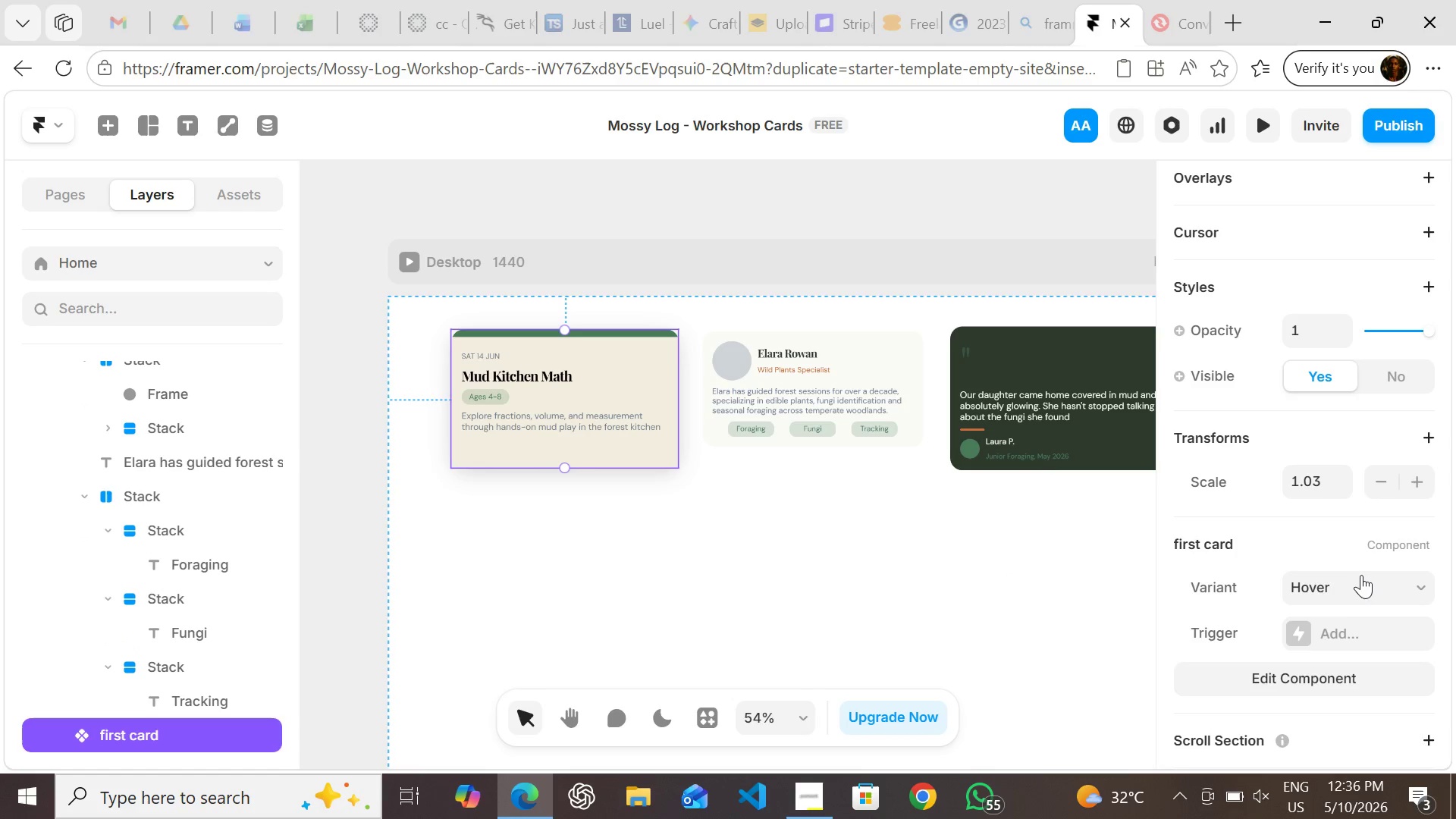 
left_click([1359, 573])
 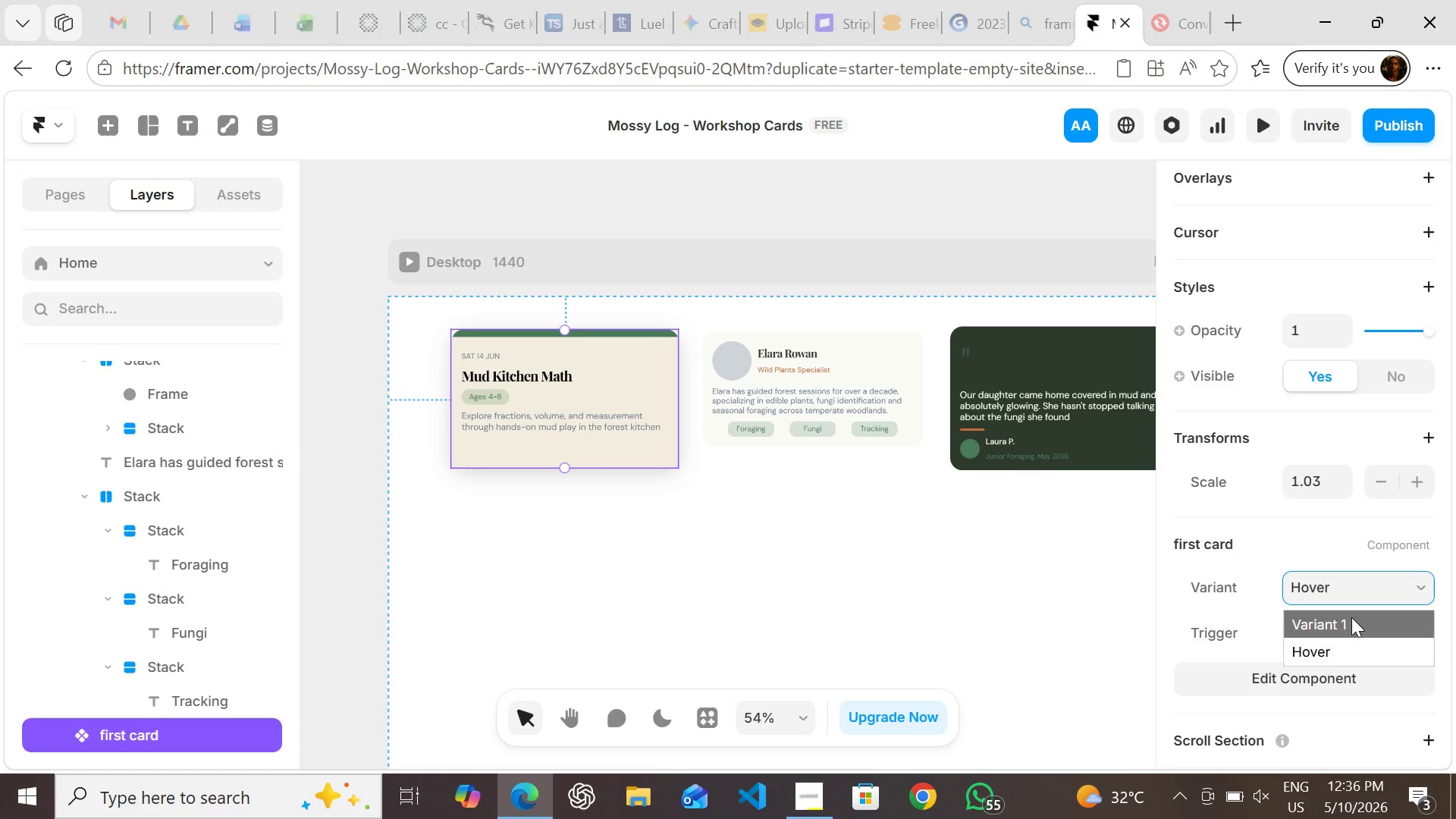 
left_click([1351, 617])
 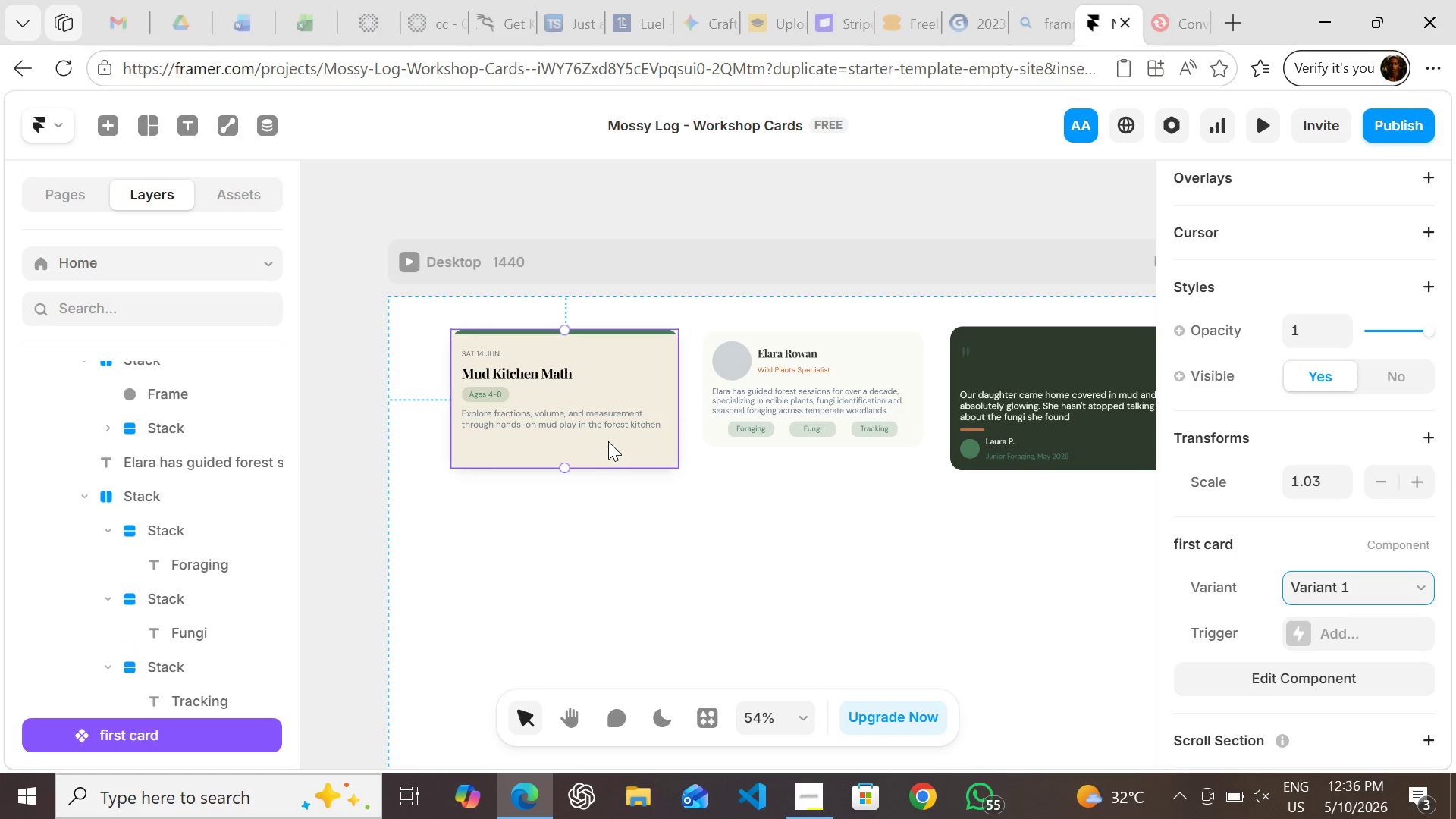 
double_click([608, 441])
 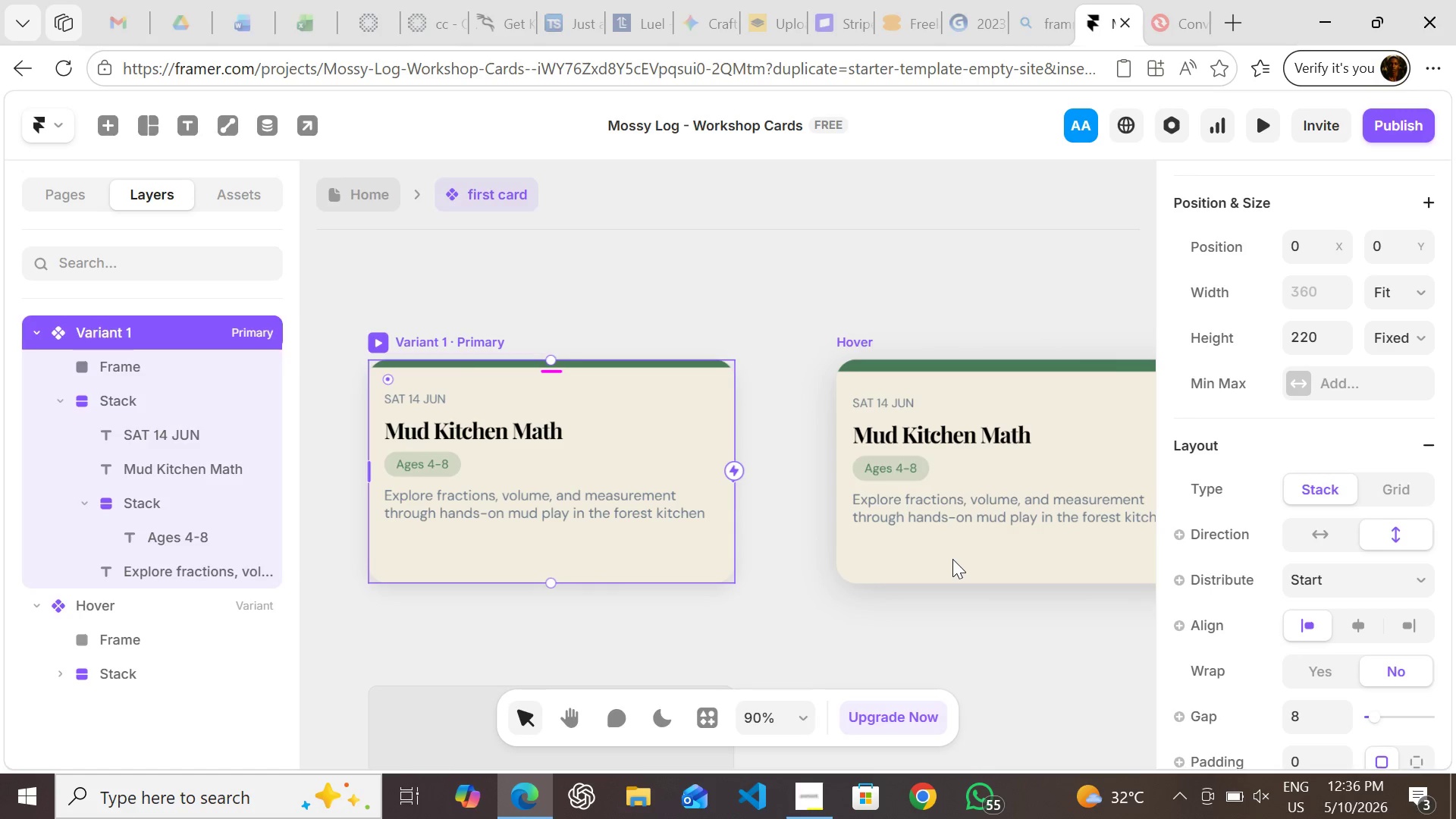 
left_click([952, 559])
 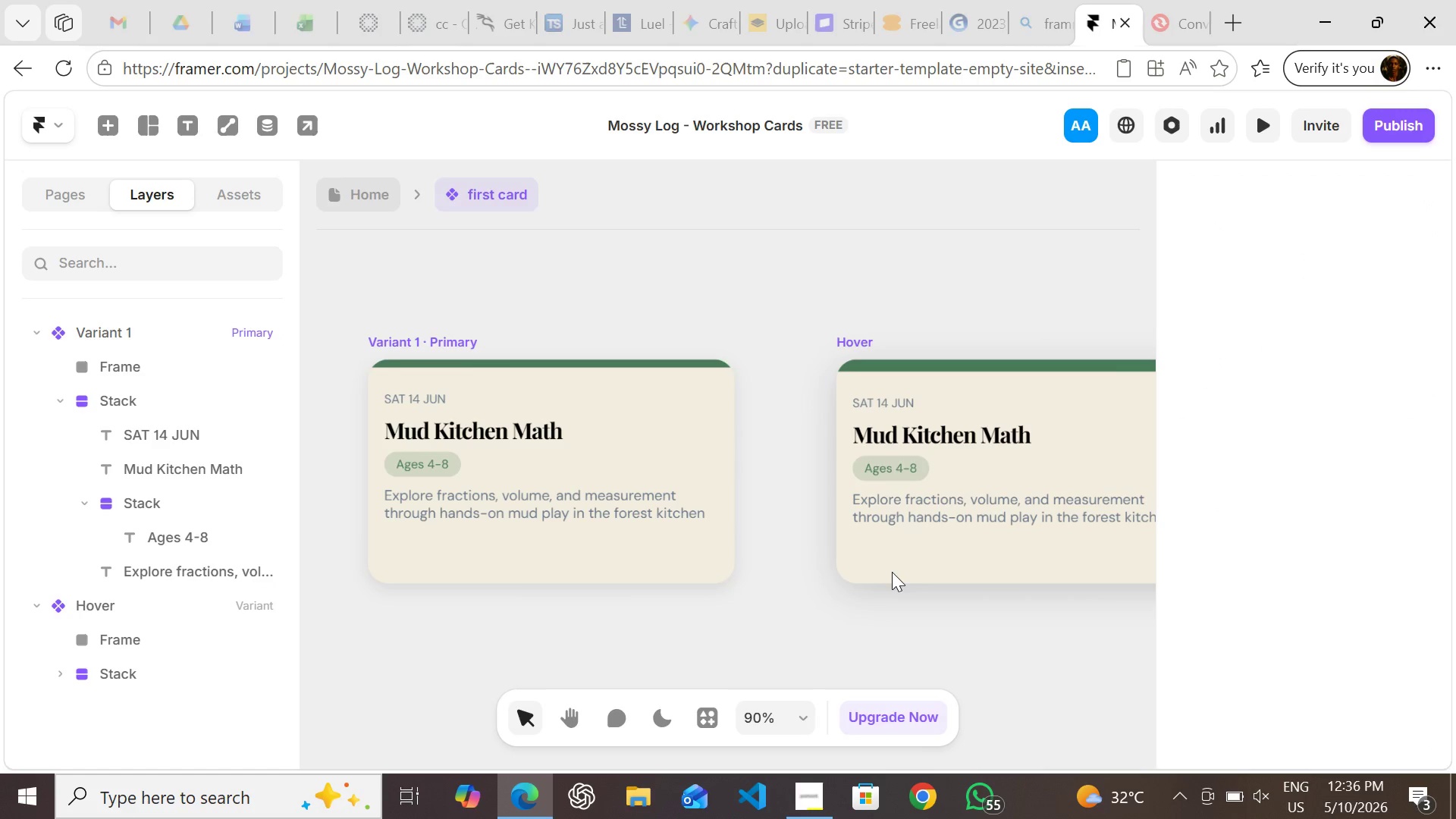 
left_click([892, 572])
 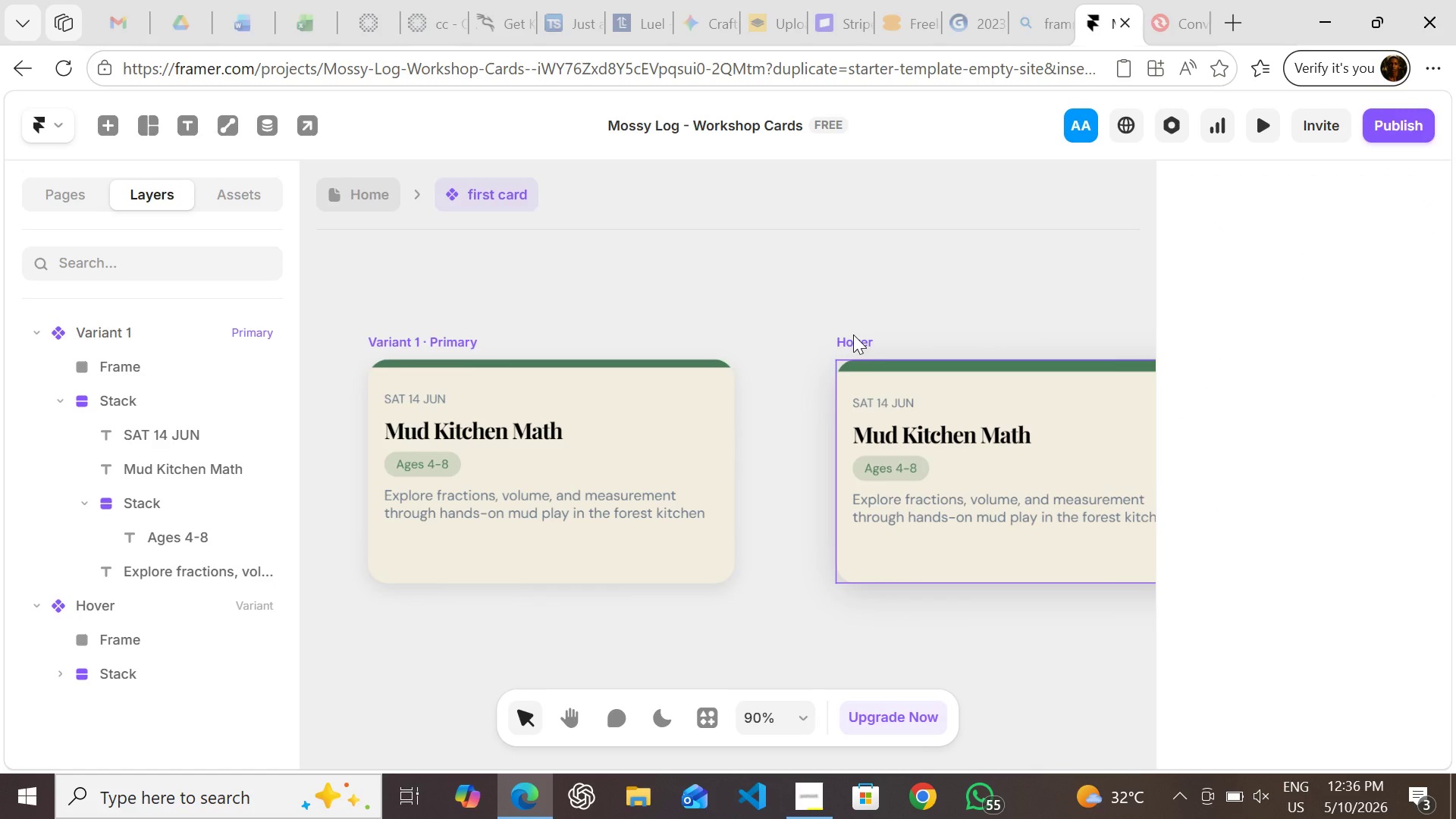 
left_click([853, 334])
 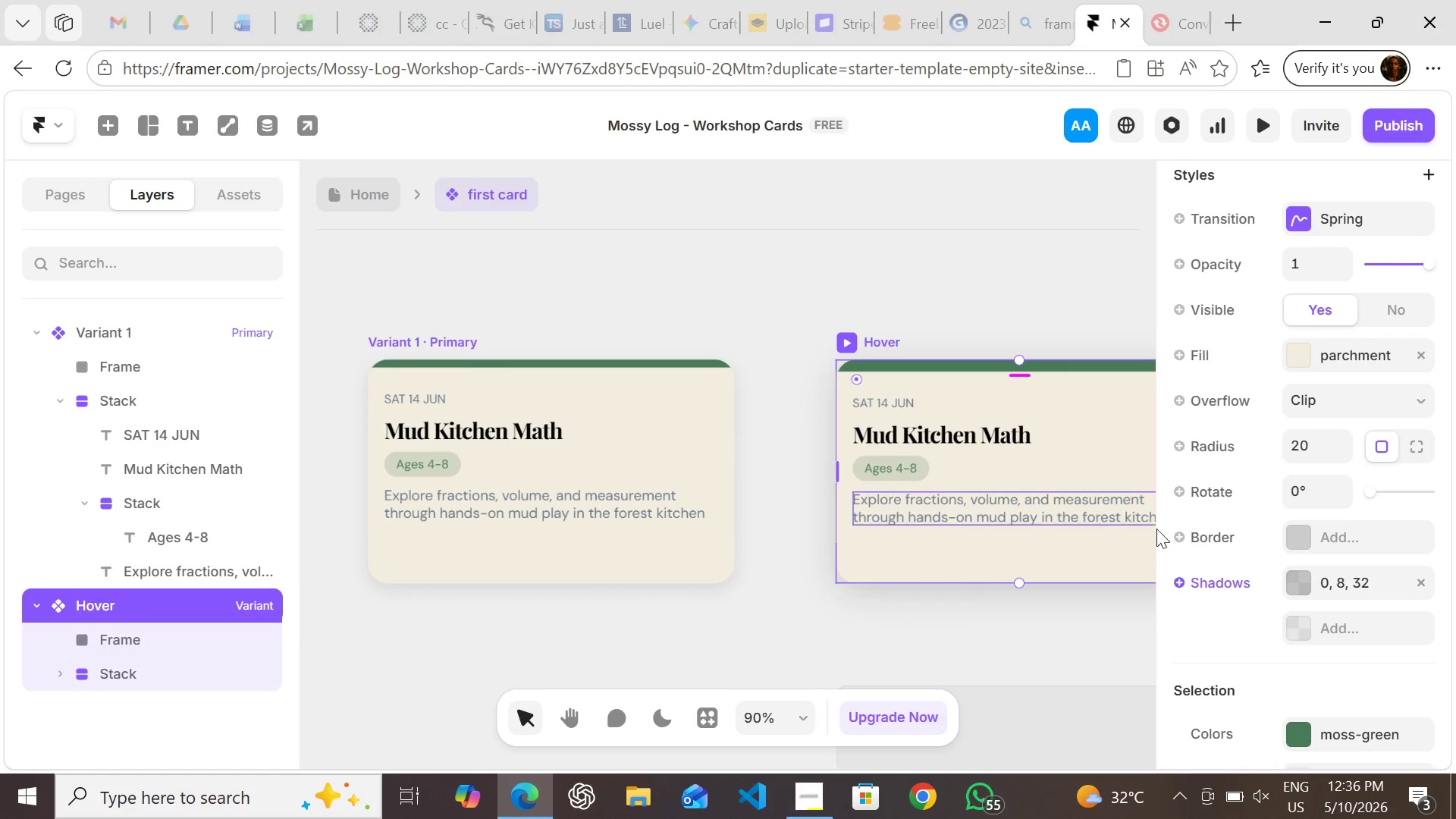 
mouse_move([1200, 546])
 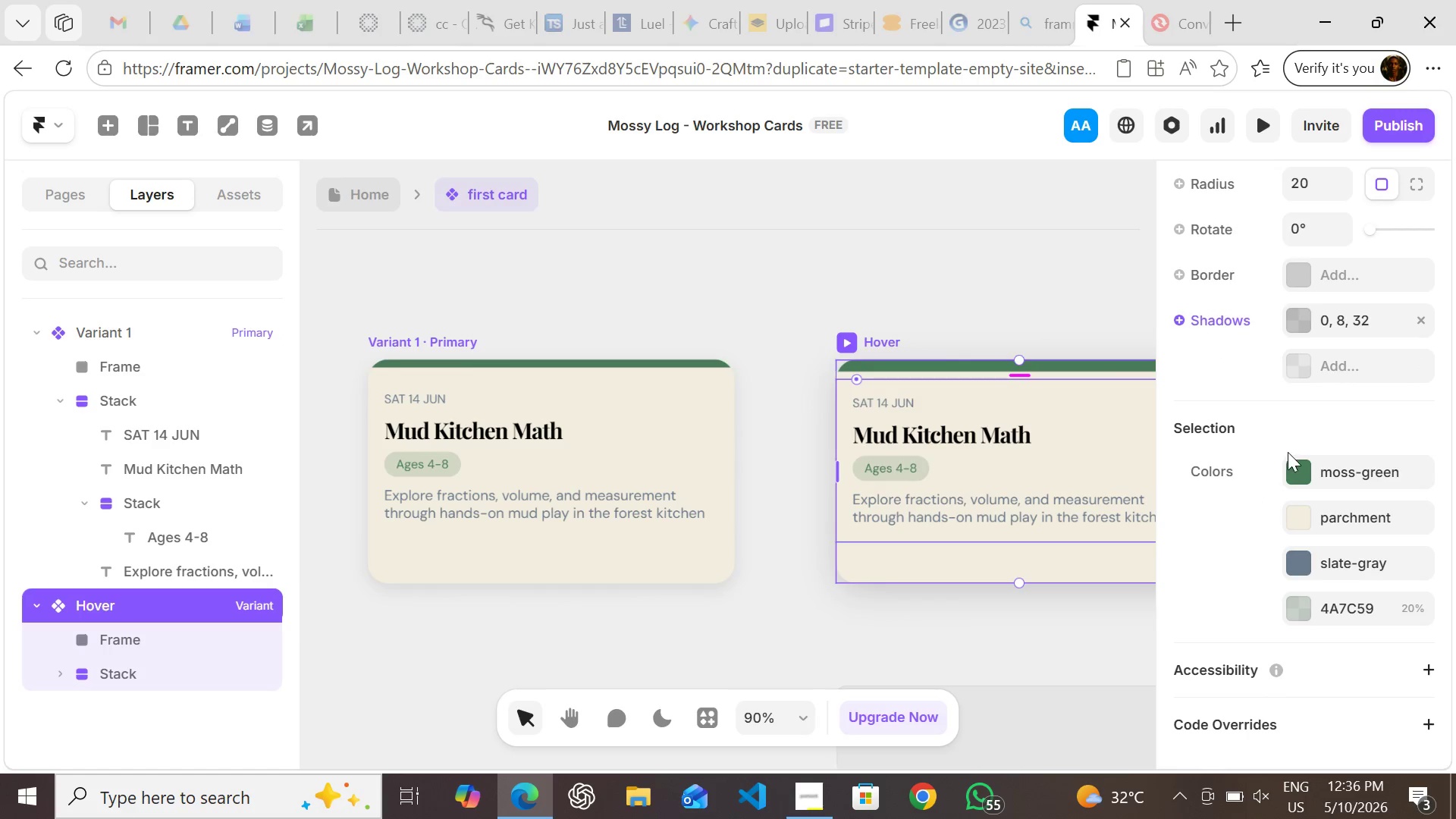 
mouse_move([1290, 435])
 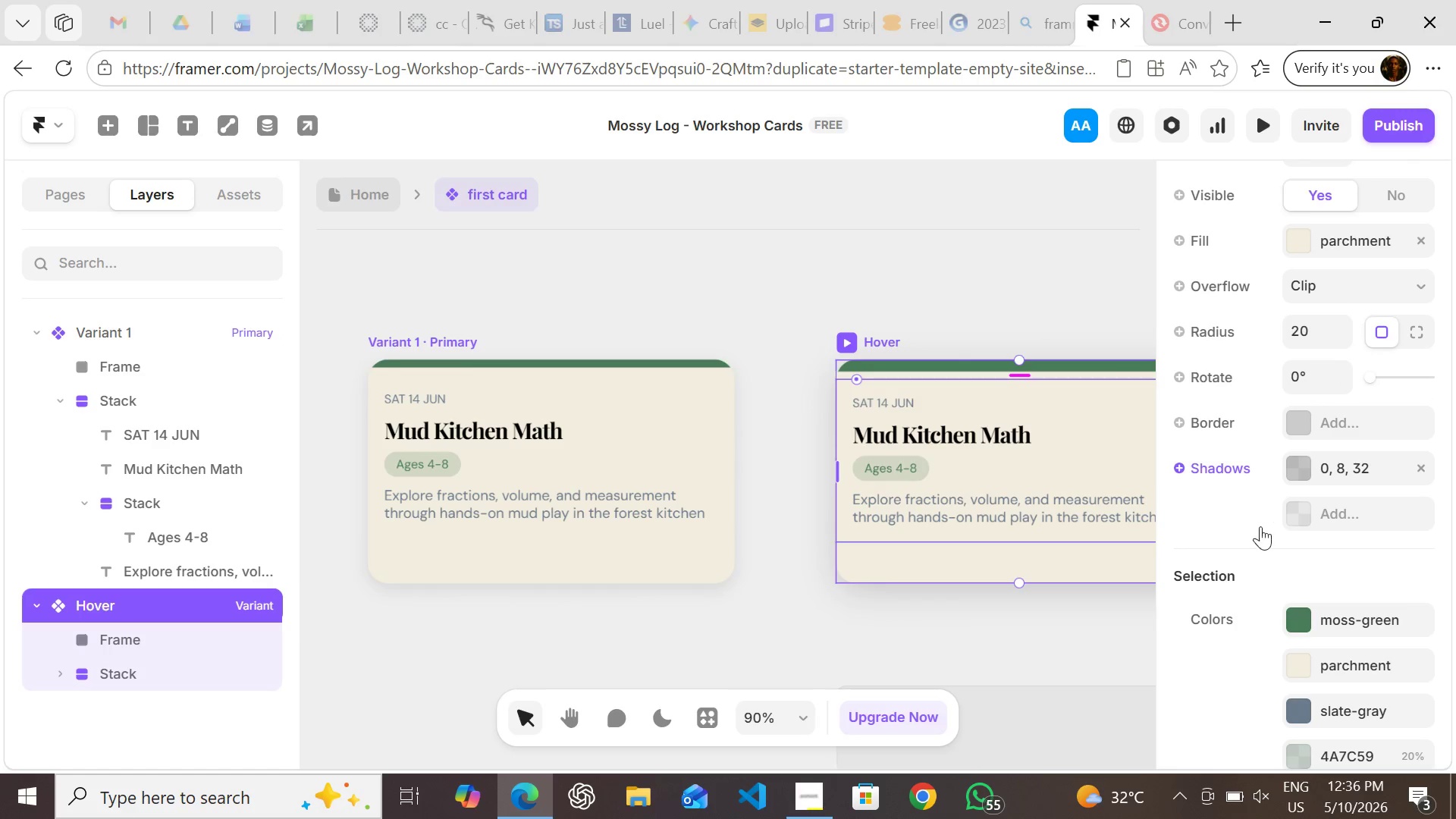 
mouse_move([1244, 518])
 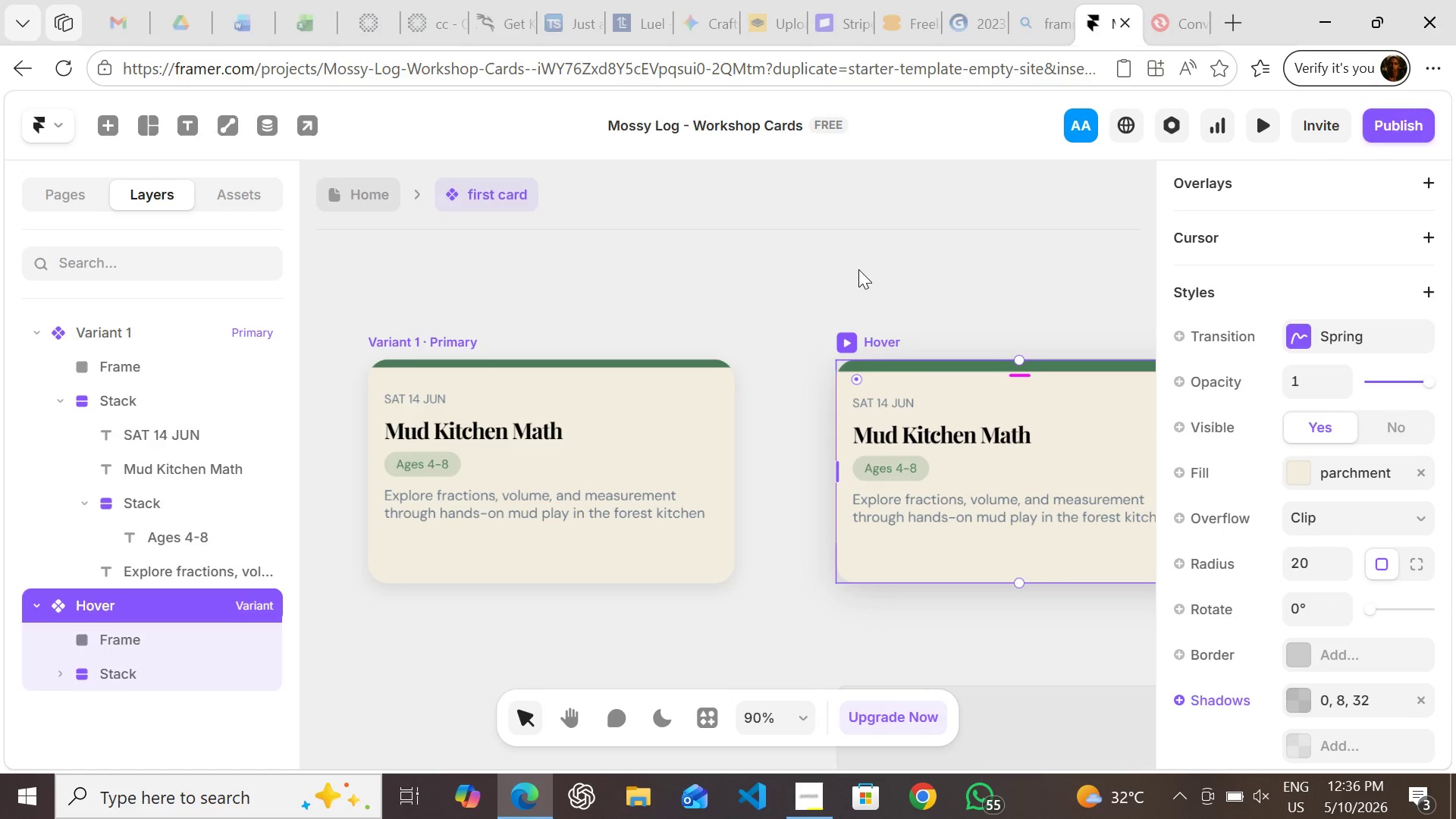 
left_click([858, 269])
 